 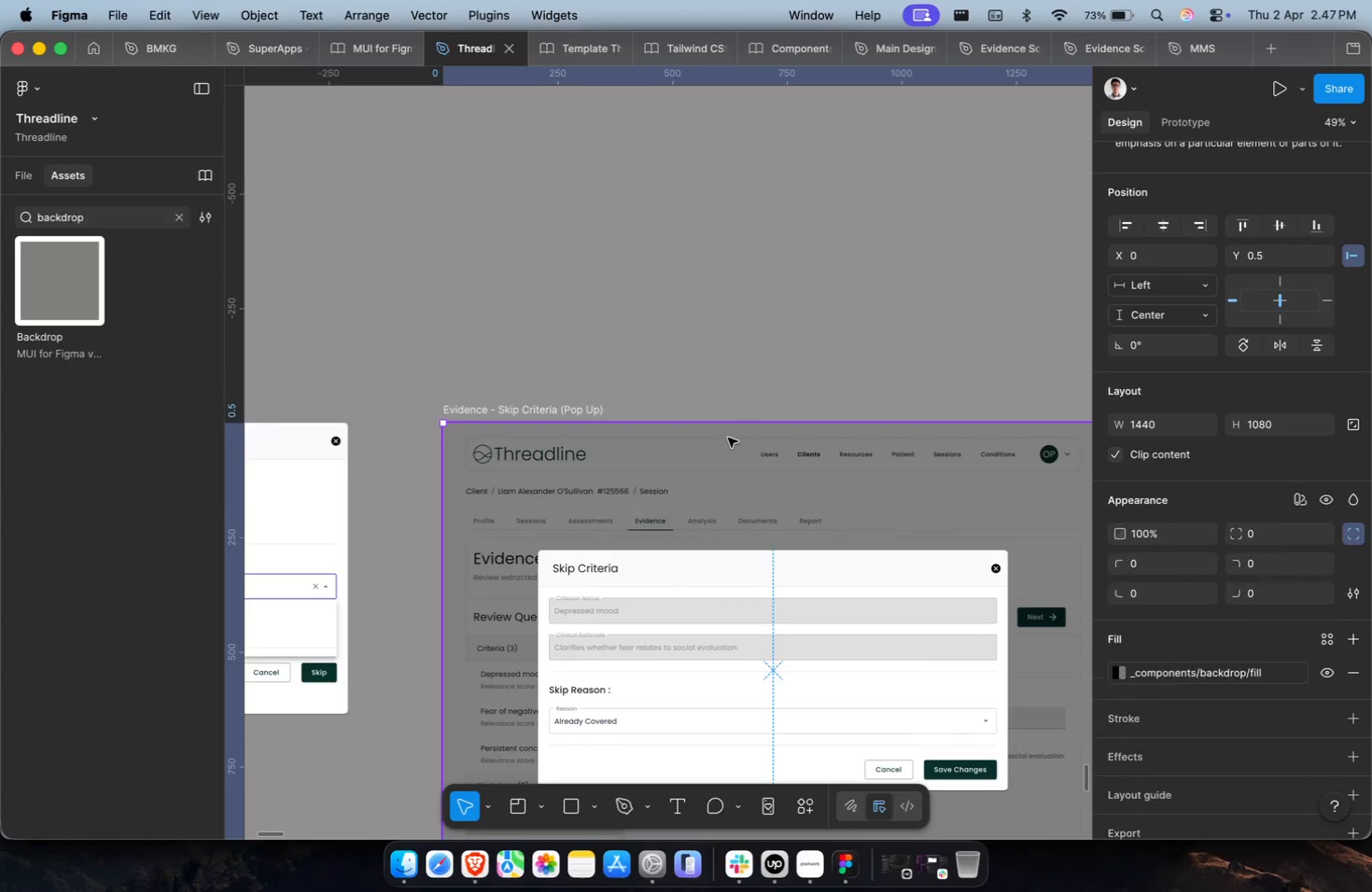 
key(Alt+V)
 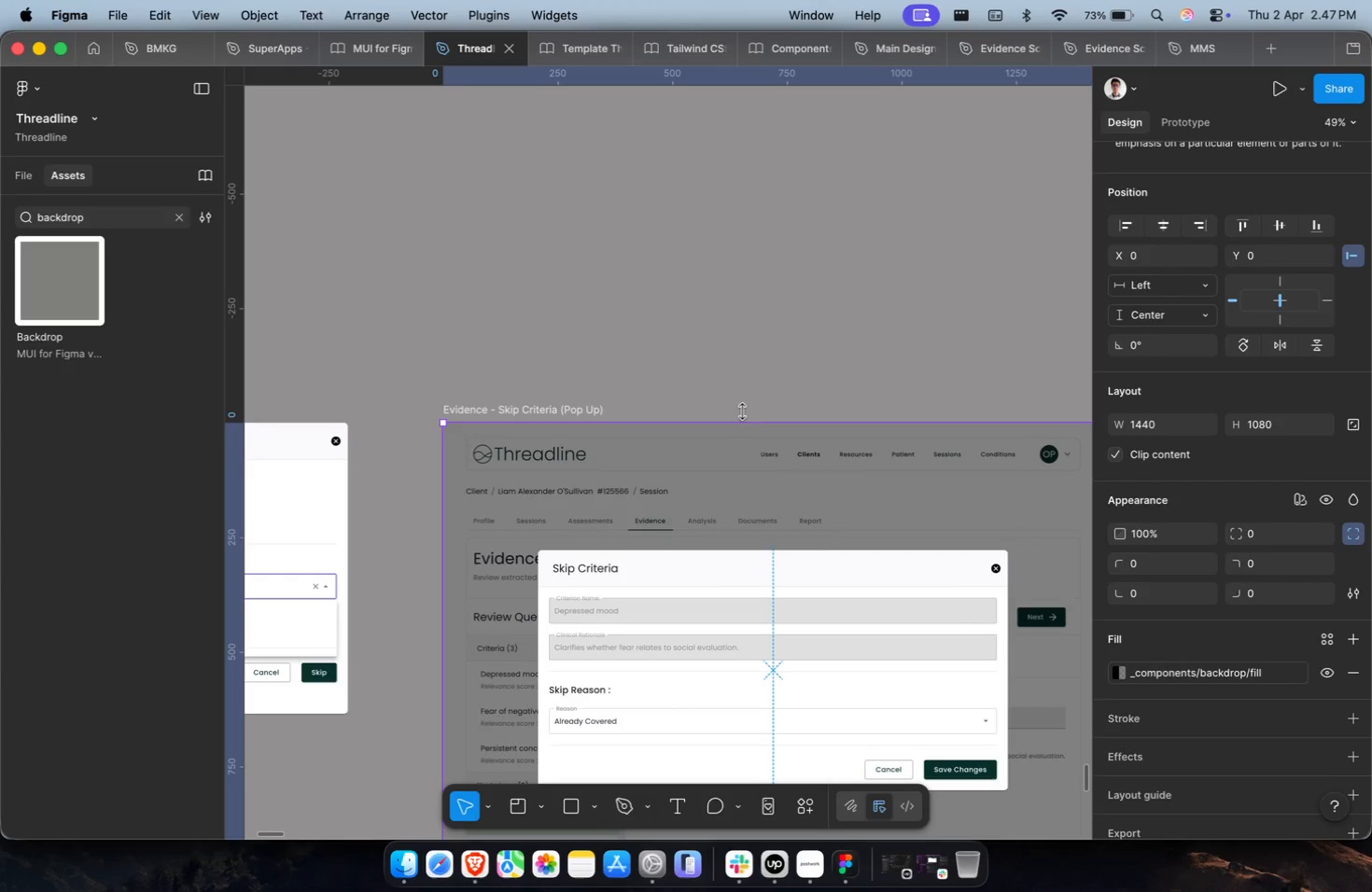 
left_click([756, 361])
 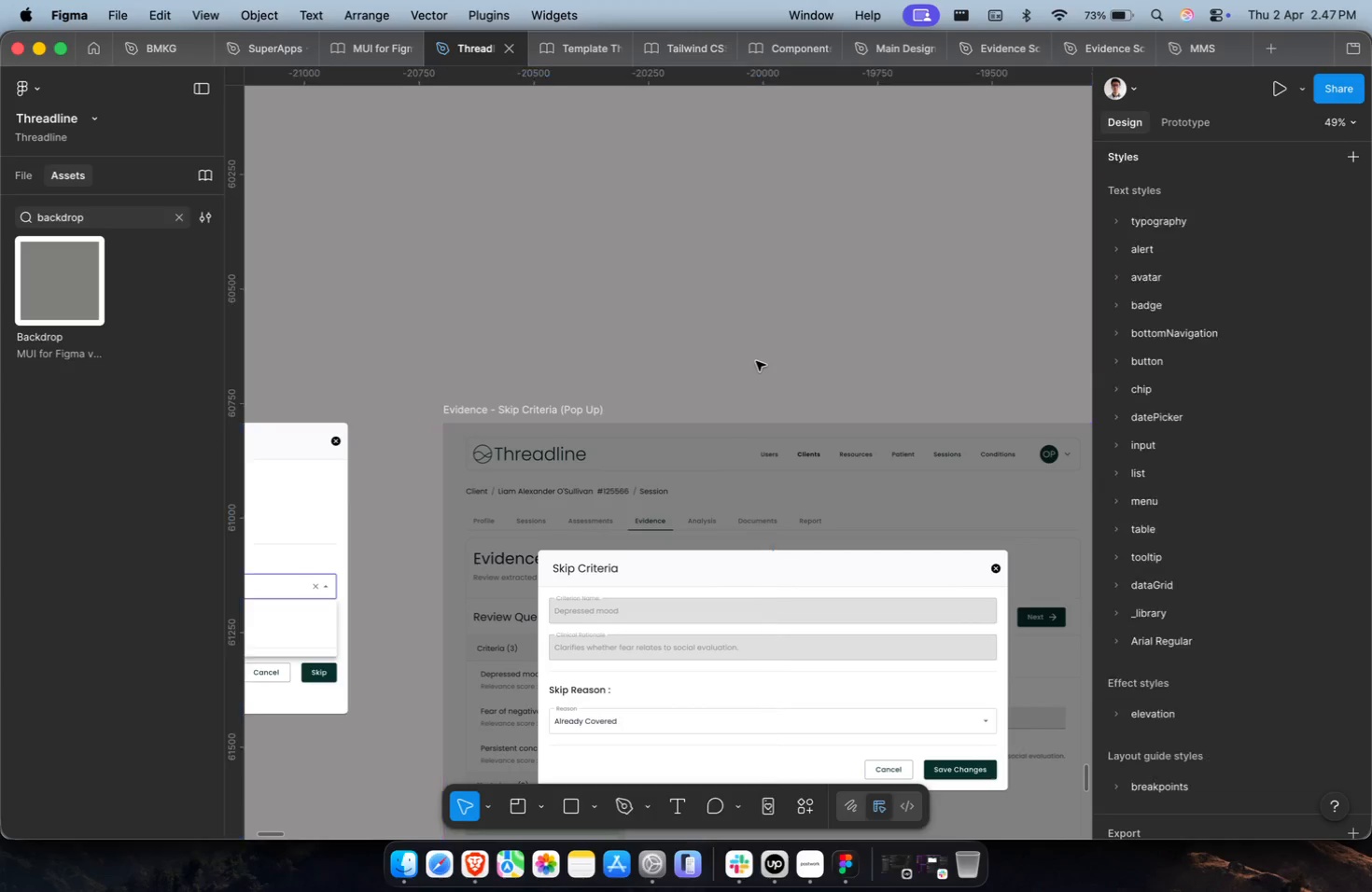 
hold_key(key=CommandLeft, duration=0.3)
scroll: coordinate [756, 361], scroll_direction: down, amount: 8.0
 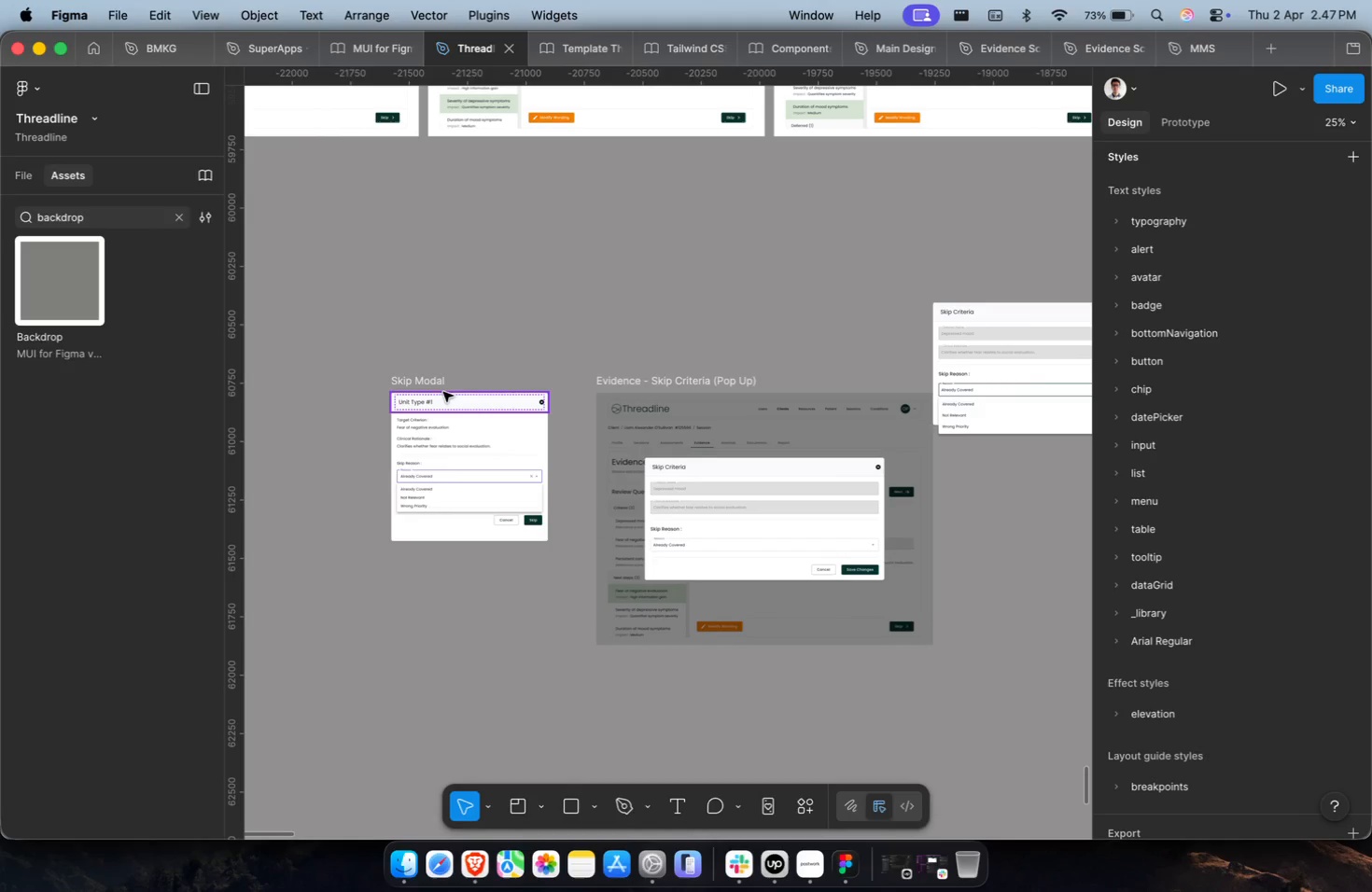 
left_click([433, 383])
 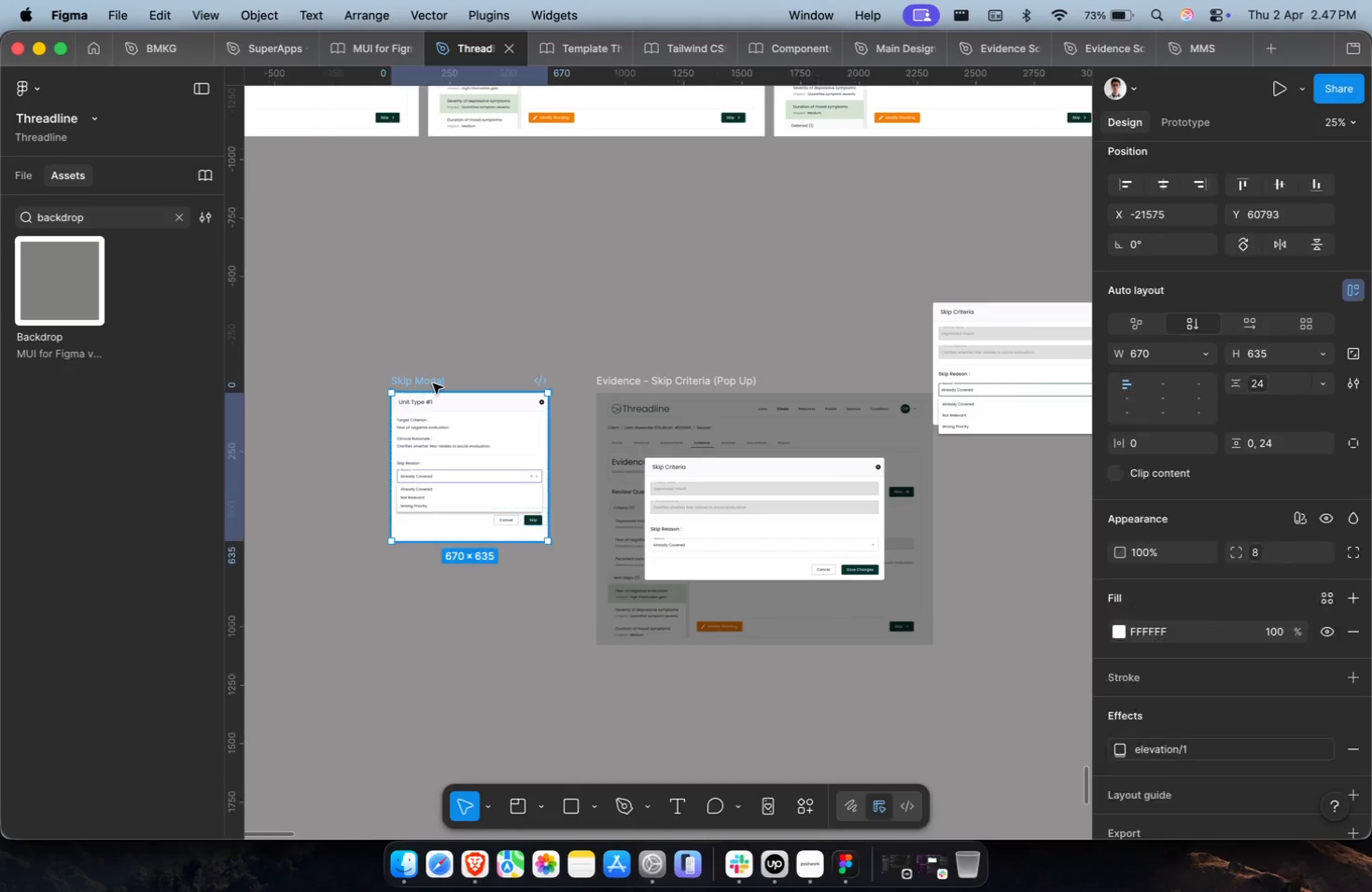 
hold_key(key=CommandLeft, duration=0.45)
scroll: coordinate [453, 393], scroll_direction: up, amount: 4.0
 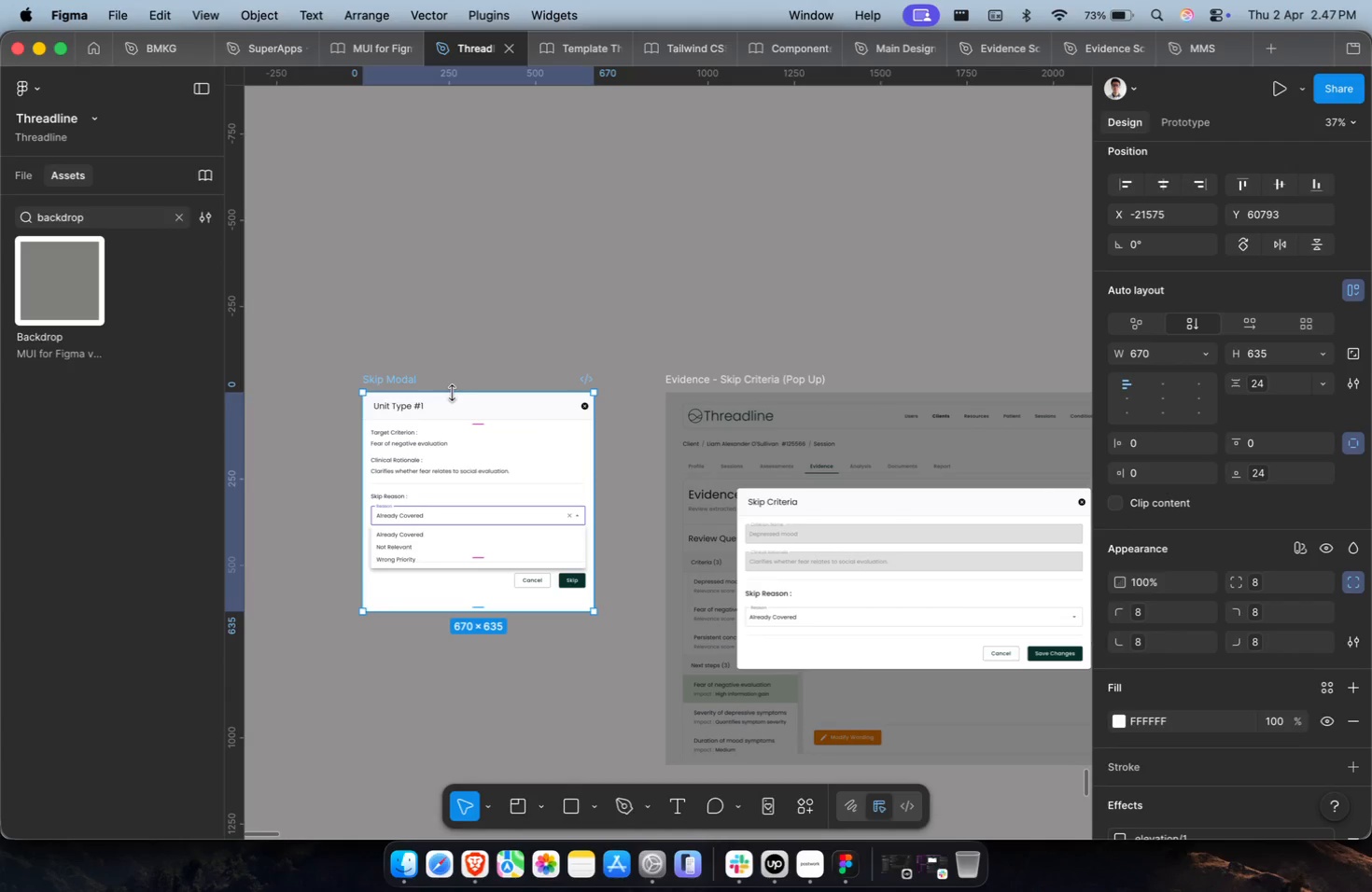 
key(Backspace)
 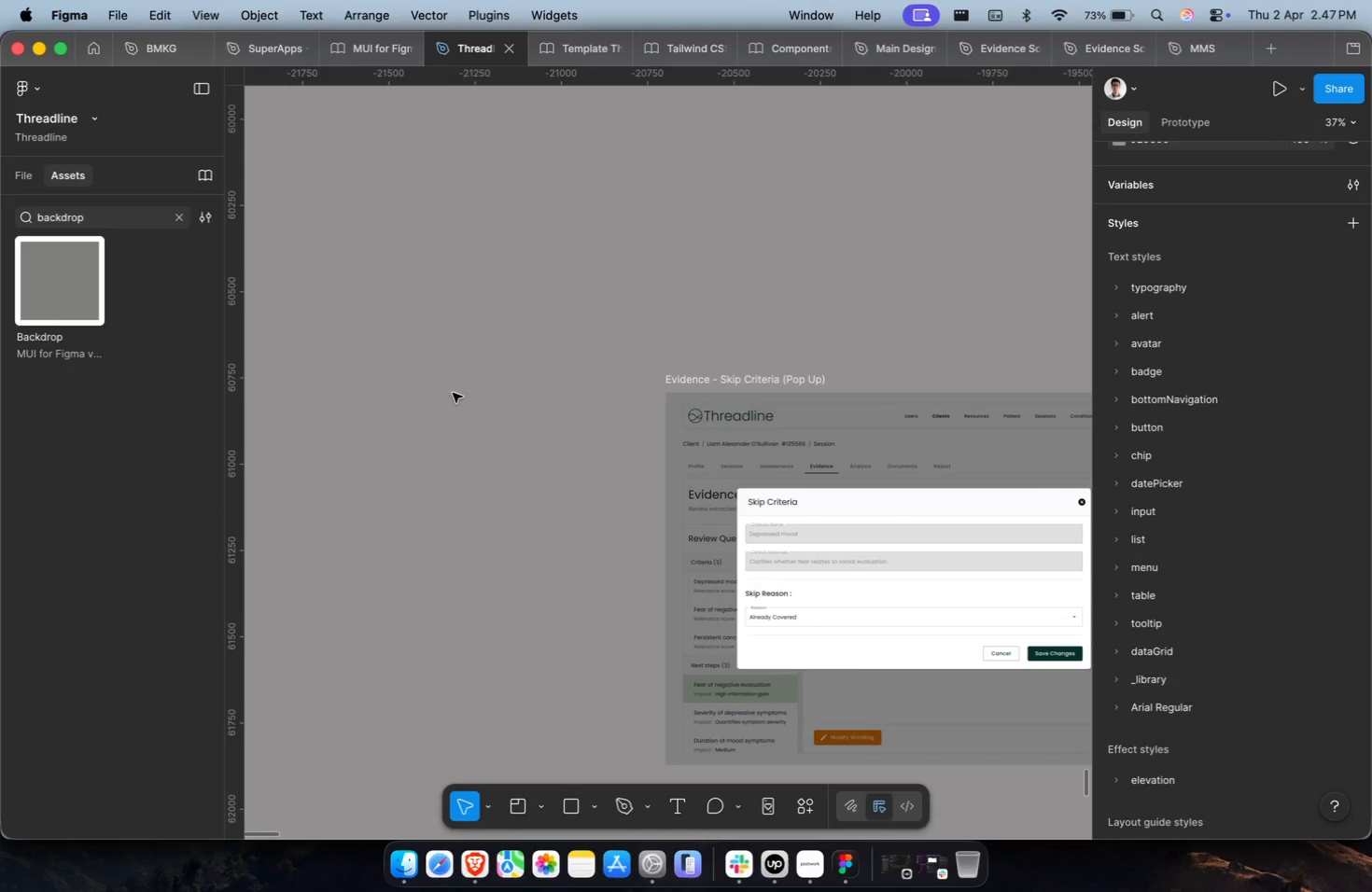 
key(Shift+ShiftLeft)
 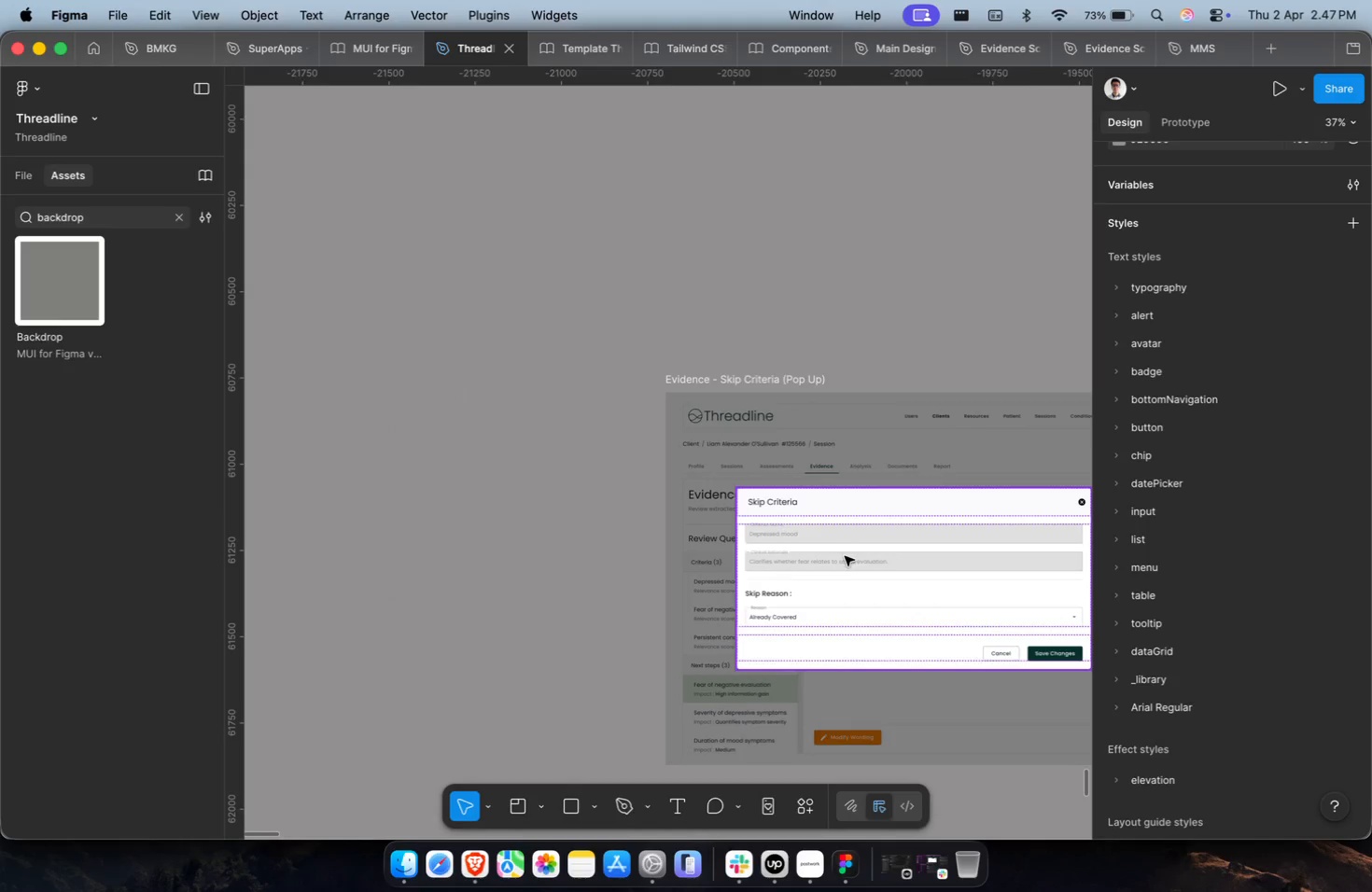 
hold_key(key=CommandLeft, duration=2.03)
scroll: coordinate [605, 591], scroll_direction: up, amount: 17.0
 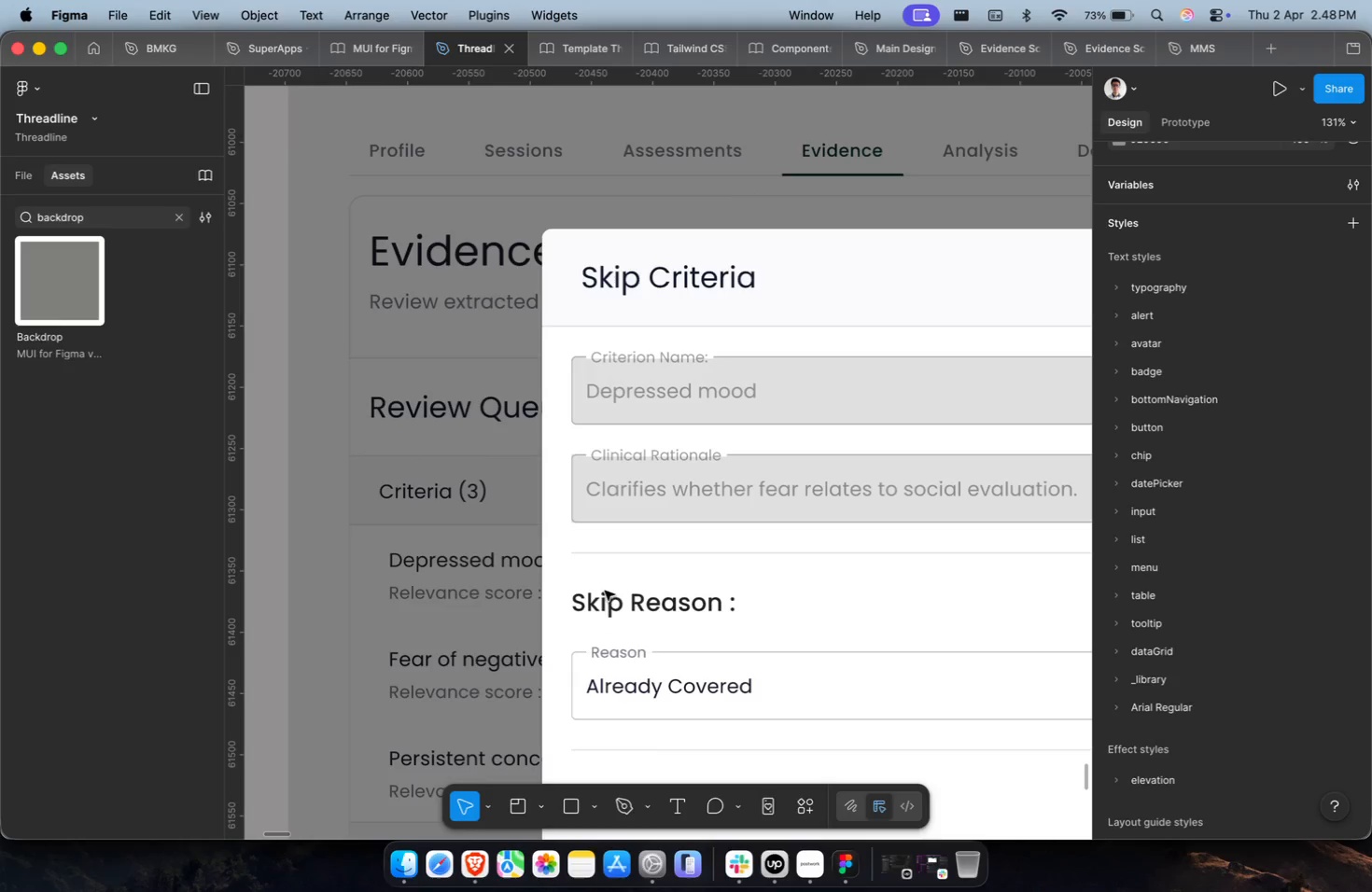 
key(Shift+ShiftLeft)
 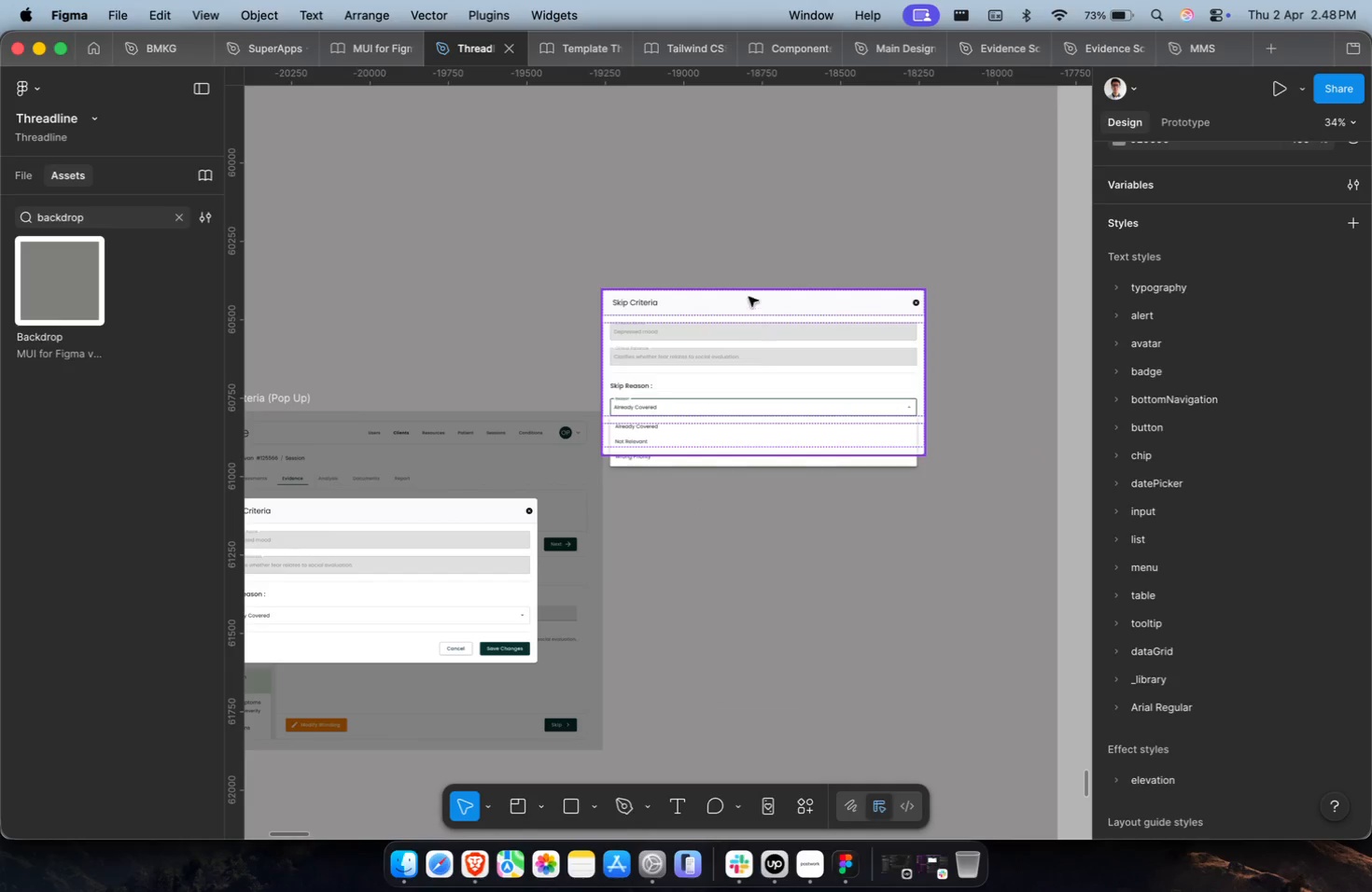 
scroll: coordinate [605, 591], scroll_direction: down, amount: 26.0
 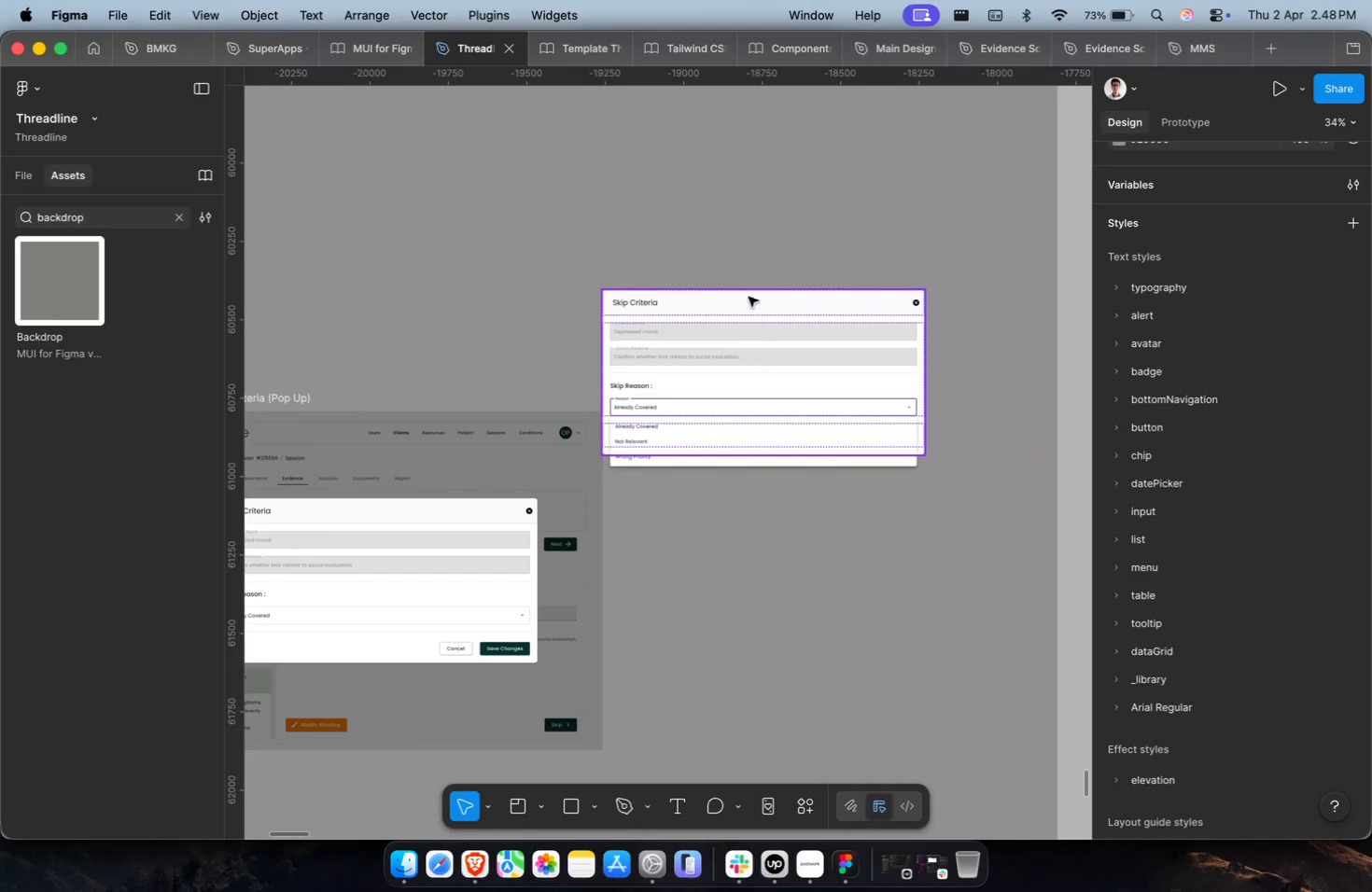 
left_click_drag(start_coordinate=[749, 299], to_coordinate=[780, 444])
 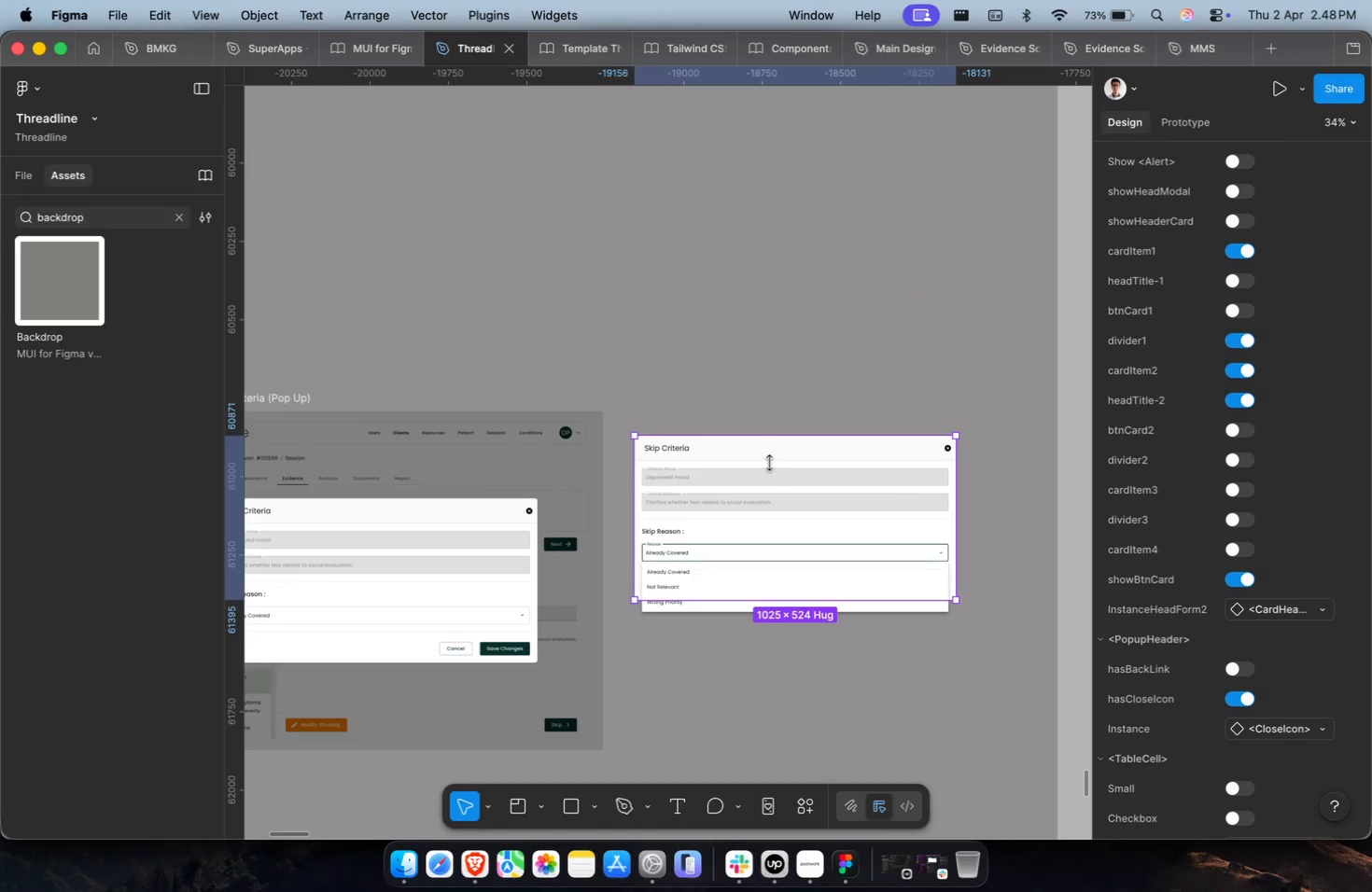 
left_click_drag(start_coordinate=[770, 467], to_coordinate=[767, 533])
 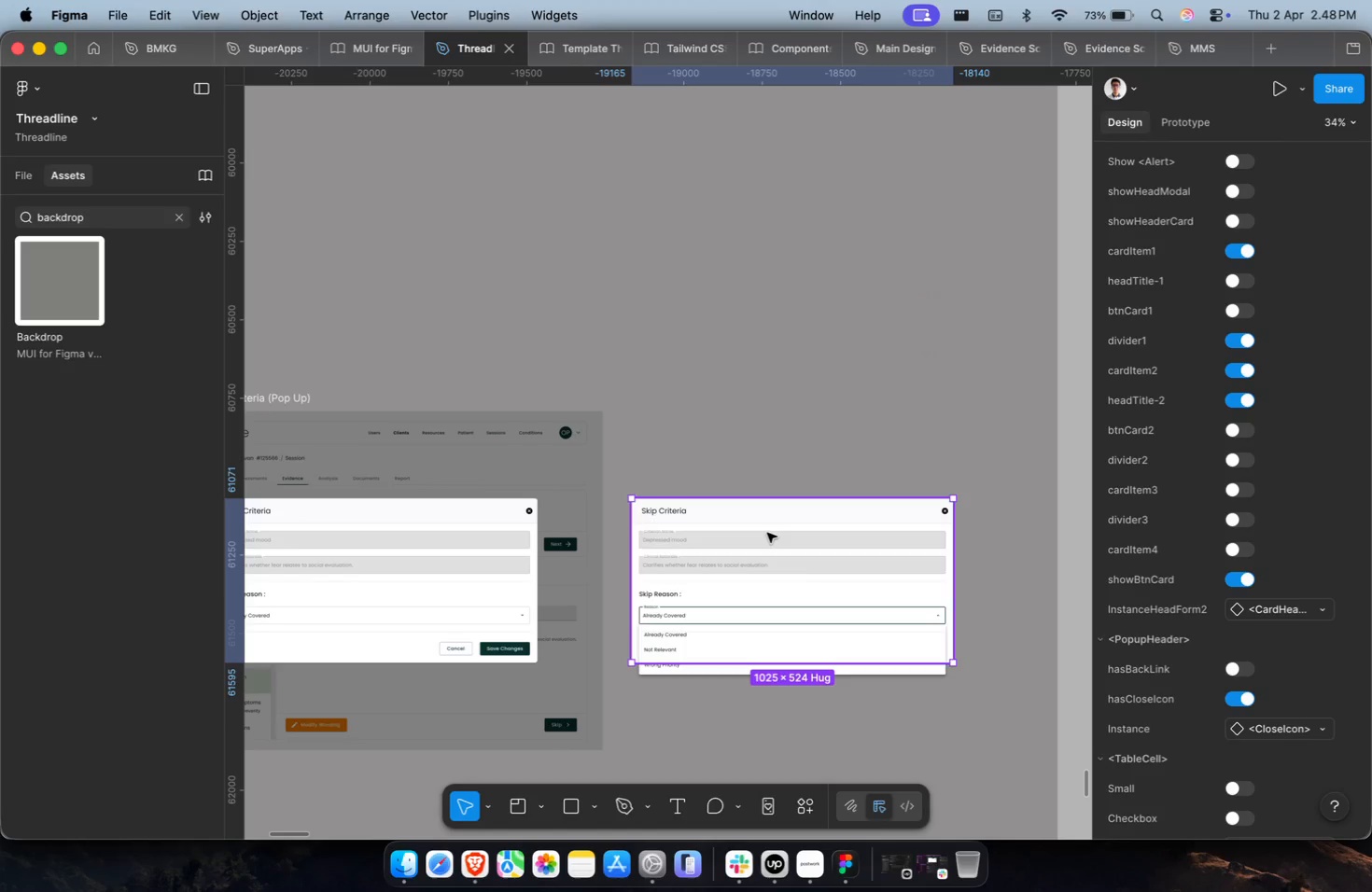 
hold_key(key=CommandLeft, duration=0.32)
 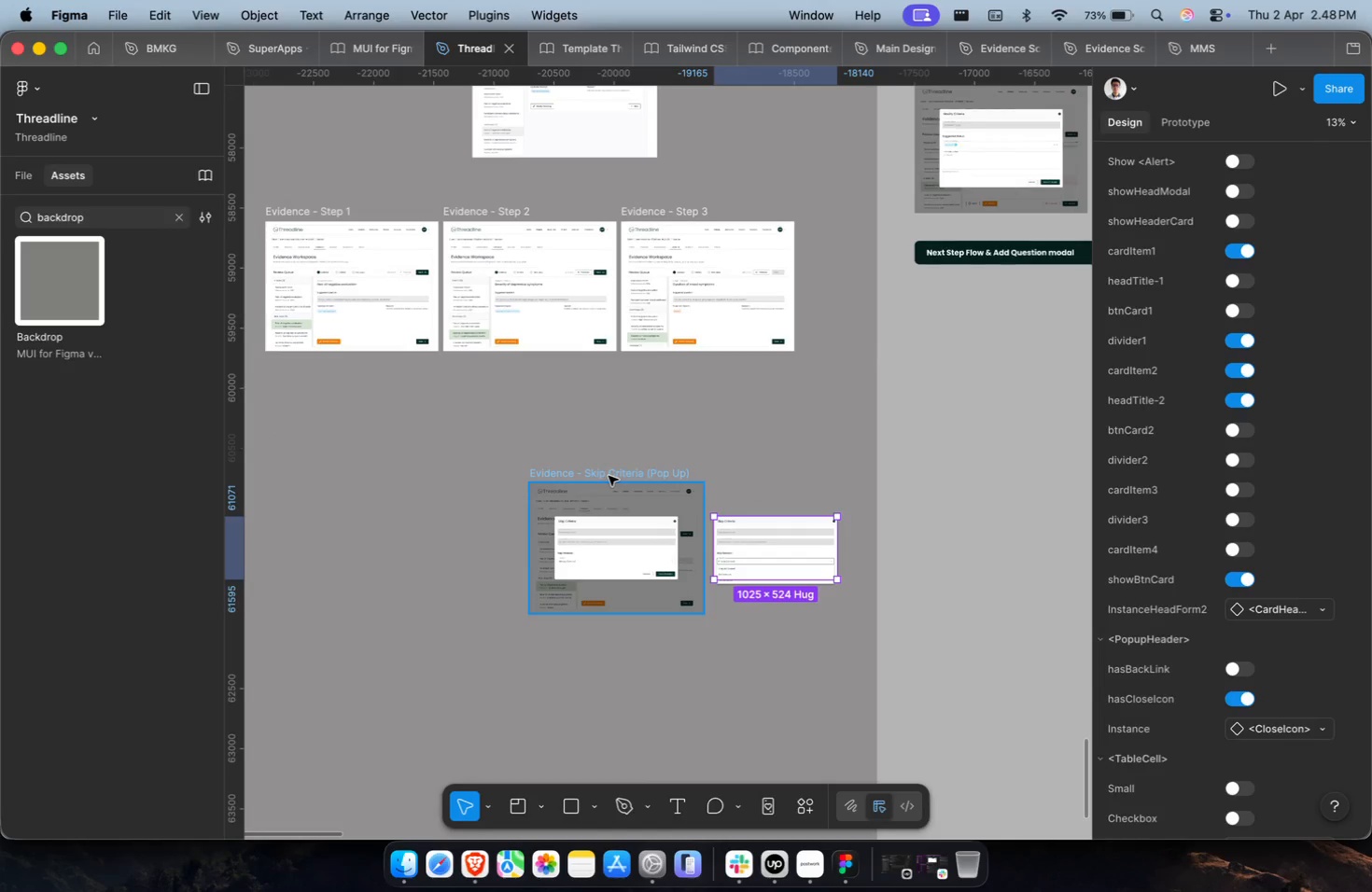 
hold_key(key=ShiftLeft, duration=0.5)
 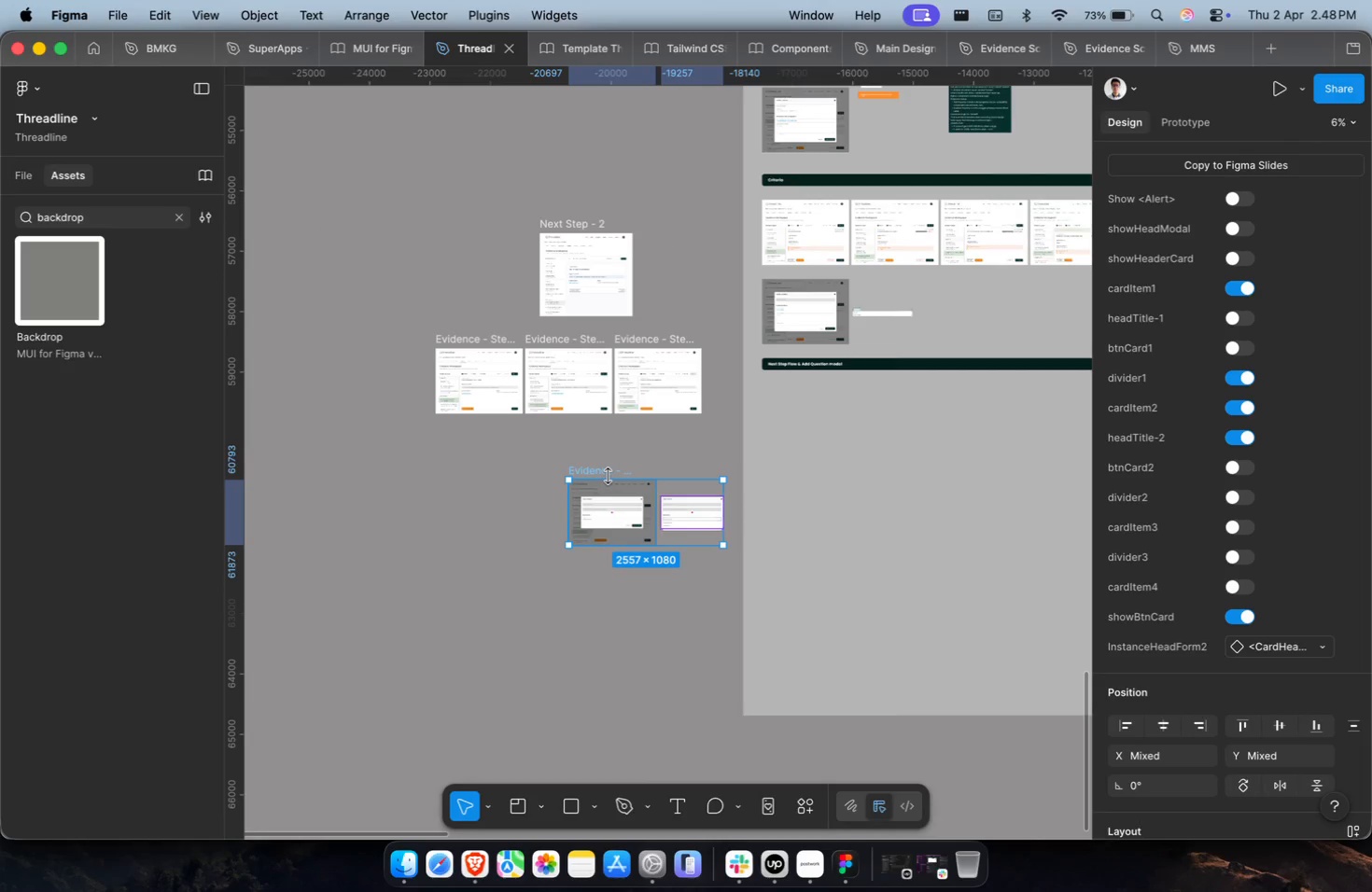 
scroll: coordinate [765, 528], scroll_direction: down, amount: 13.0
 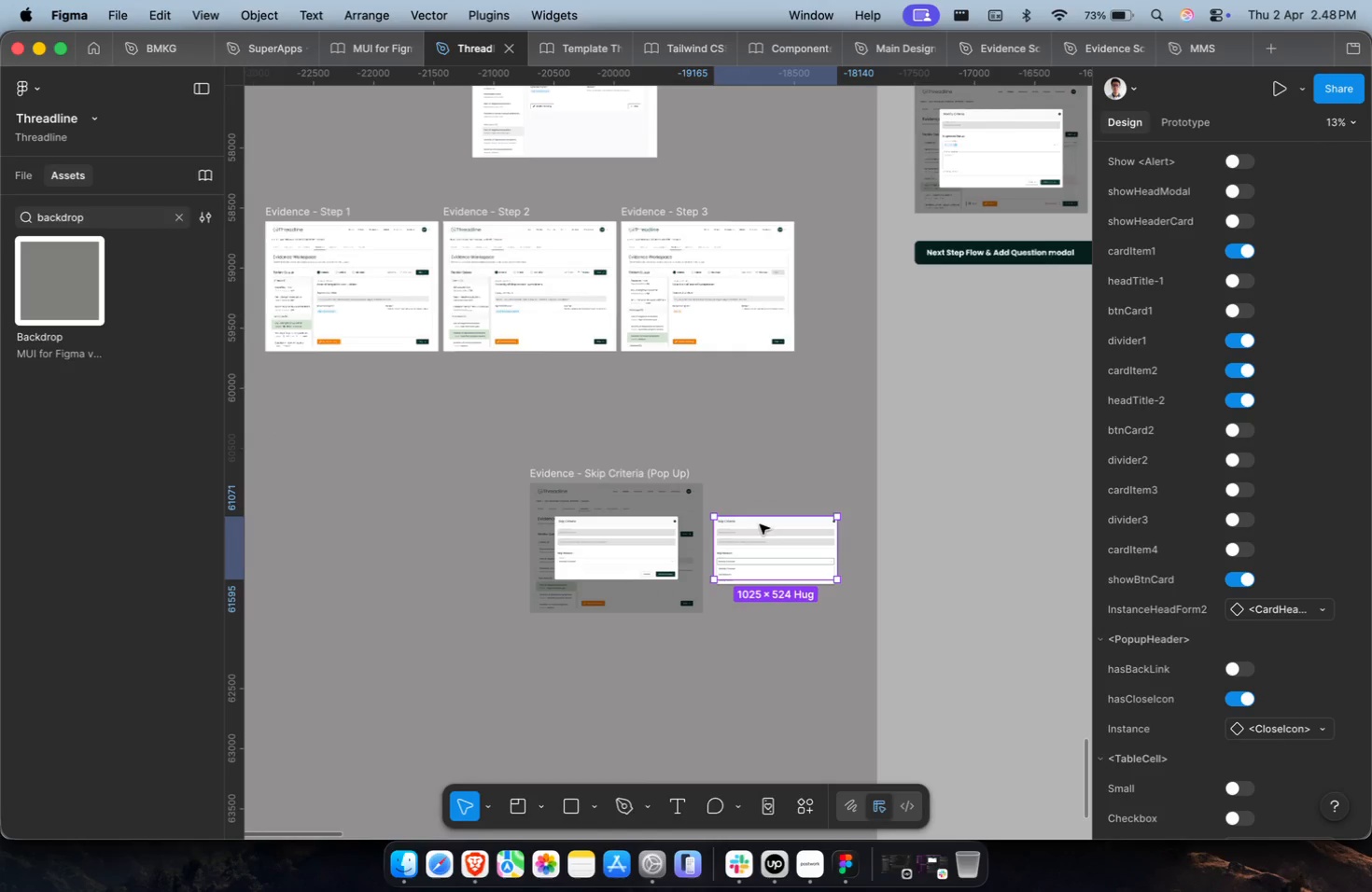 
left_click([609, 476])
 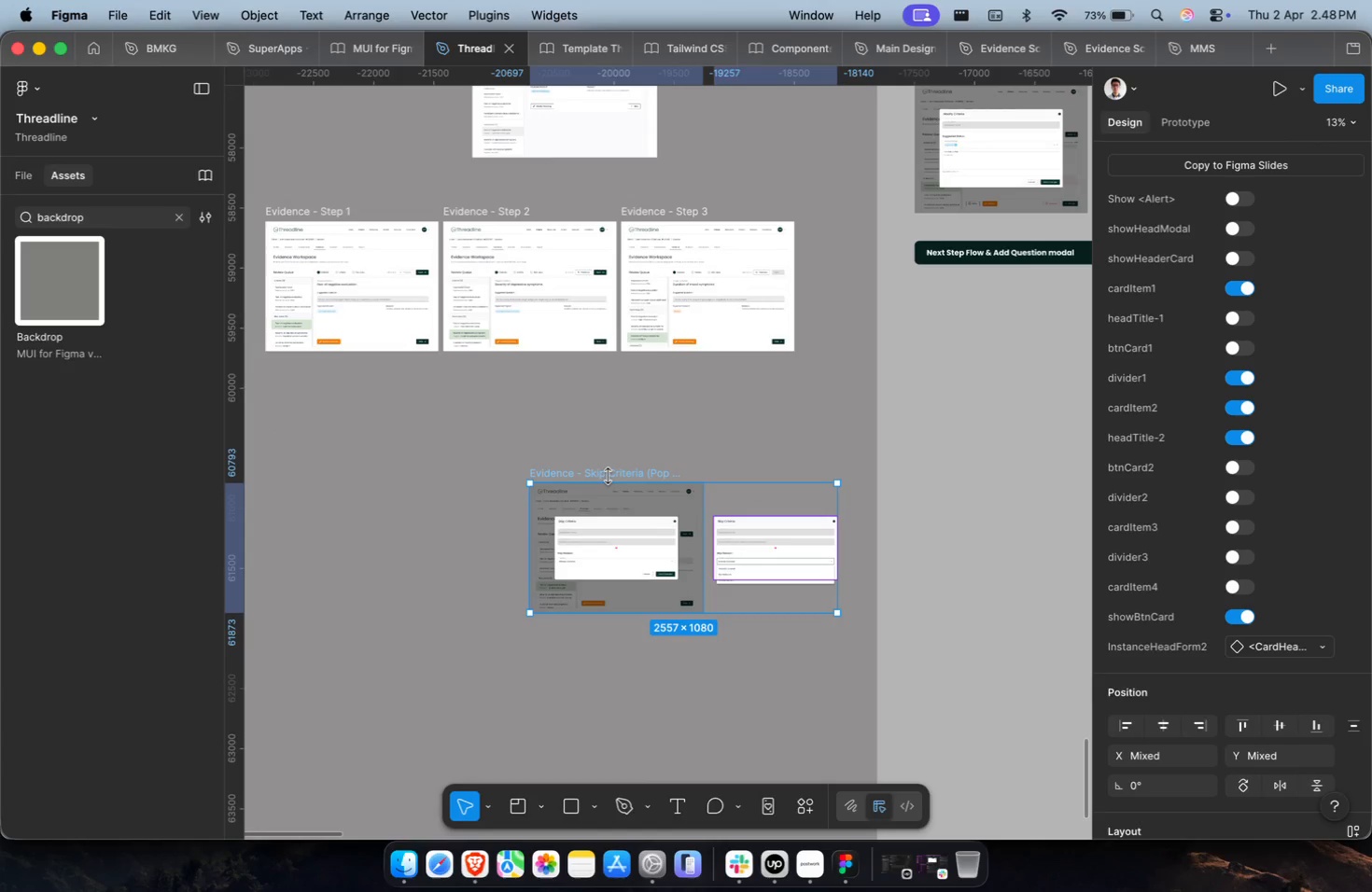 
hold_key(key=CommandLeft, duration=0.55)
scroll: coordinate [609, 476], scroll_direction: down, amount: 9.0
 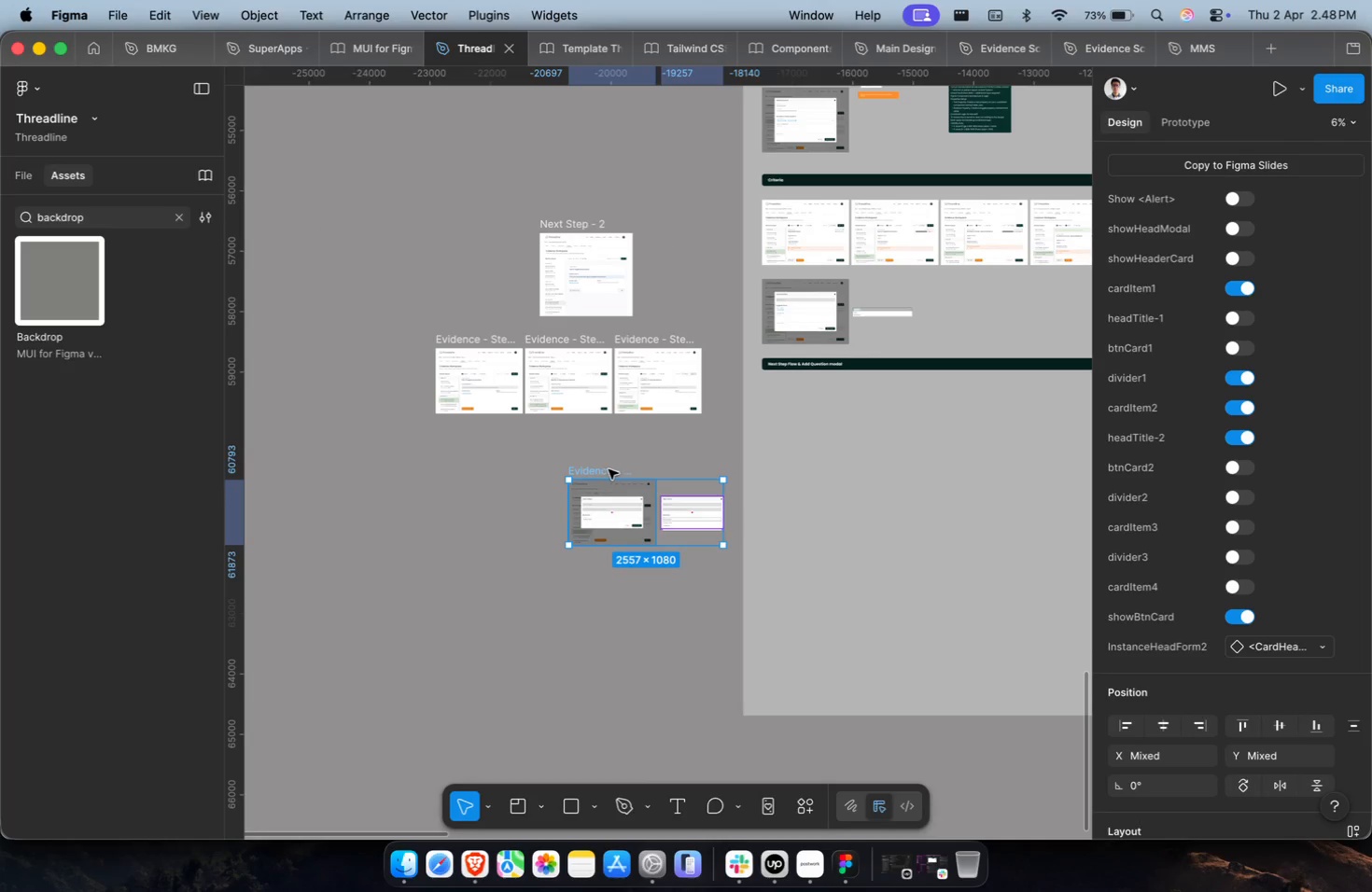 
left_click_drag(start_coordinate=[609, 469], to_coordinate=[478, 440])
 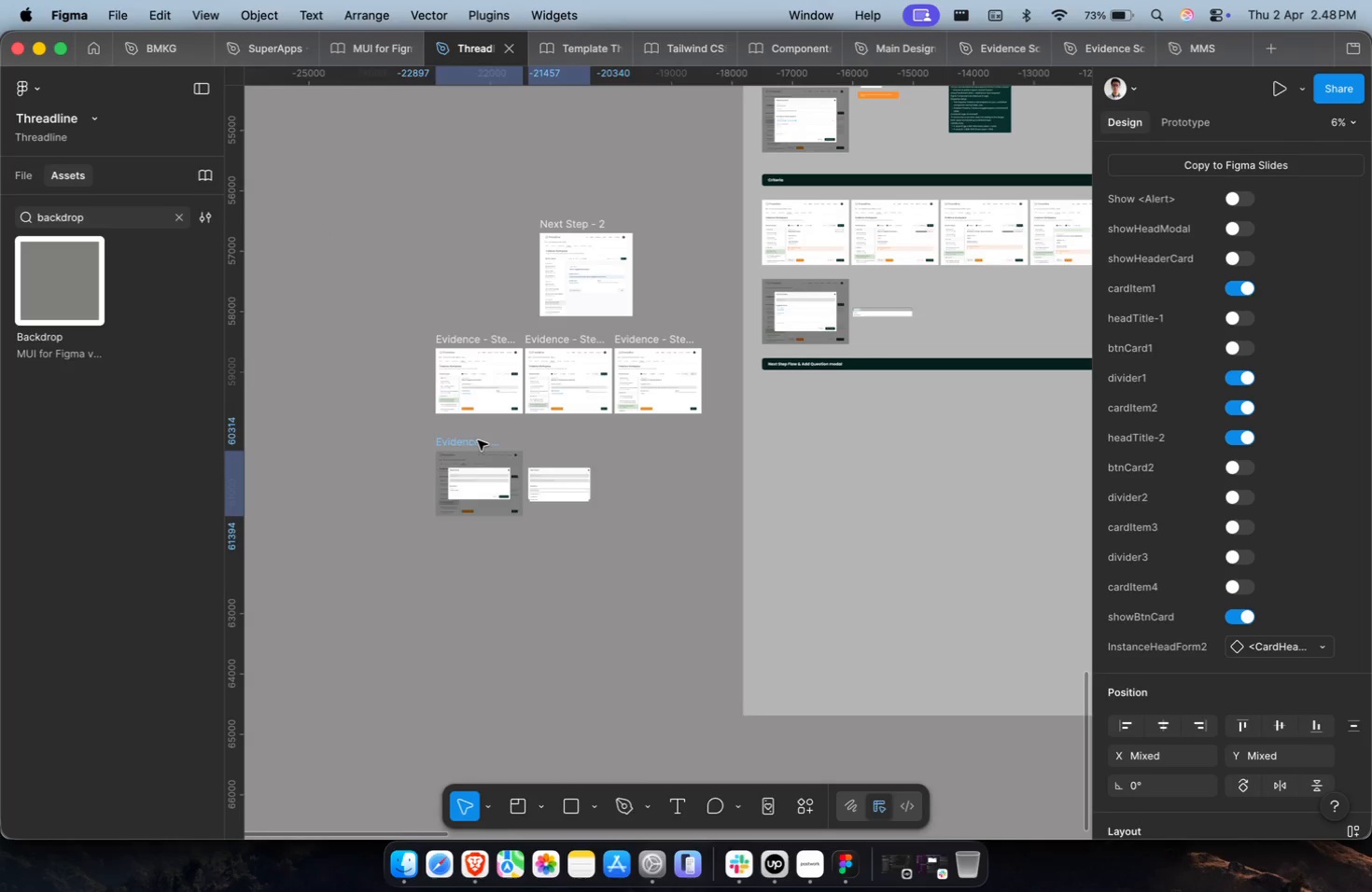 
hold_key(key=ShiftLeft, duration=0.44)
 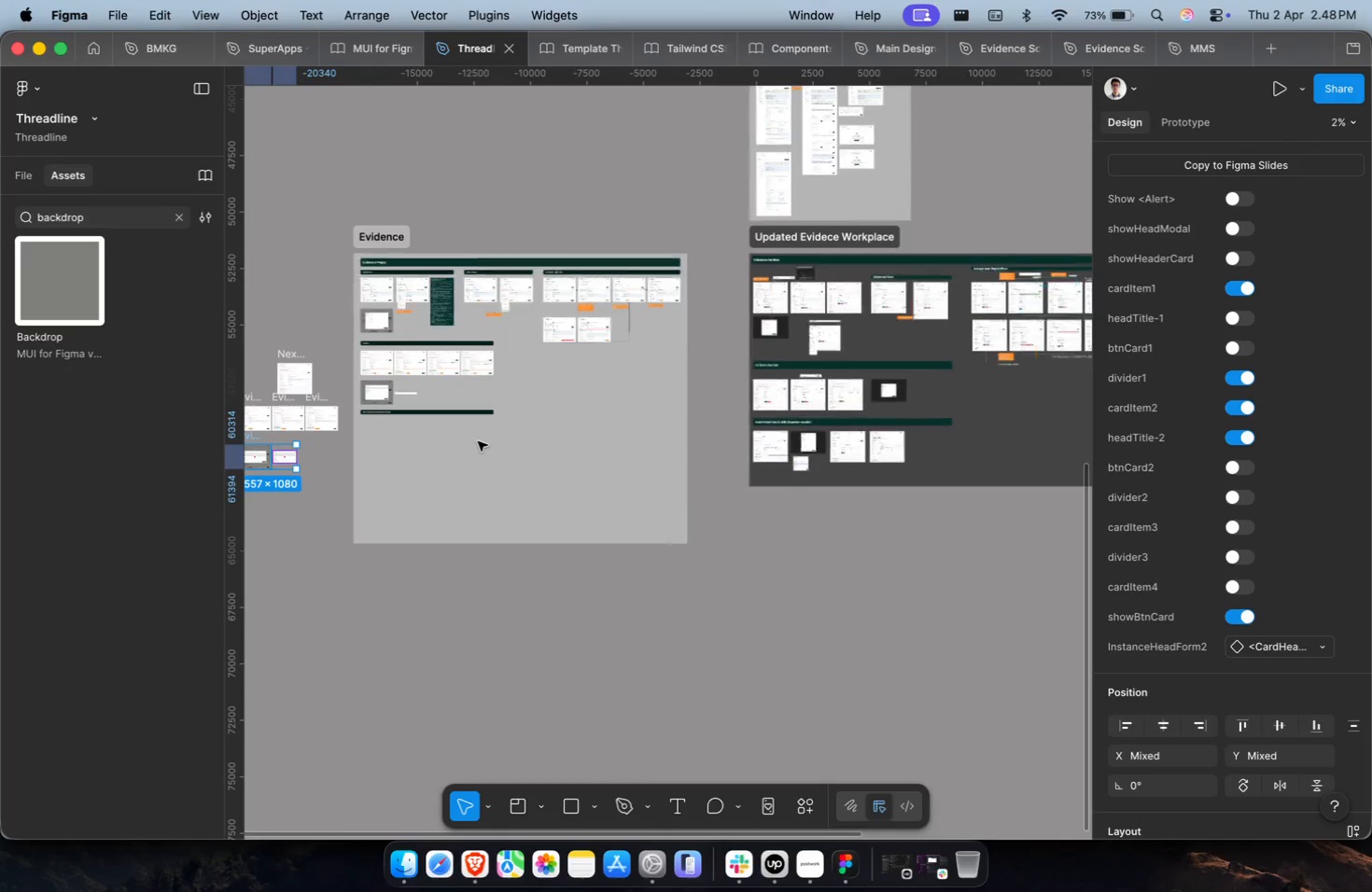 
key(Meta+CommandLeft)
 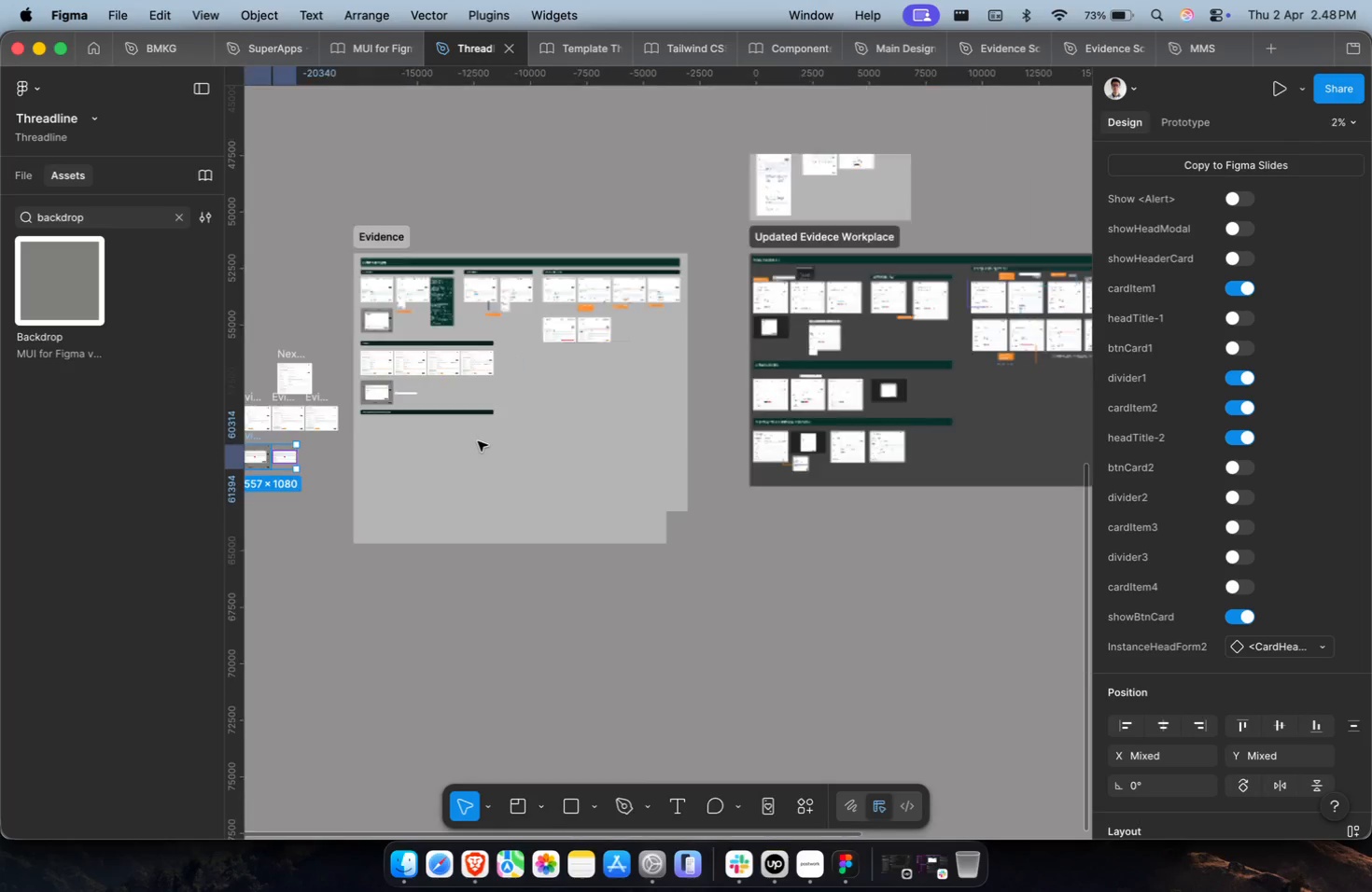 
key(Shift+ShiftLeft)
 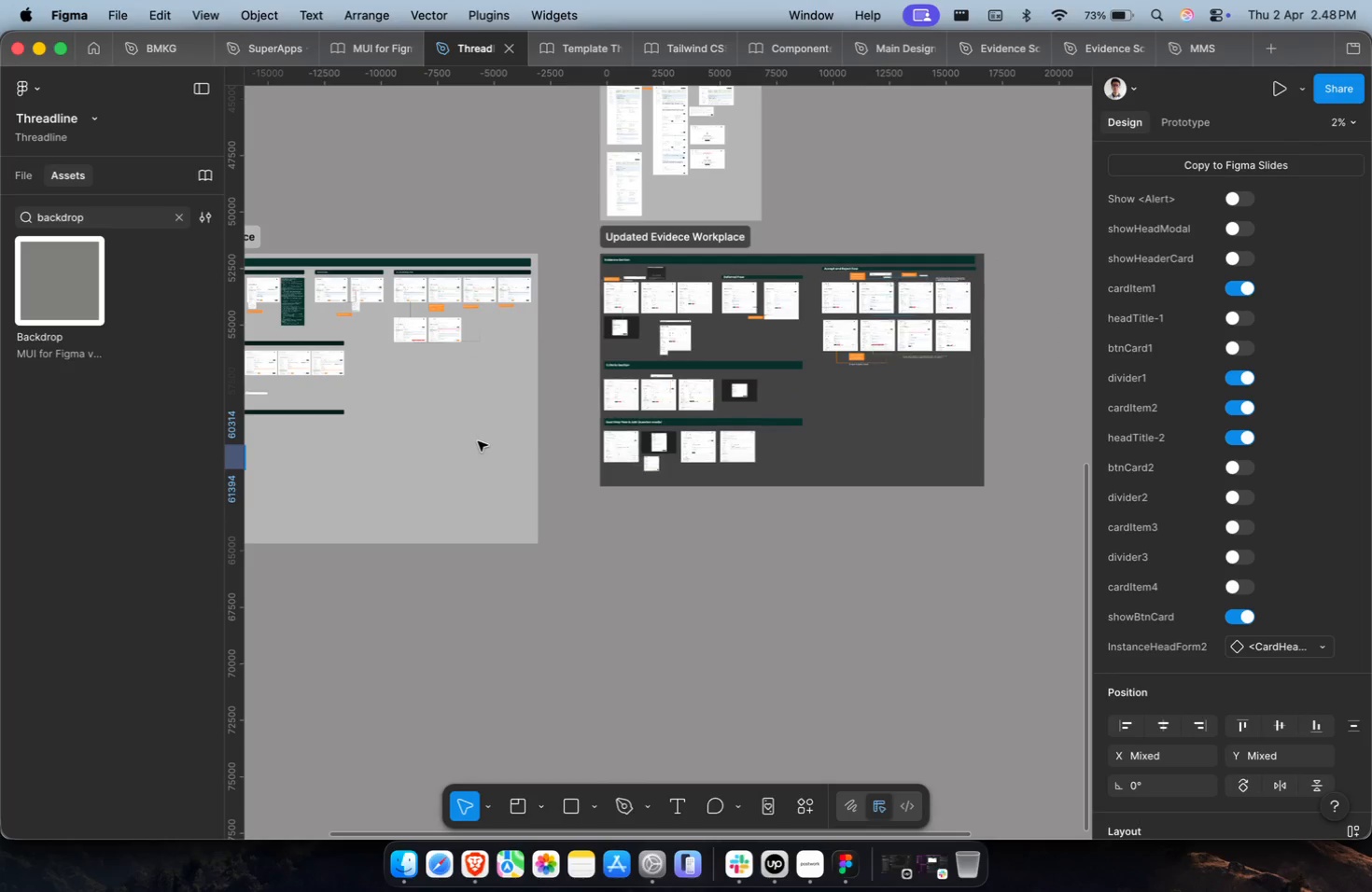 
hold_key(key=CommandLeft, duration=0.59)
scroll: coordinate [664, 421], scroll_direction: down, amount: 13.0
 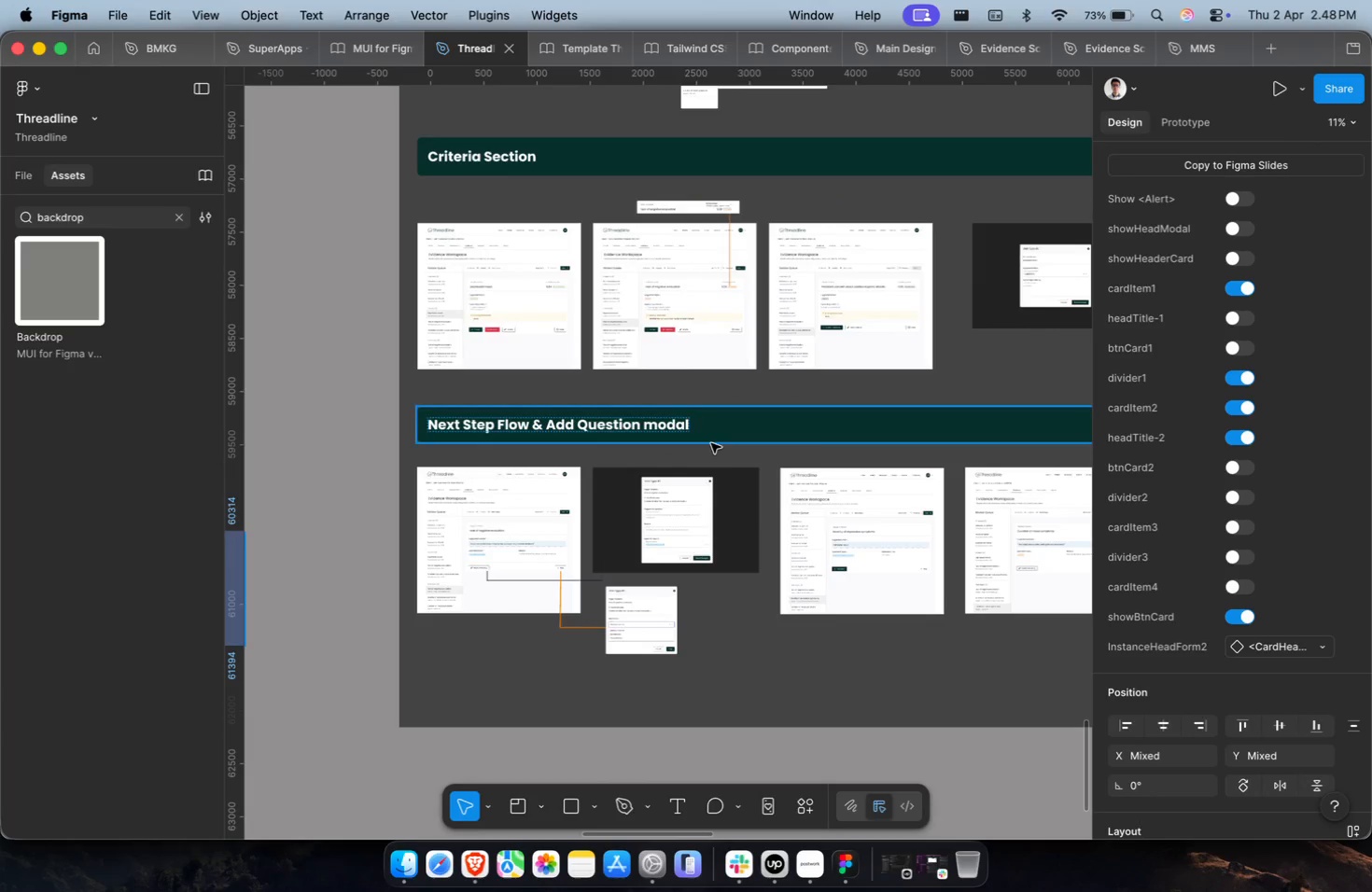 
scroll: coordinate [732, 491], scroll_direction: up, amount: 18.0
 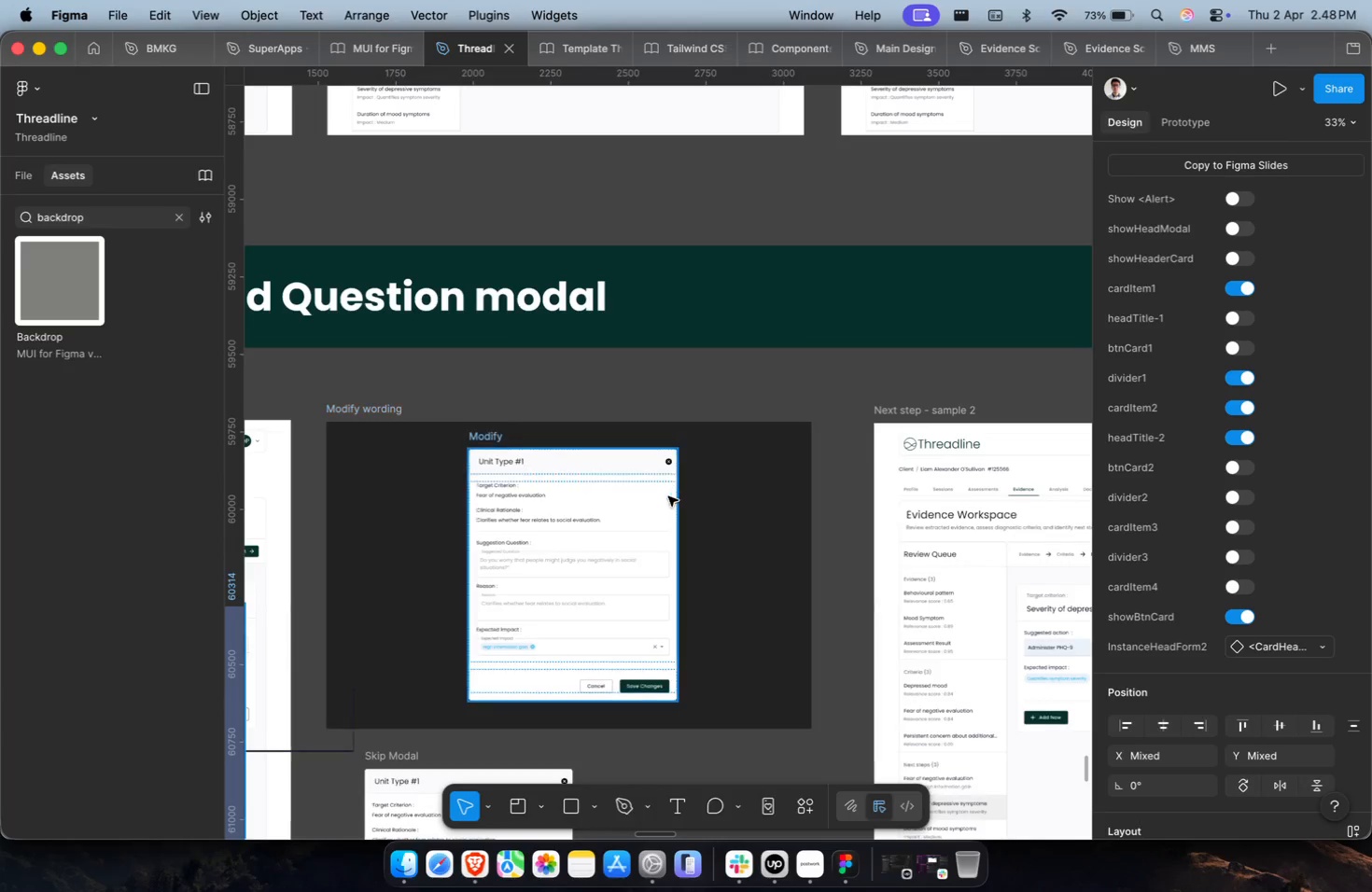 
left_click([668, 496])
 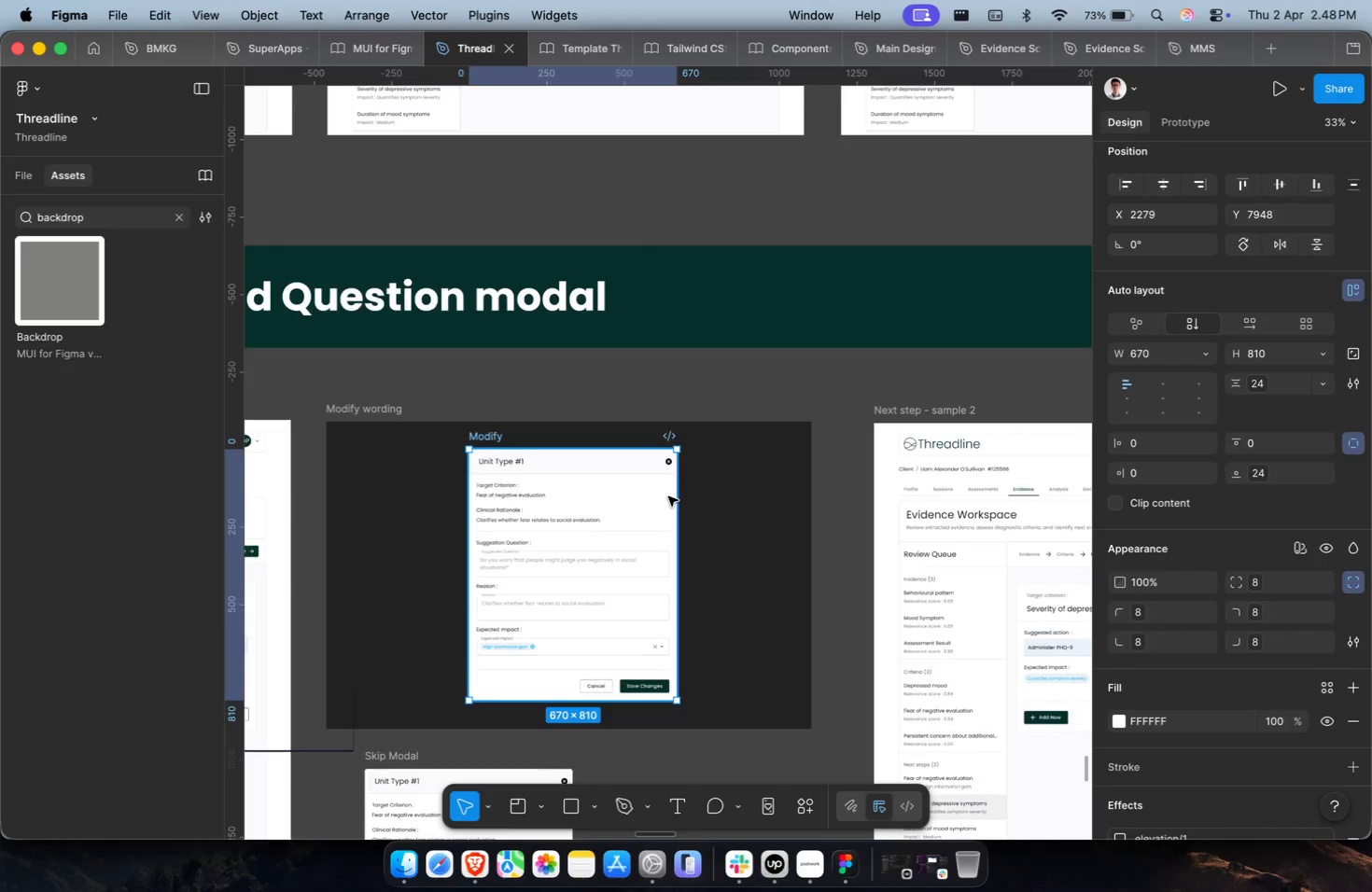 
key(Meta+C)
 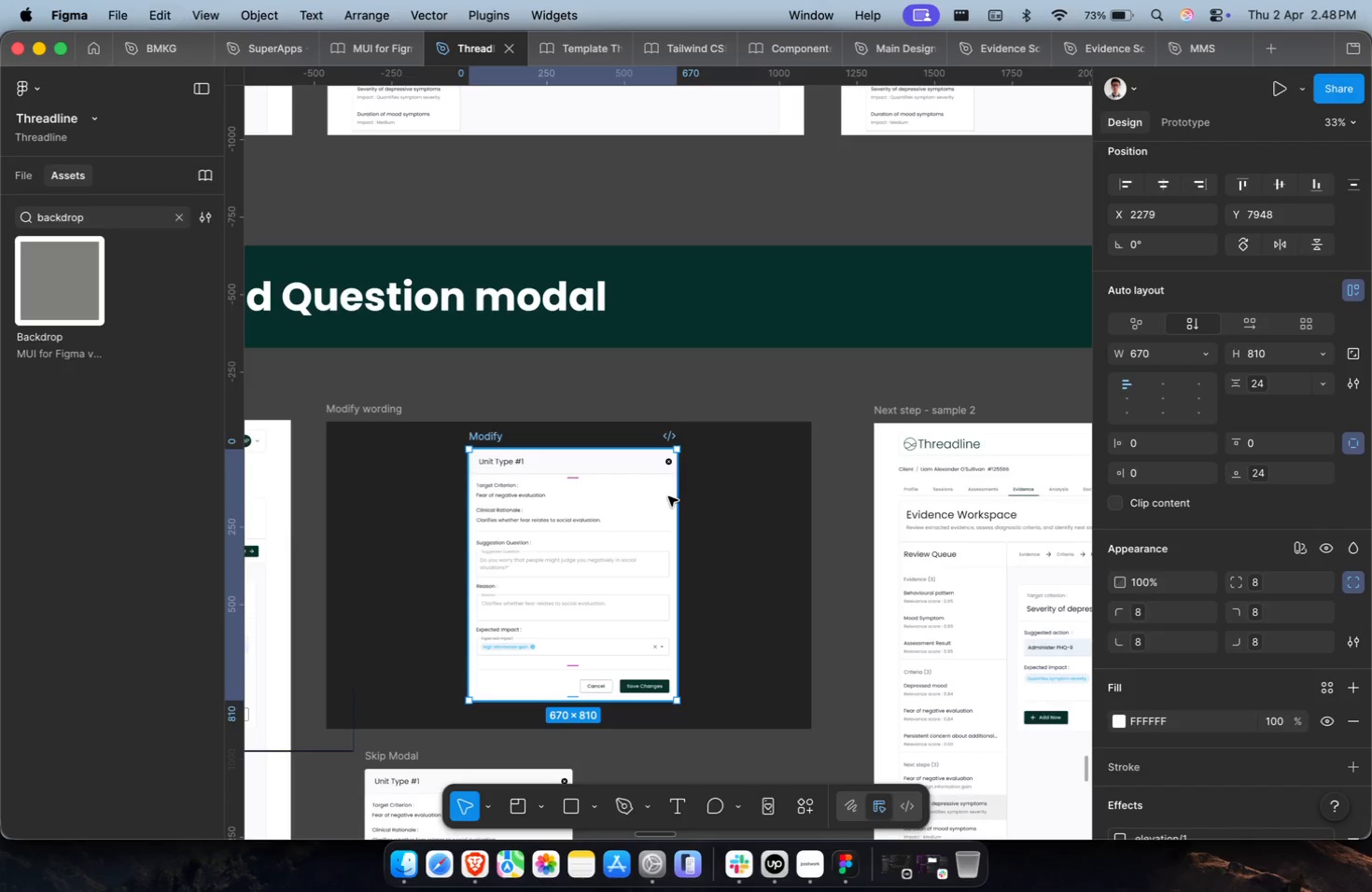 
hold_key(key=ShiftLeft, duration=0.3)
hold_key(key=CommandLeft, duration=0.93)
scroll: coordinate [708, 500], scroll_direction: up, amount: 5.0
 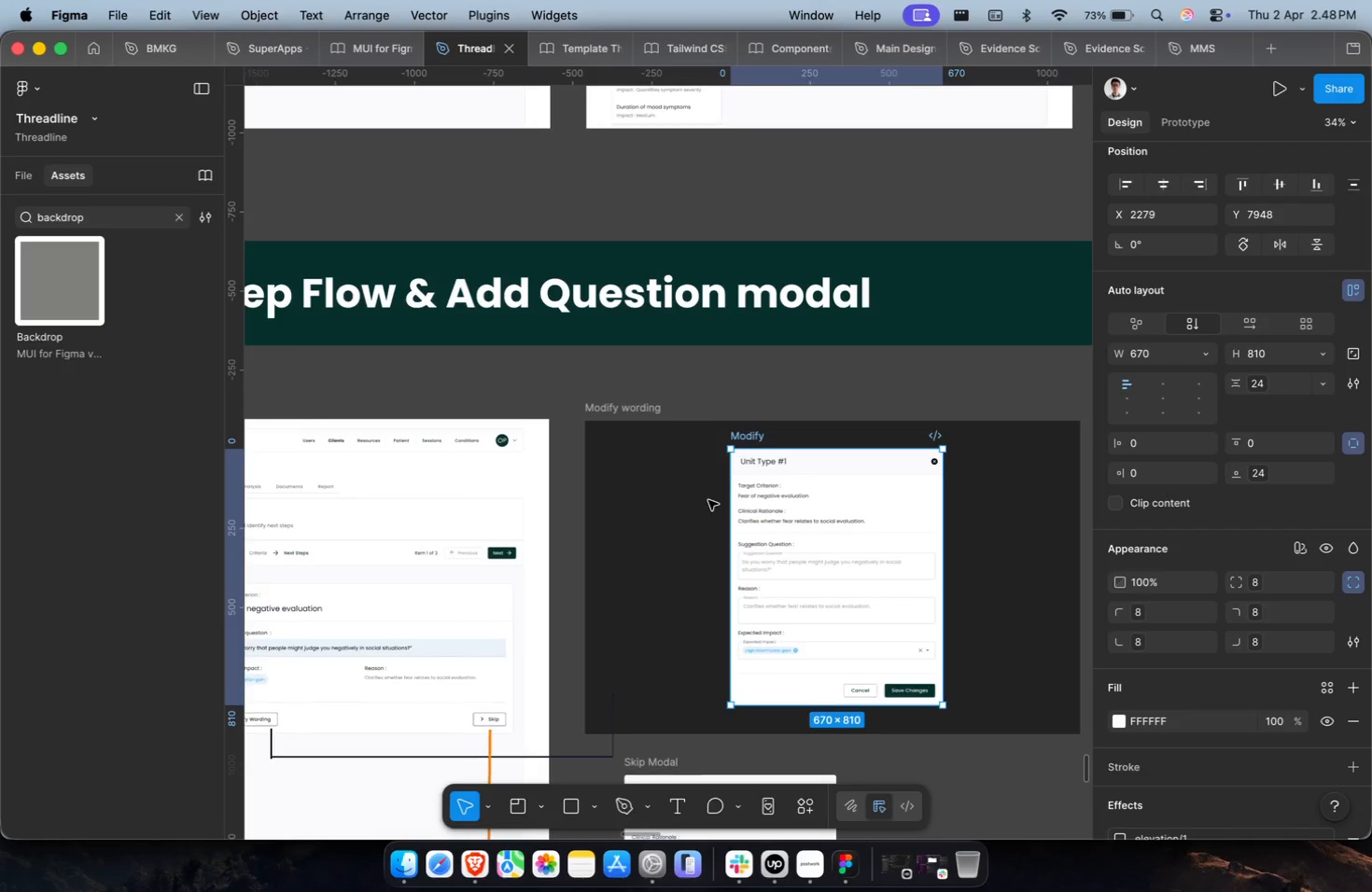 
left_click([667, 443])
 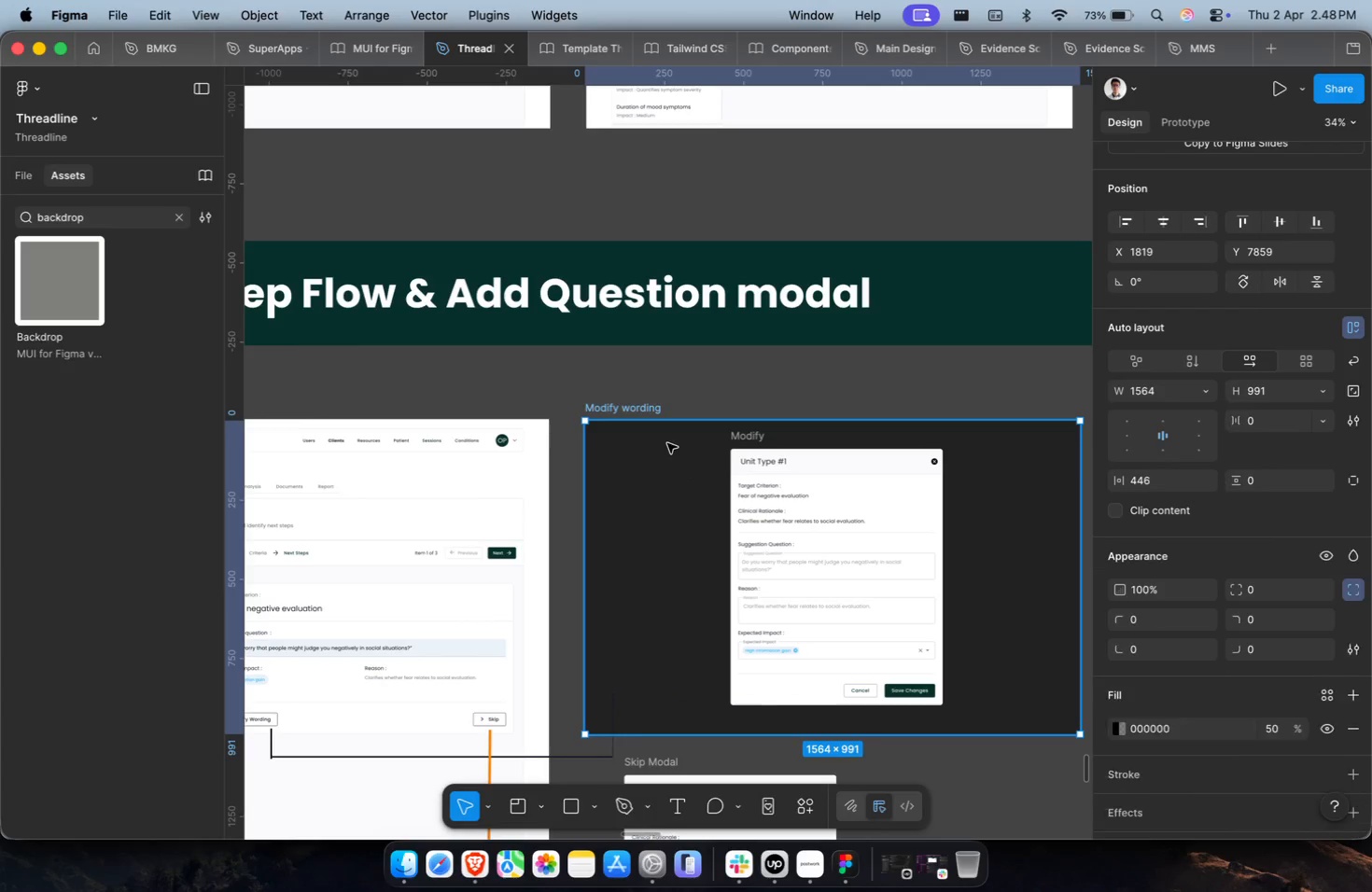 
scroll: coordinate [878, 603], scroll_direction: up, amount: 10.0
 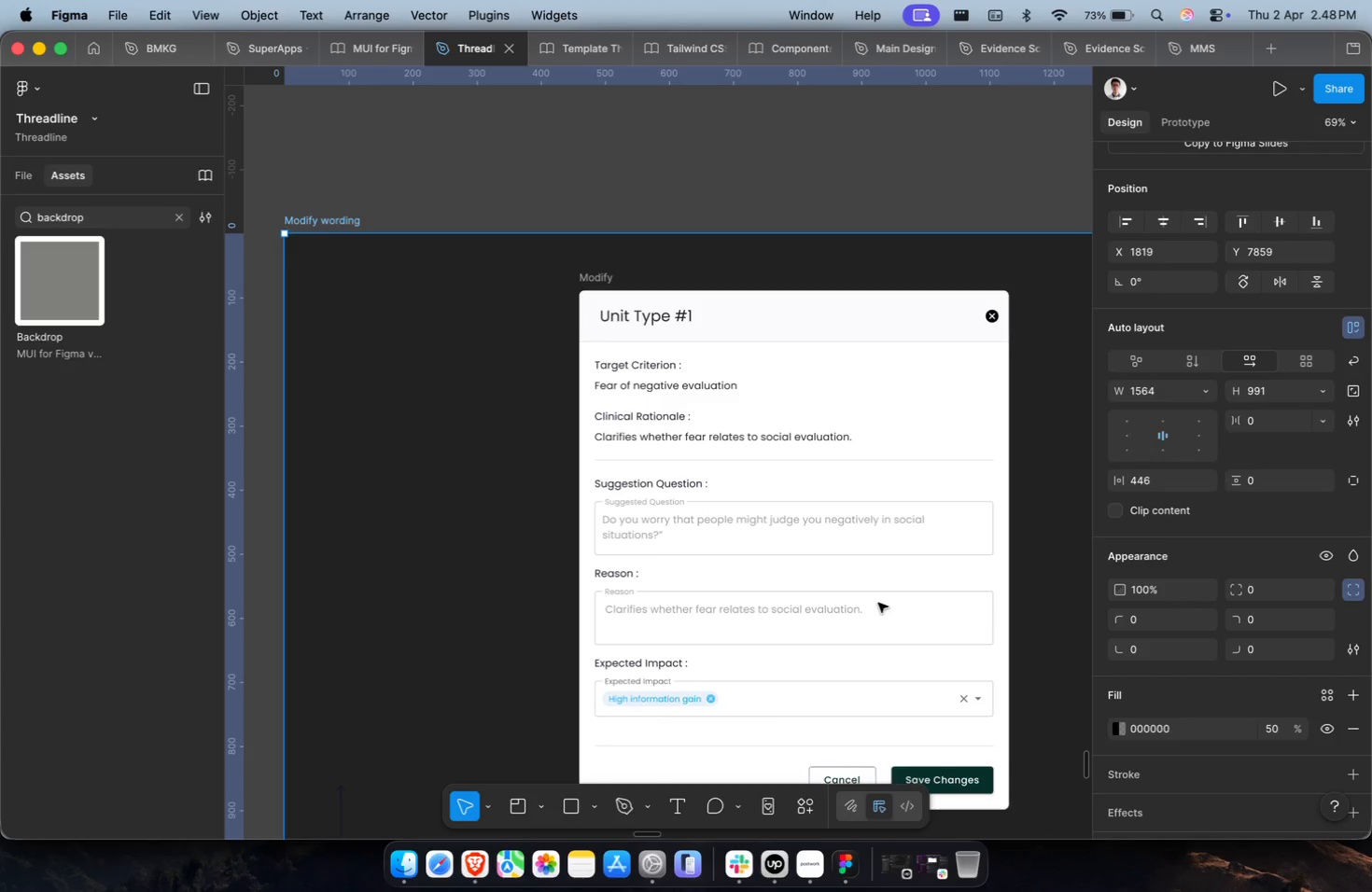 
key(Meta+C)
 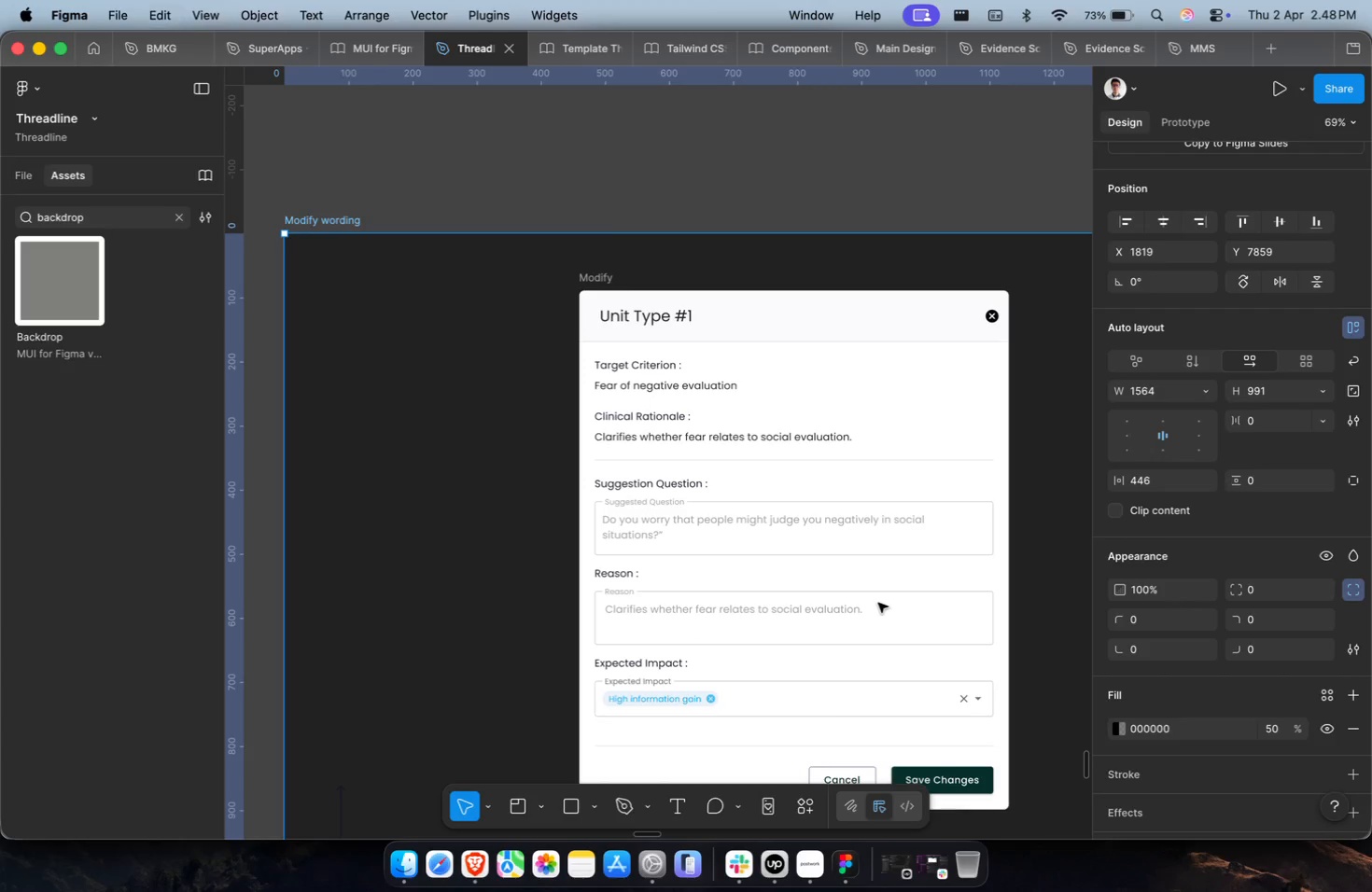 
key(Shift+ShiftLeft)
 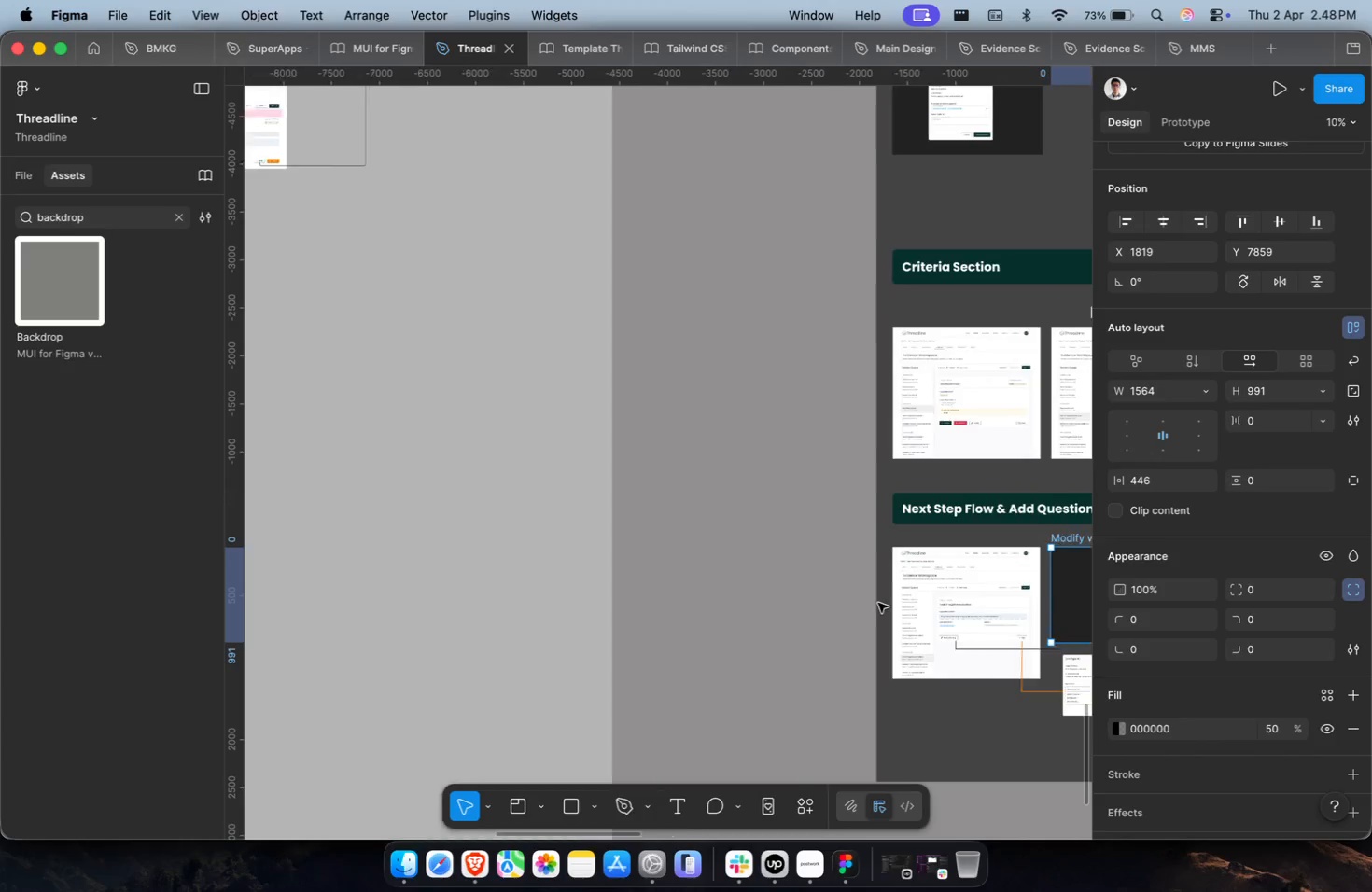 
key(Meta+CommandLeft)
 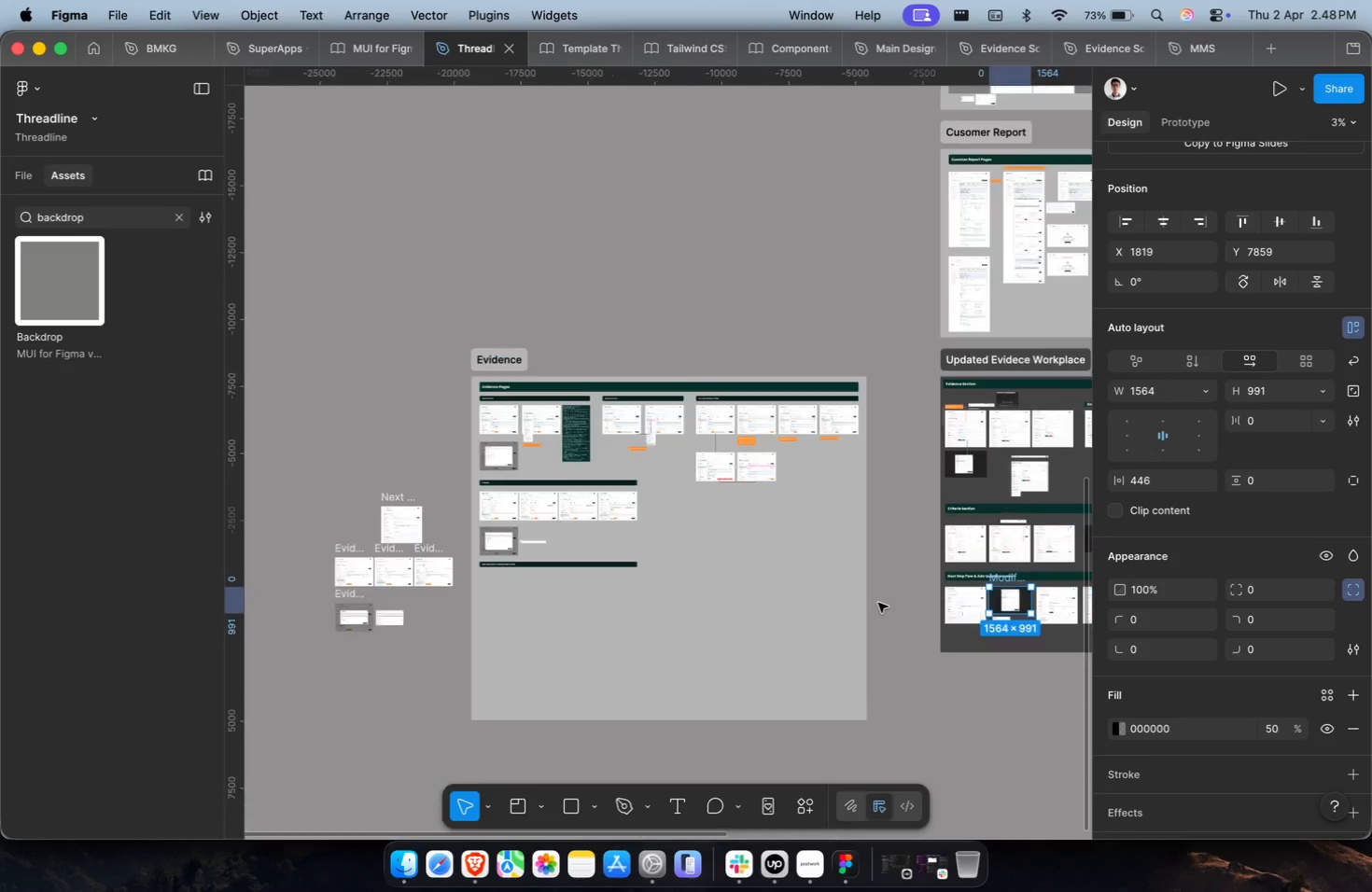 
key(Shift+ShiftLeft)
 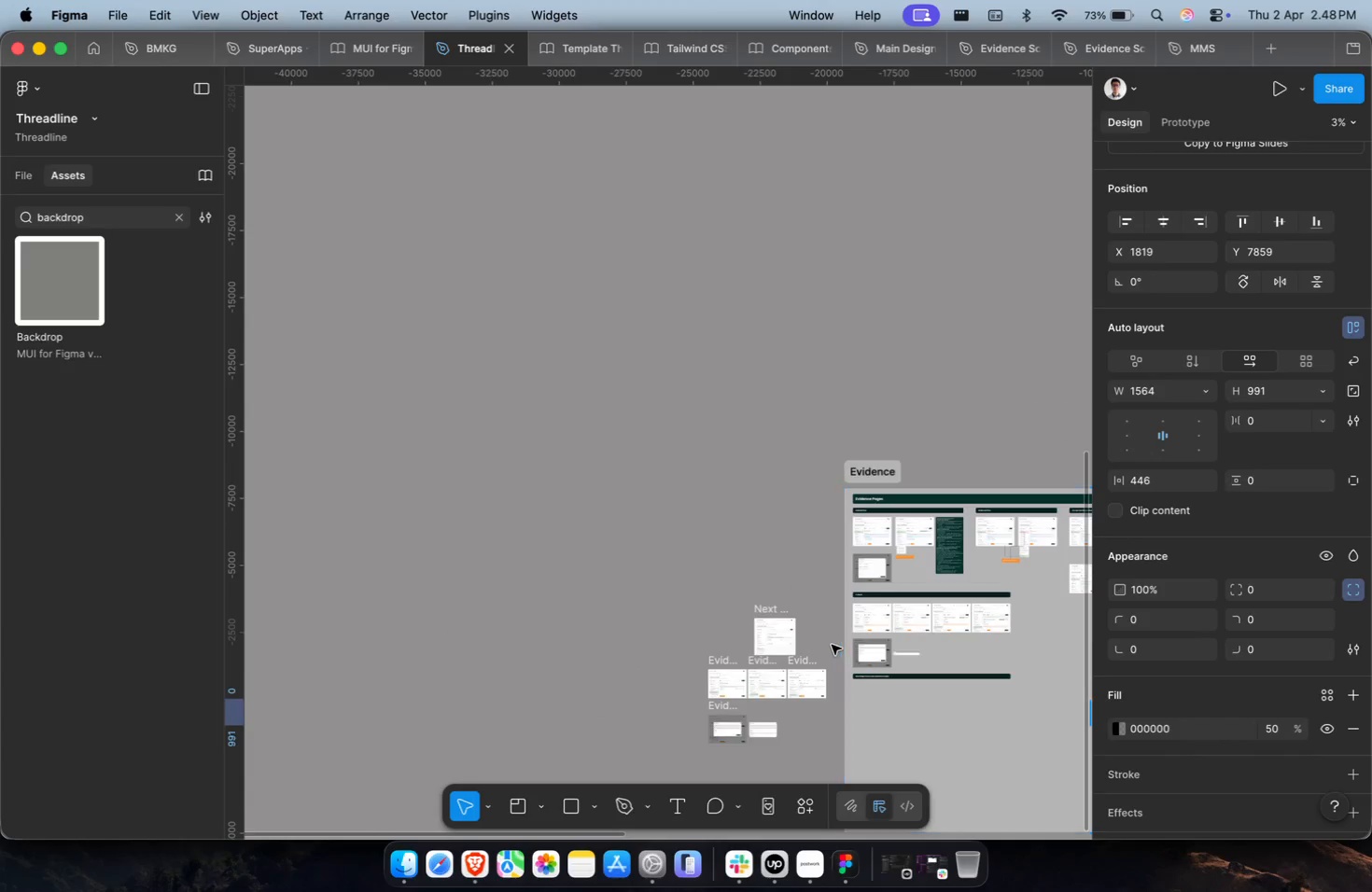 
left_click([719, 314])
 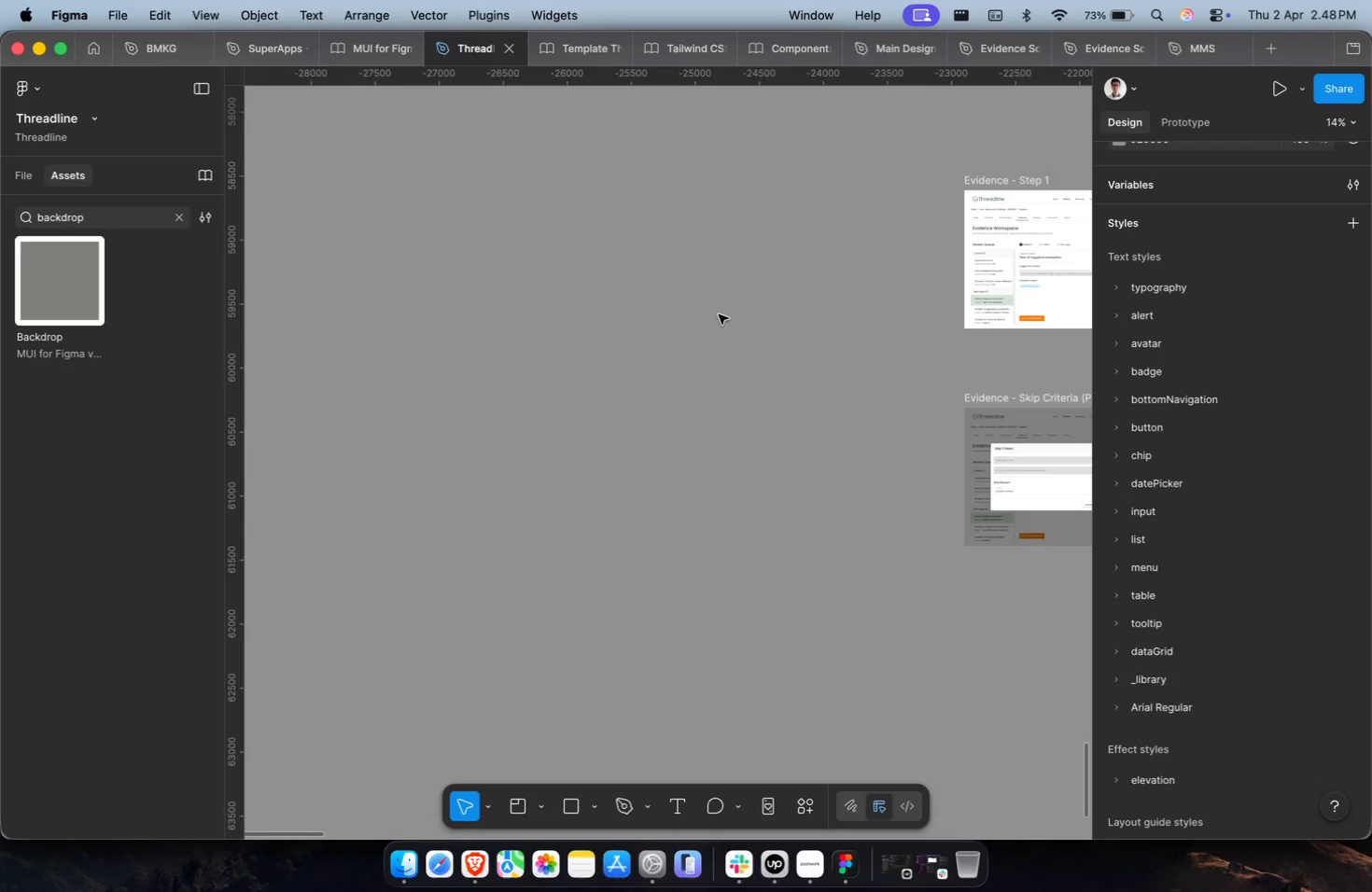 
scroll: coordinate [665, 385], scroll_direction: down, amount: 15.0
 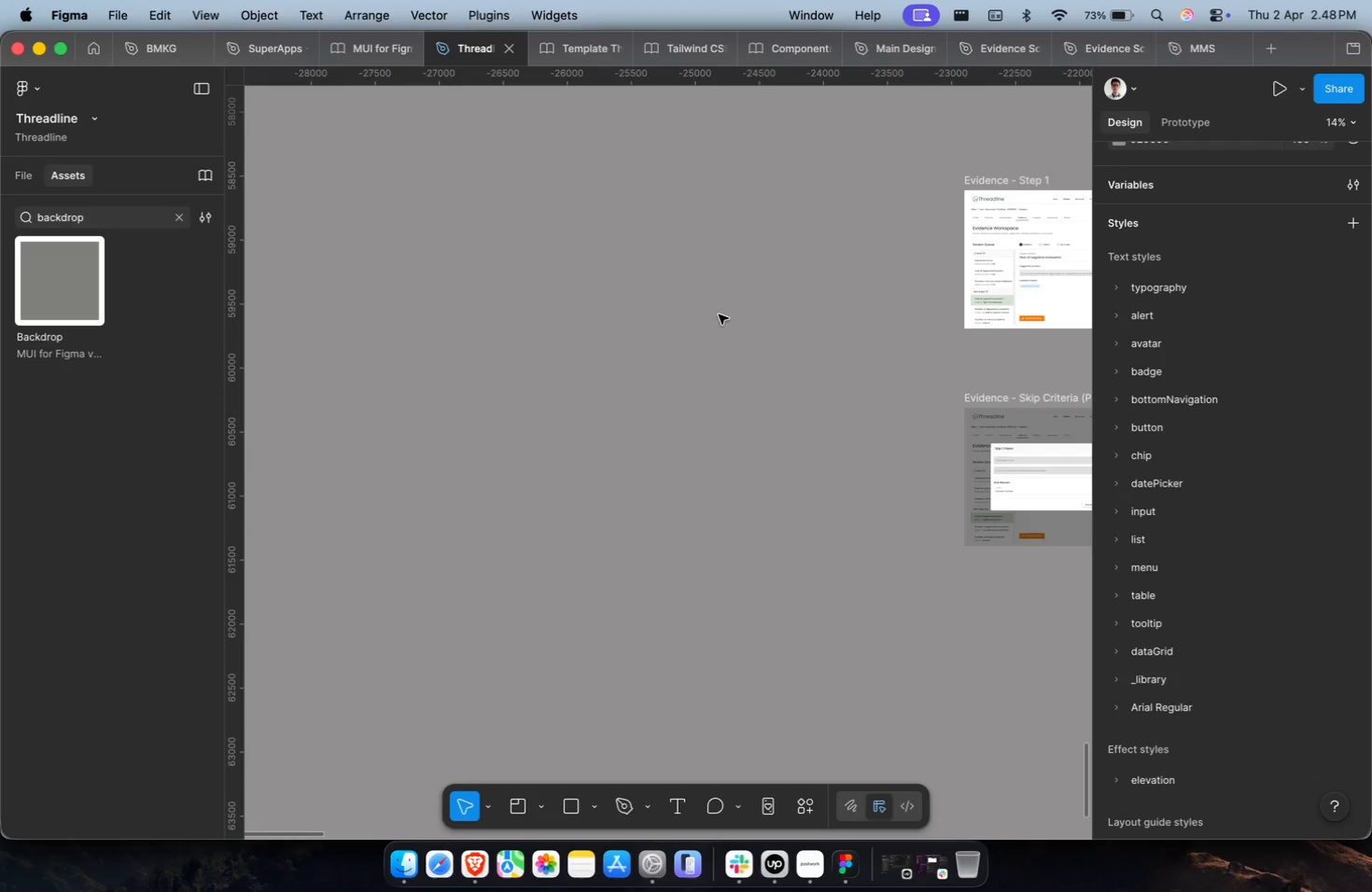 
key(Meta+V)
 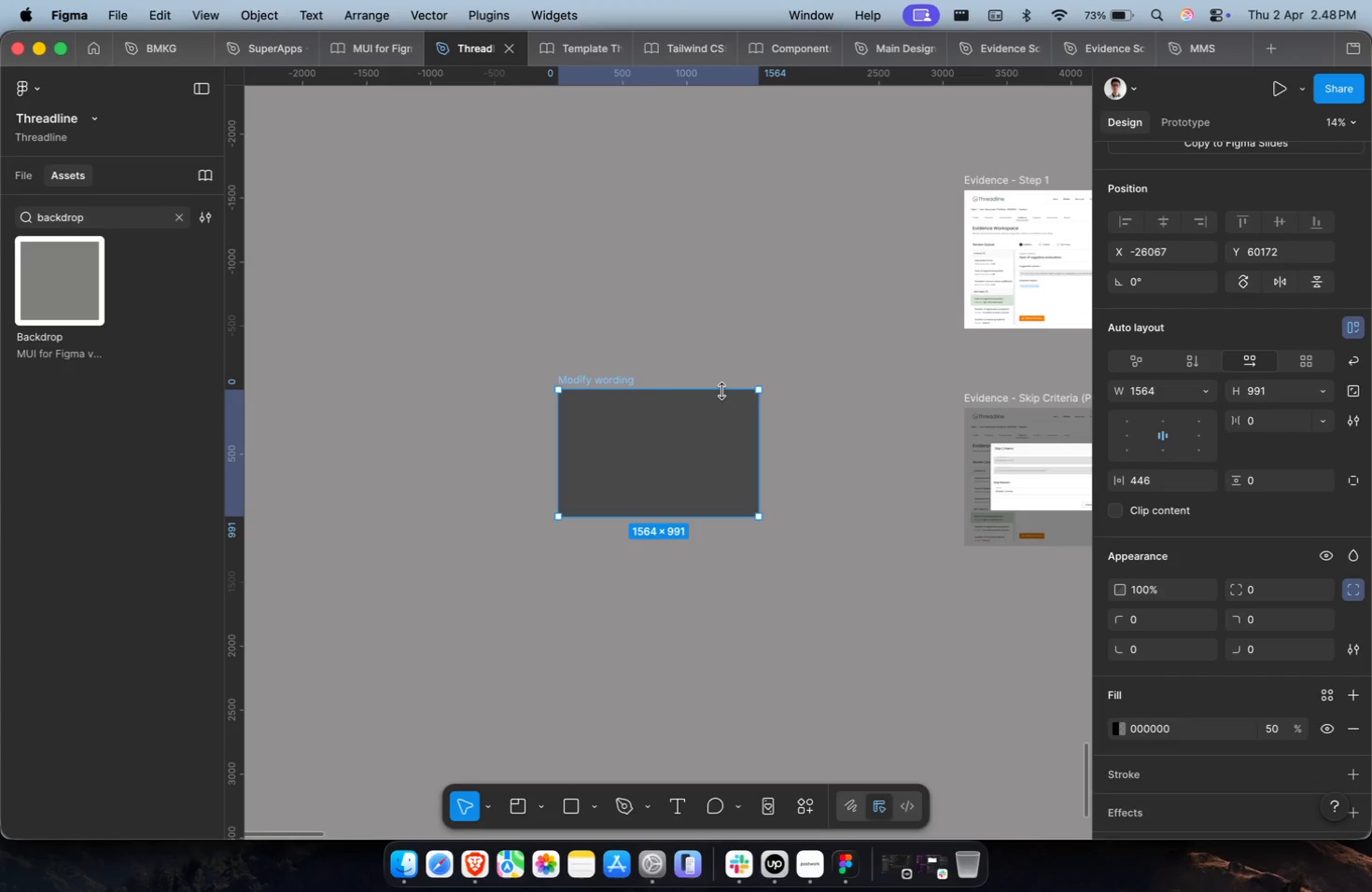 
key(Meta+CommandLeft)
 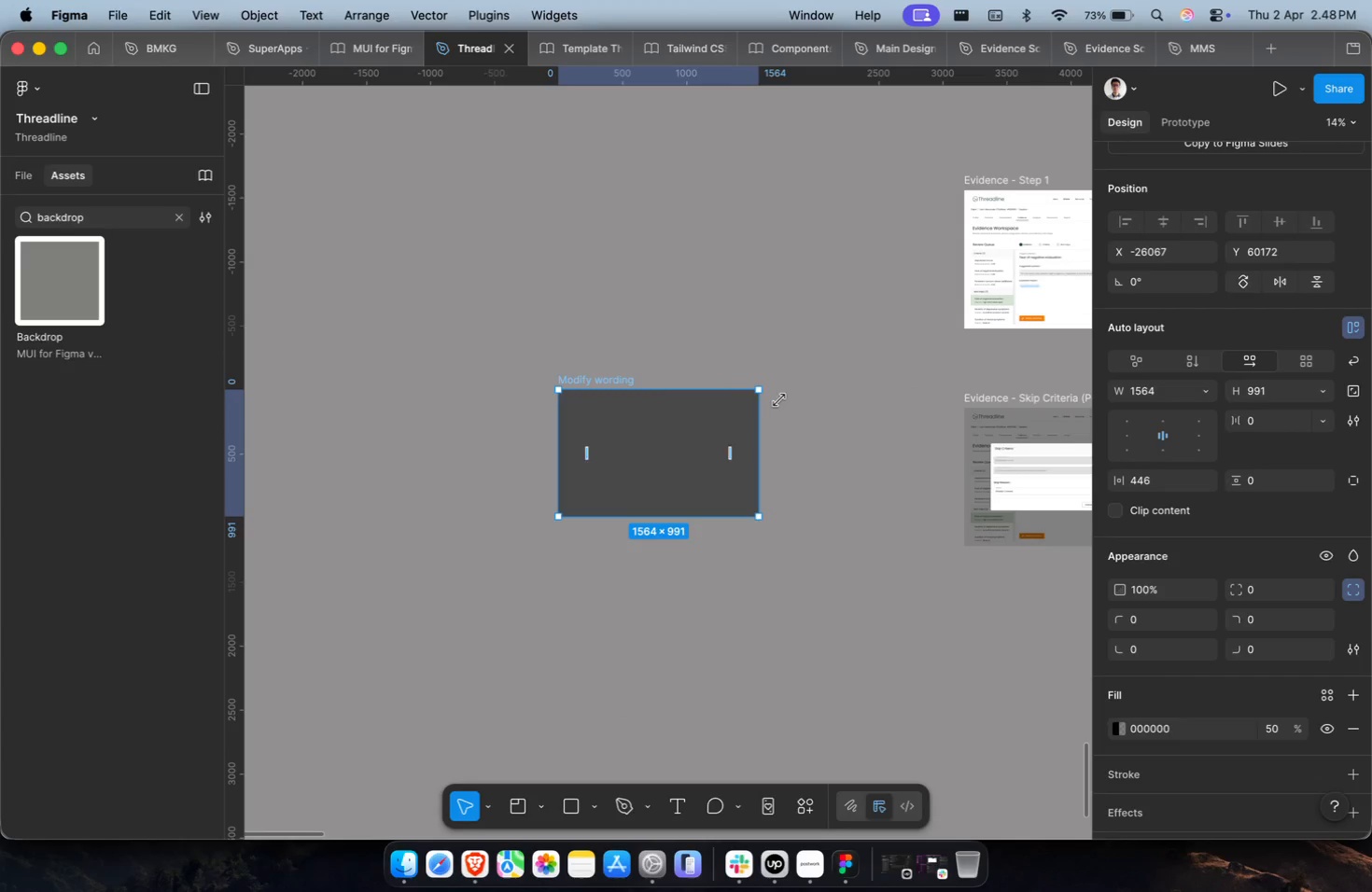 
left_click([809, 397])
 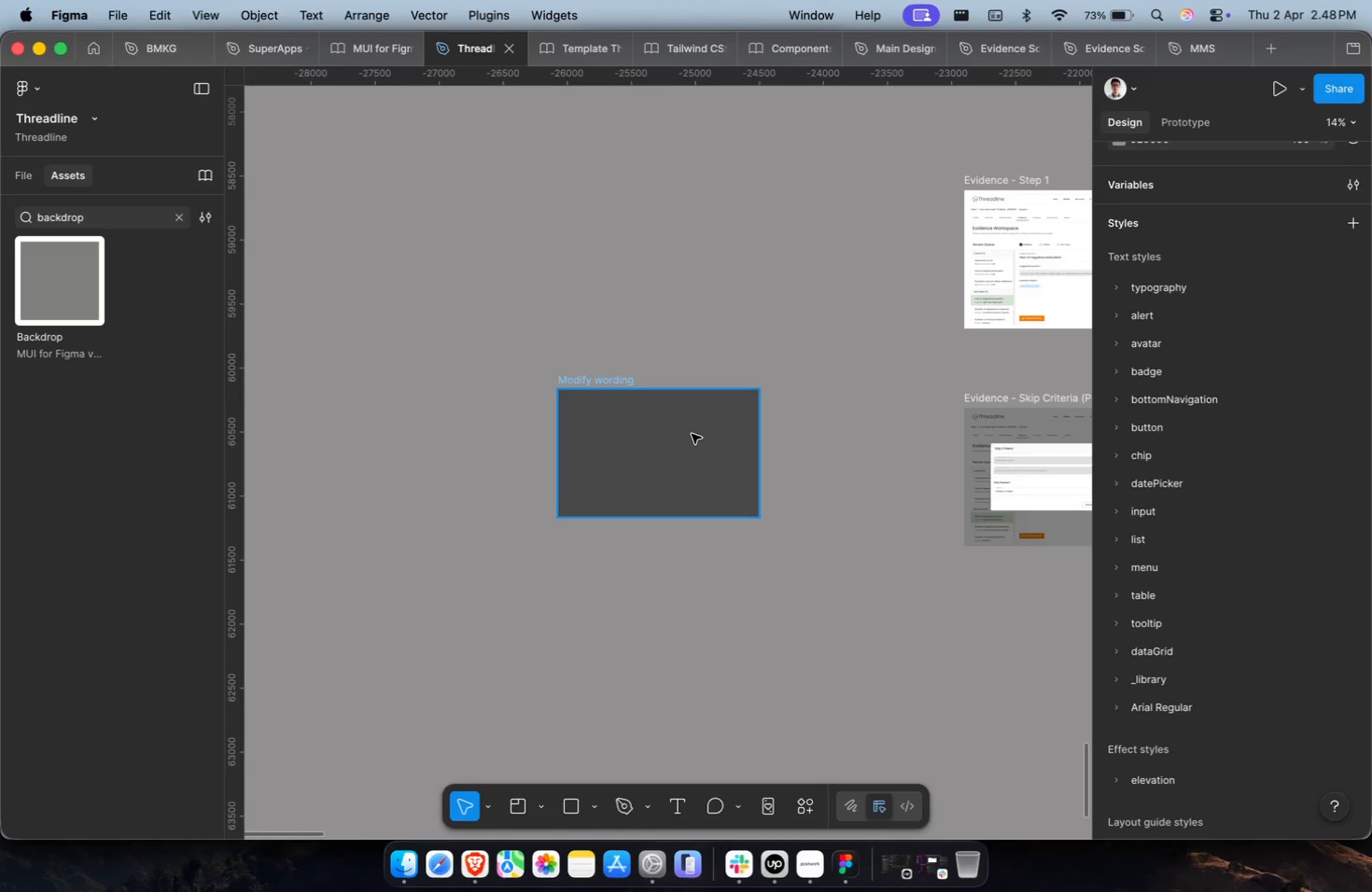 
hold_key(key=CommandLeft, duration=0.38)
hold_key(key=ShiftLeft, duration=0.76)
scroll: coordinate [821, 408], scroll_direction: down, amount: 33.0
 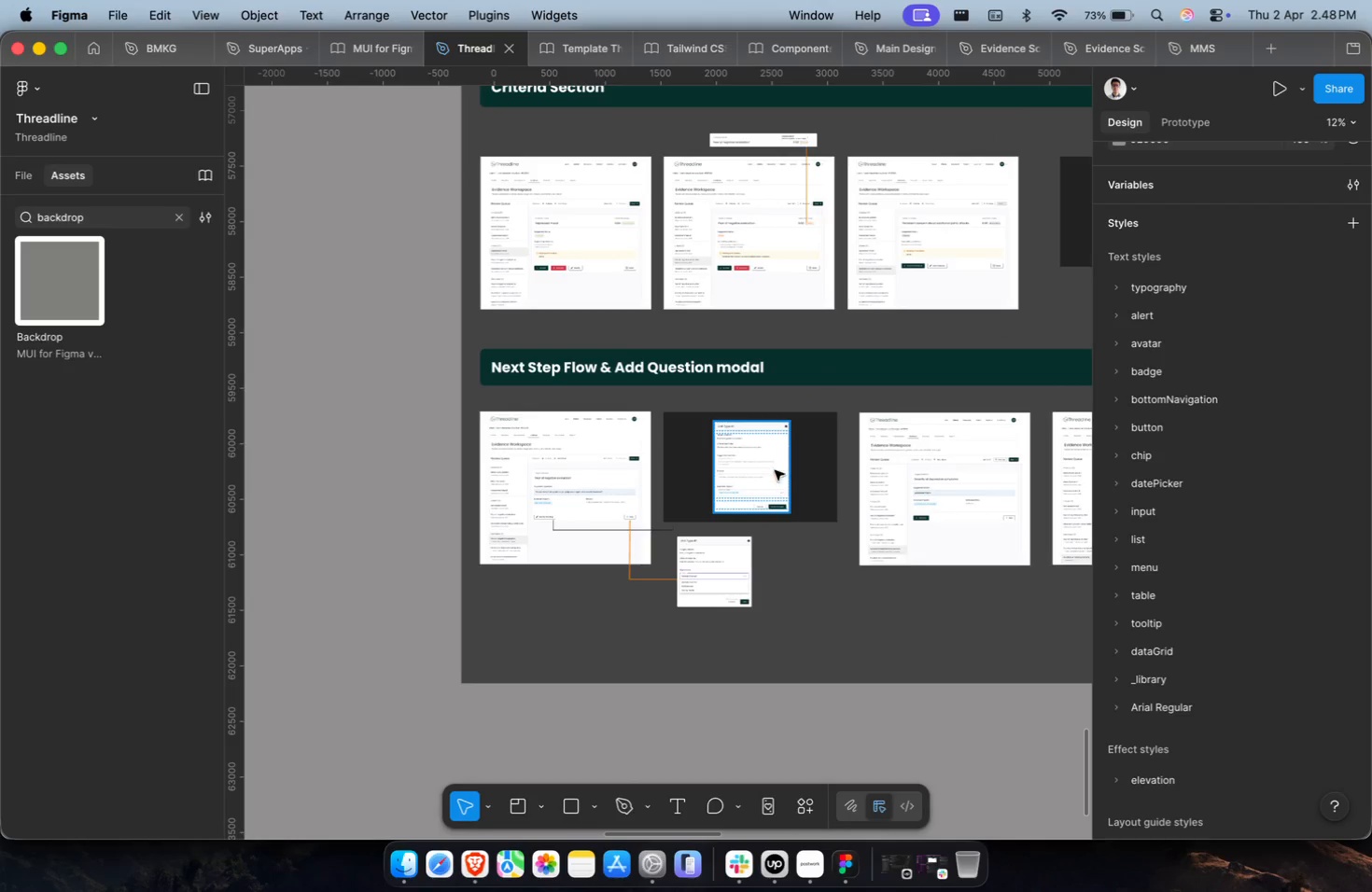 
left_click([776, 471])
 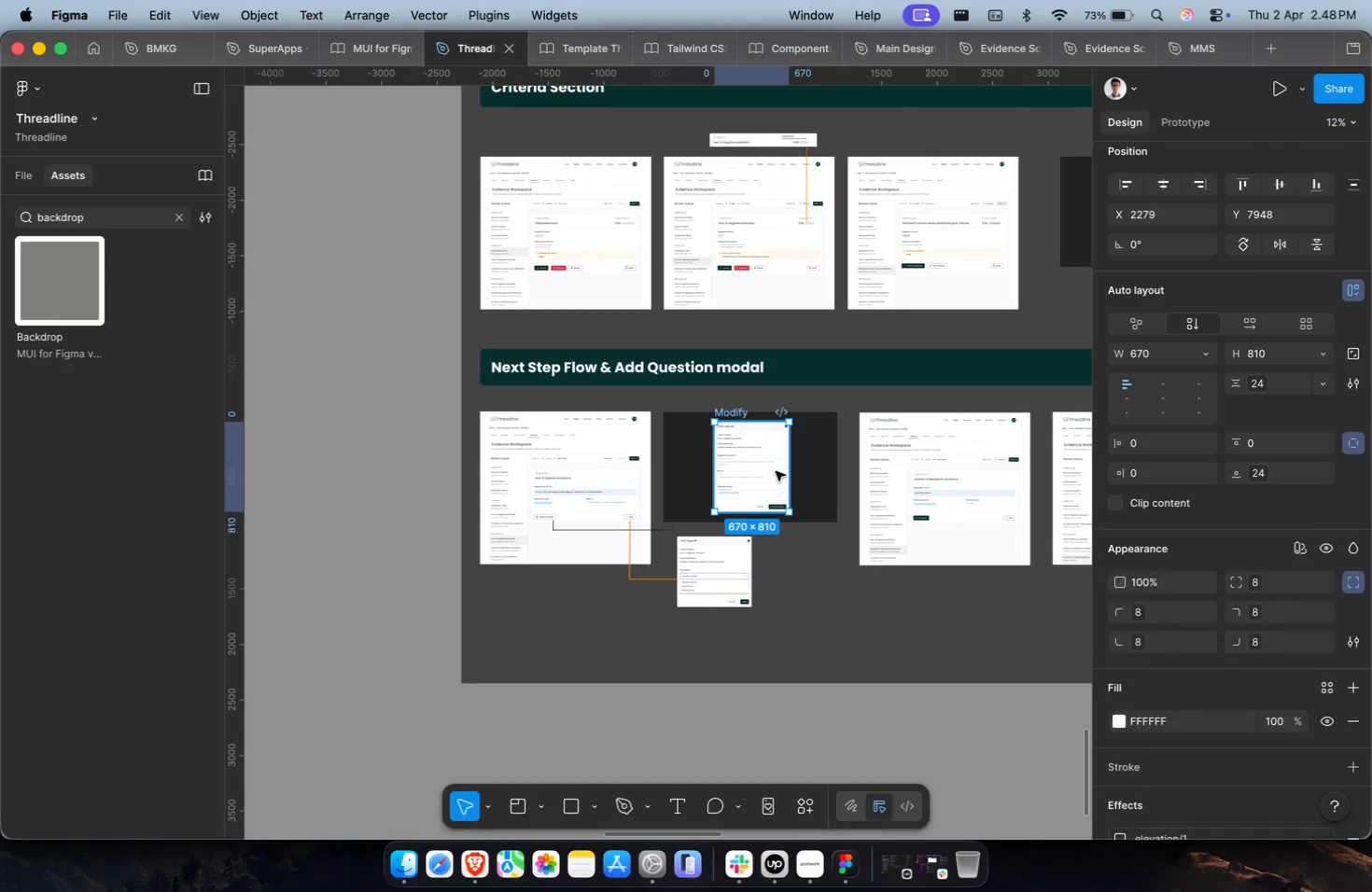 
key(Meta+C)
 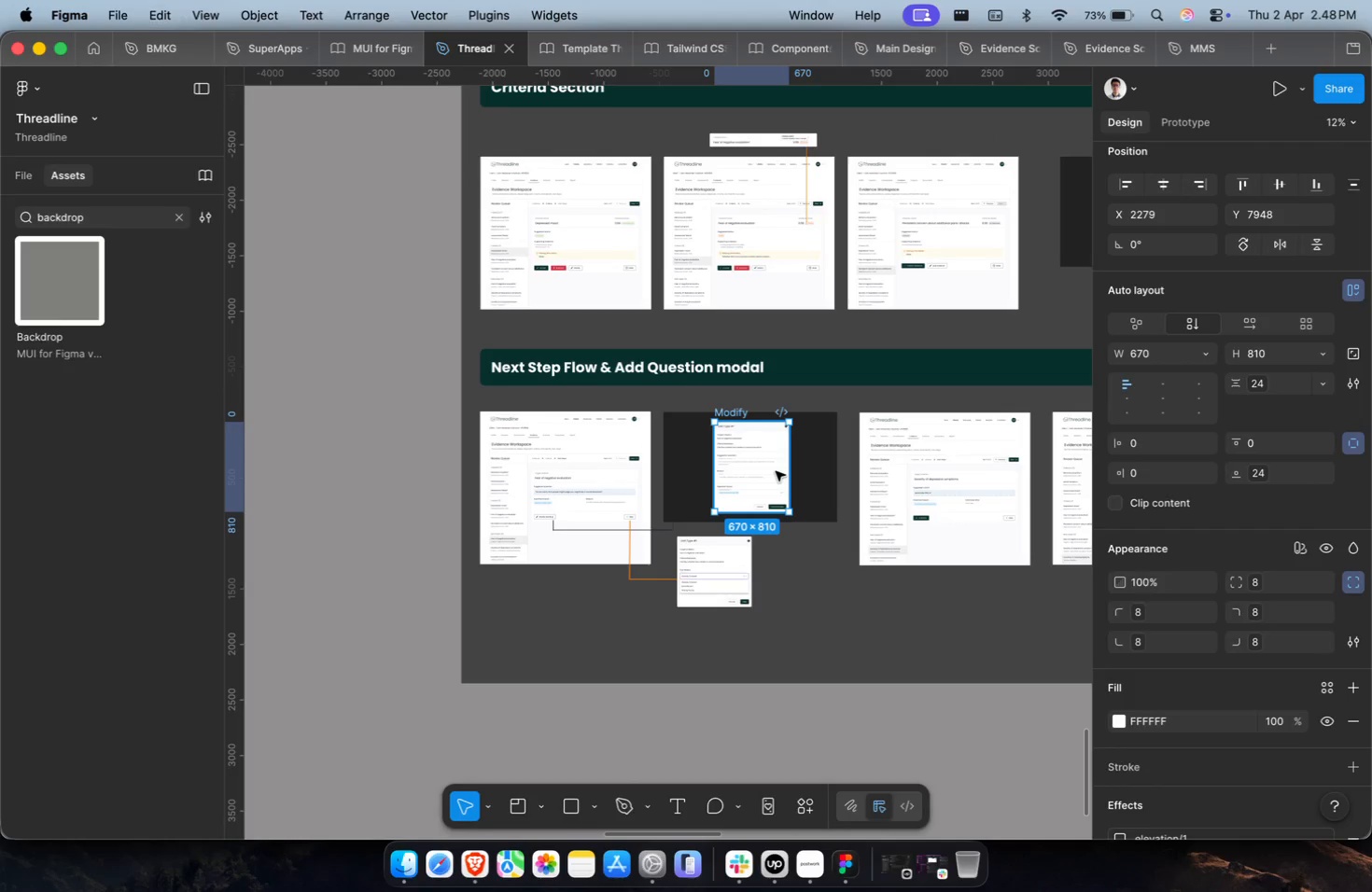 
hold_key(key=ShiftLeft, duration=0.42)
 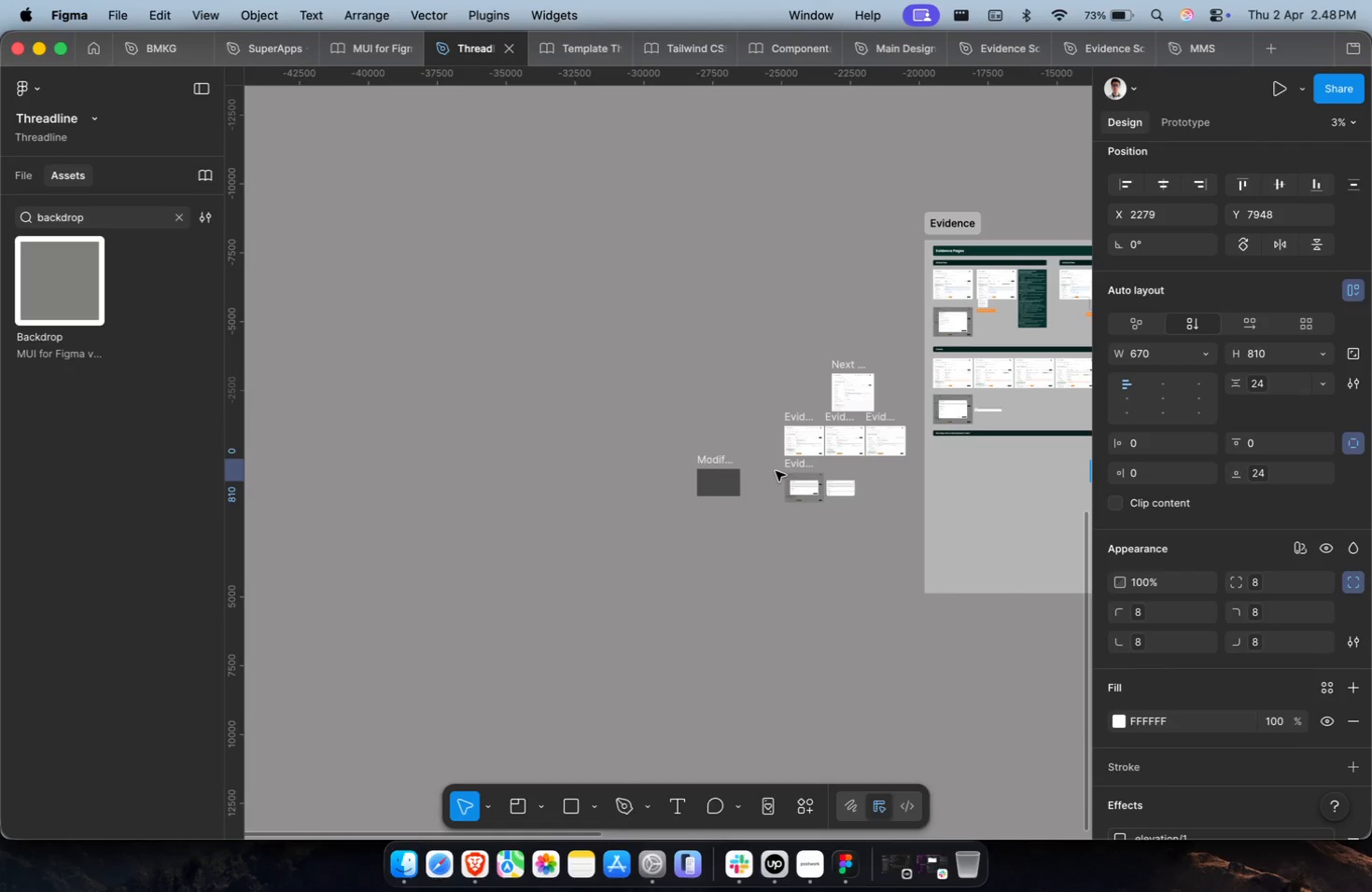 
key(Meta+CommandLeft)
 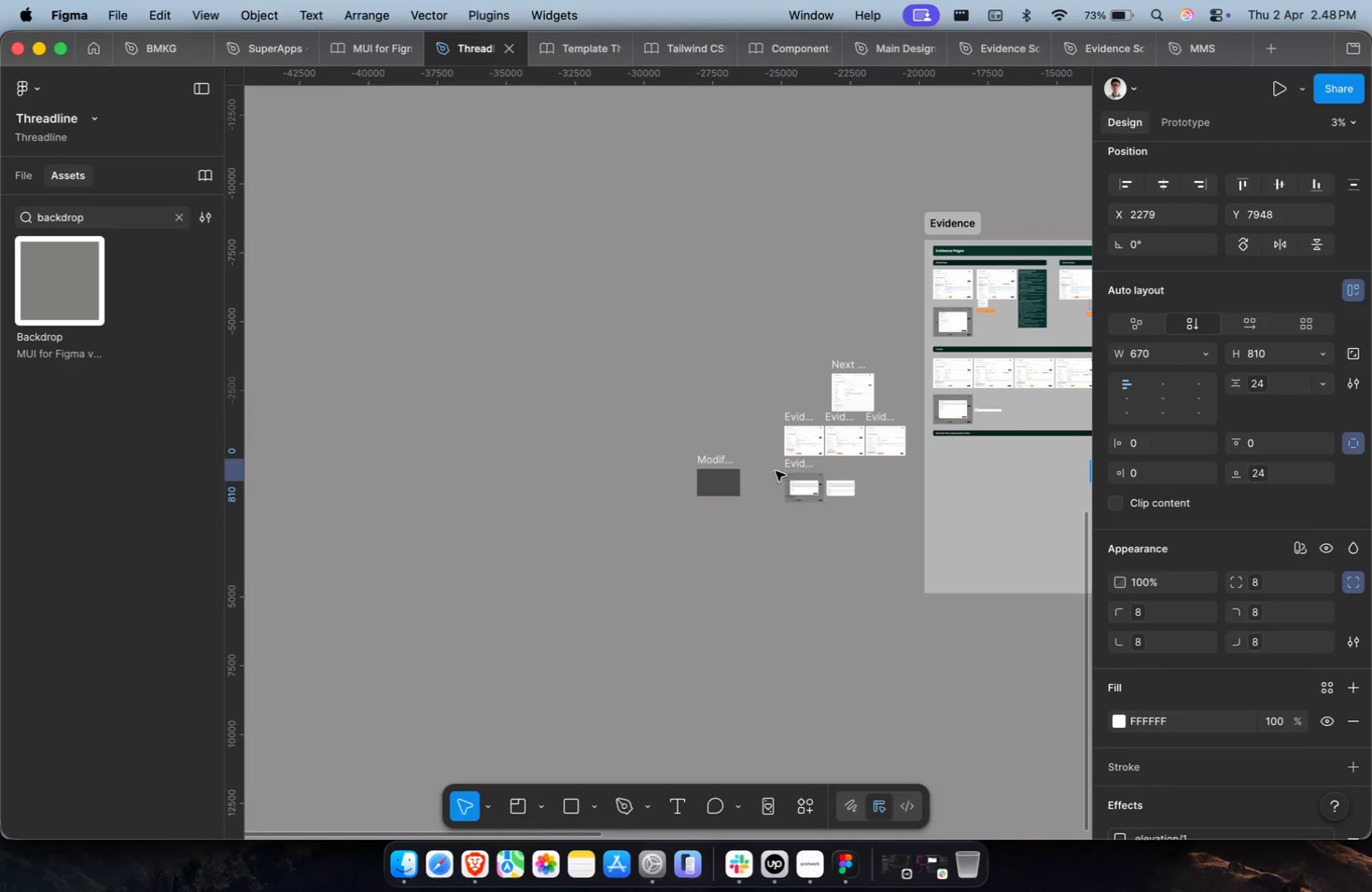 
scroll: coordinate [776, 471], scroll_direction: down, amount: 4.0
 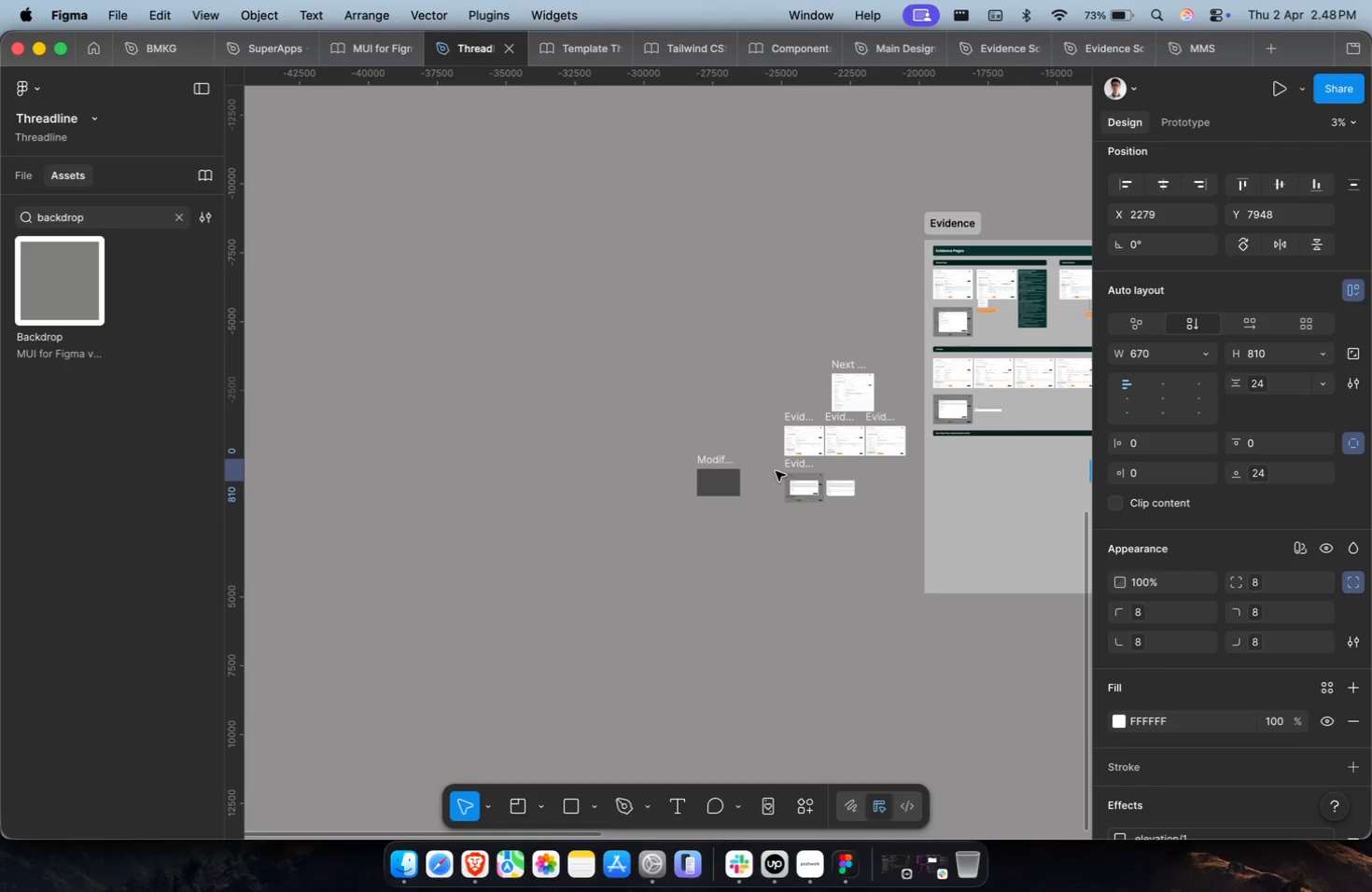 
hold_key(key=ShiftLeft, duration=1.09)
 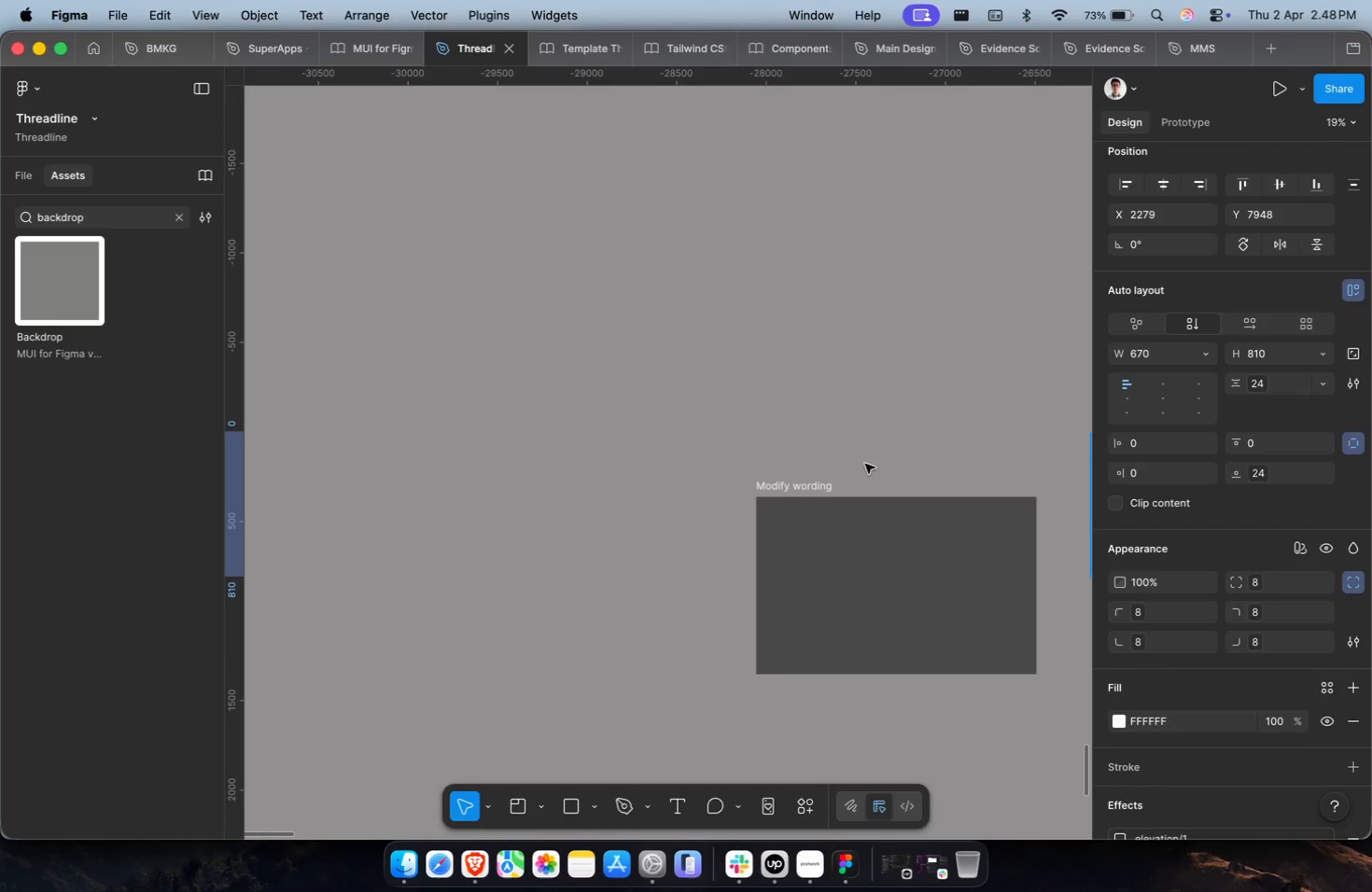 
left_click([829, 480])
 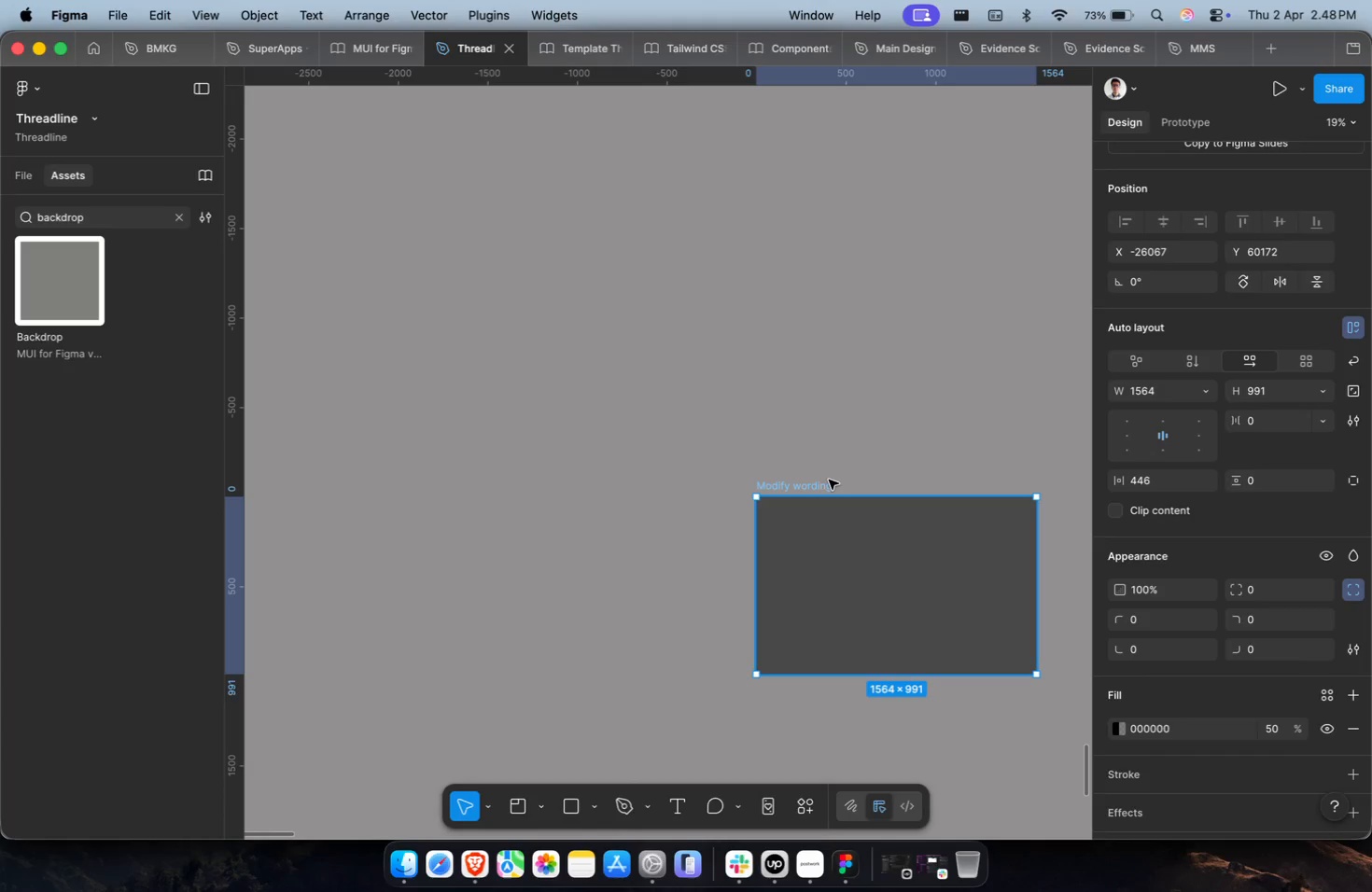 
scroll: coordinate [838, 464], scroll_direction: up, amount: 55.0
 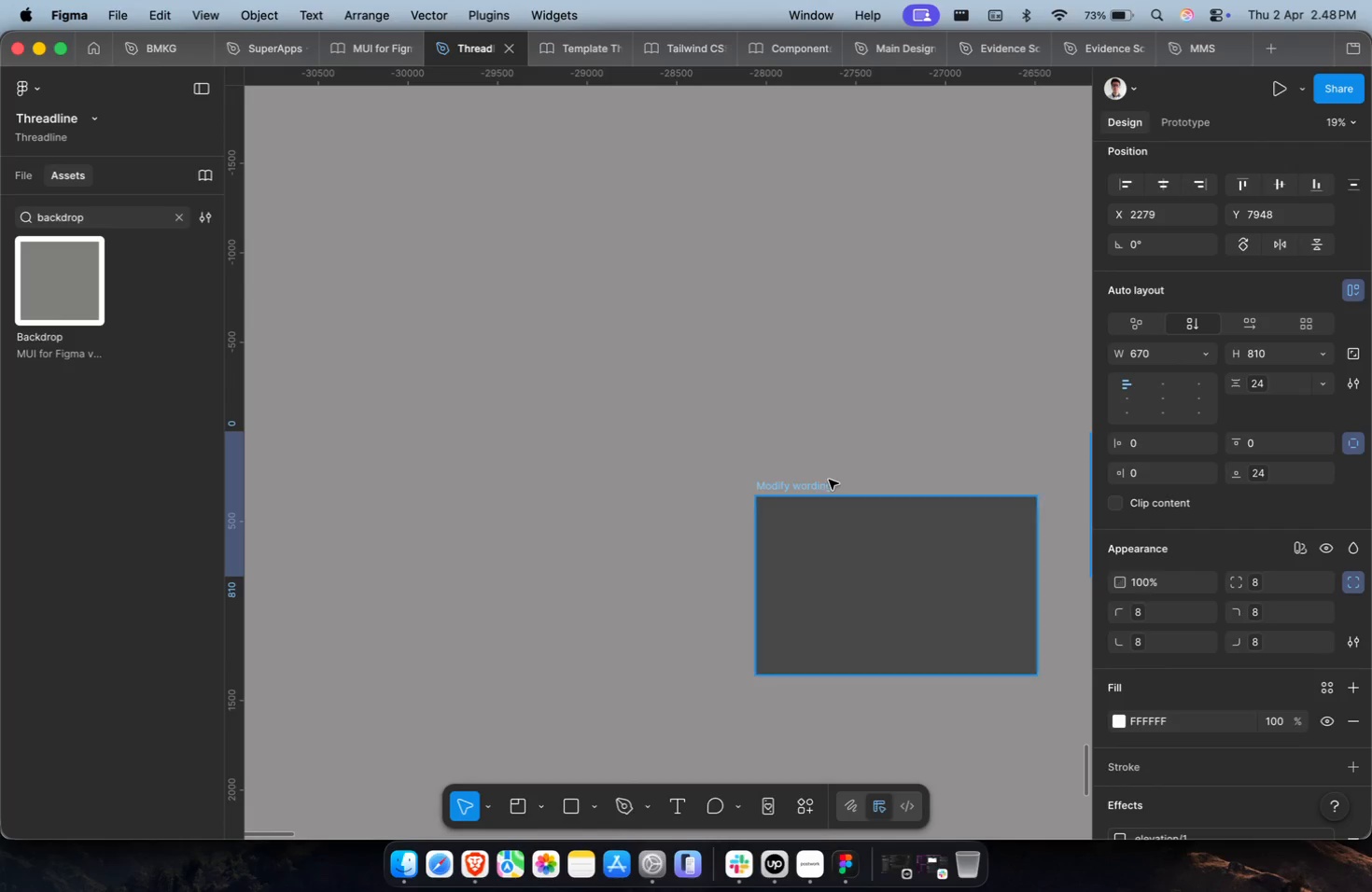 
key(Meta+V)
 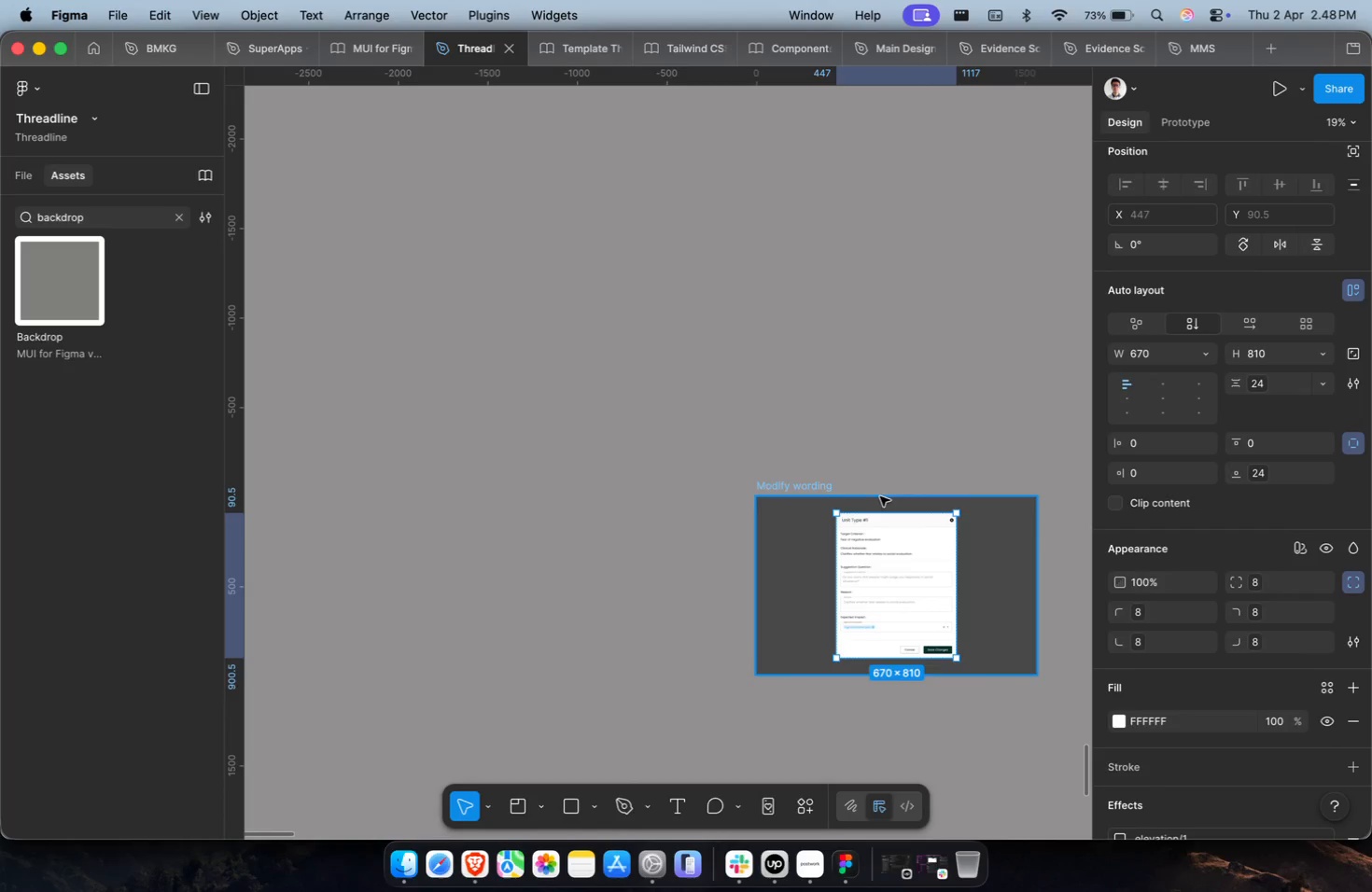 
hold_key(key=CommandLeft, duration=0.75)
scroll: coordinate [952, 557], scroll_direction: up, amount: 22.0
 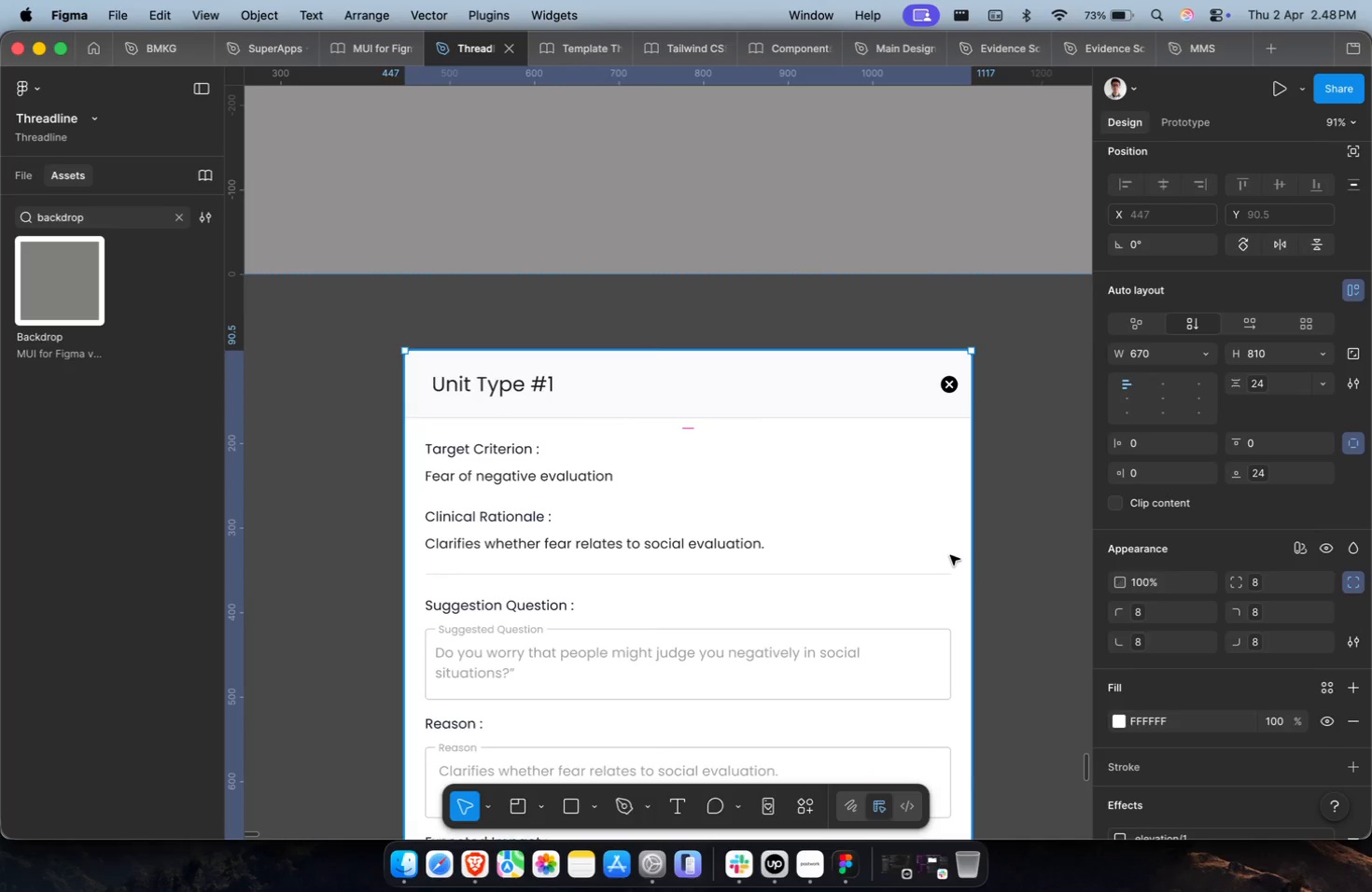 
scroll: coordinate [950, 555], scroll_direction: down, amount: 2.0
 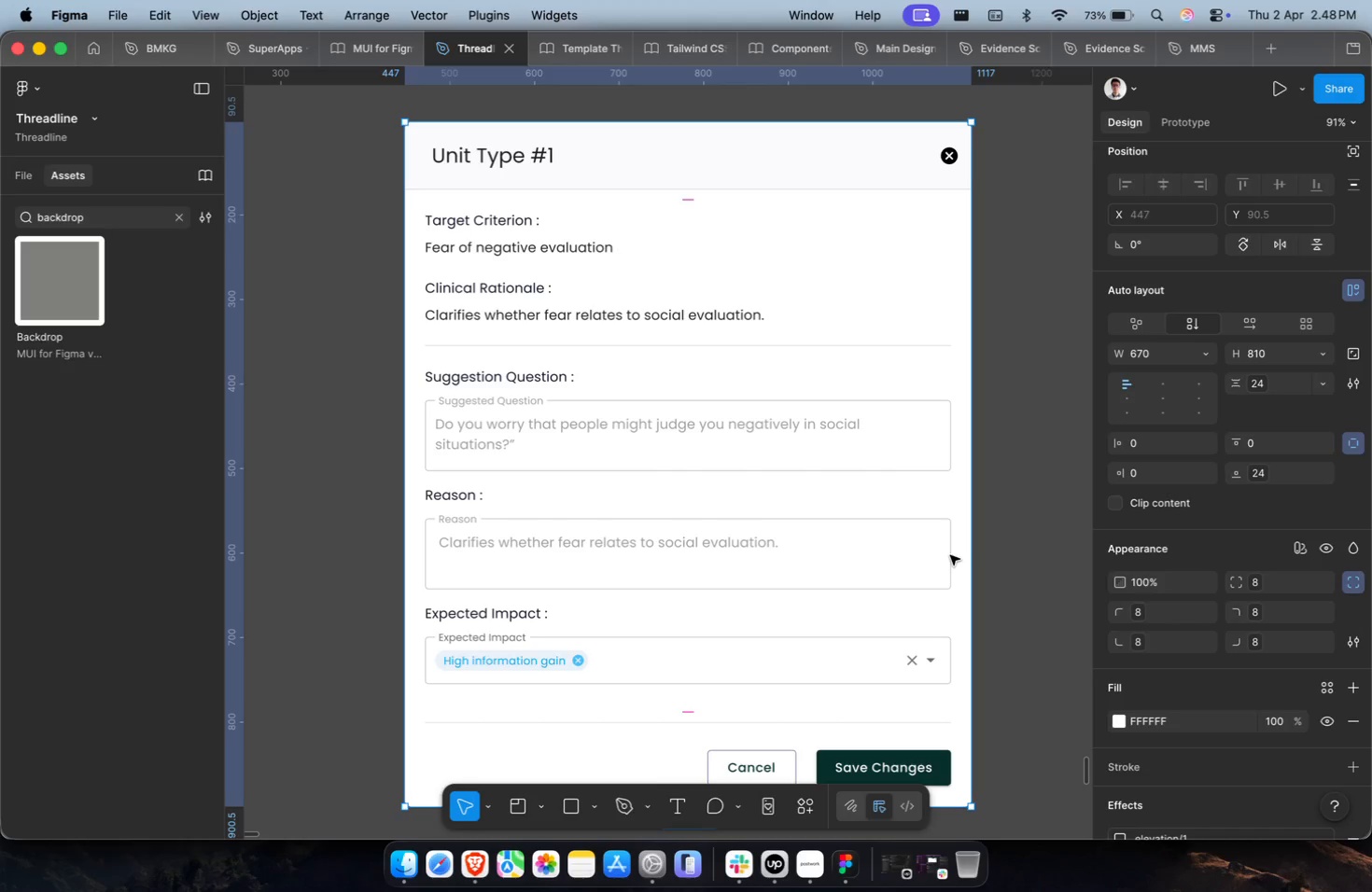 
wait(16.53)
 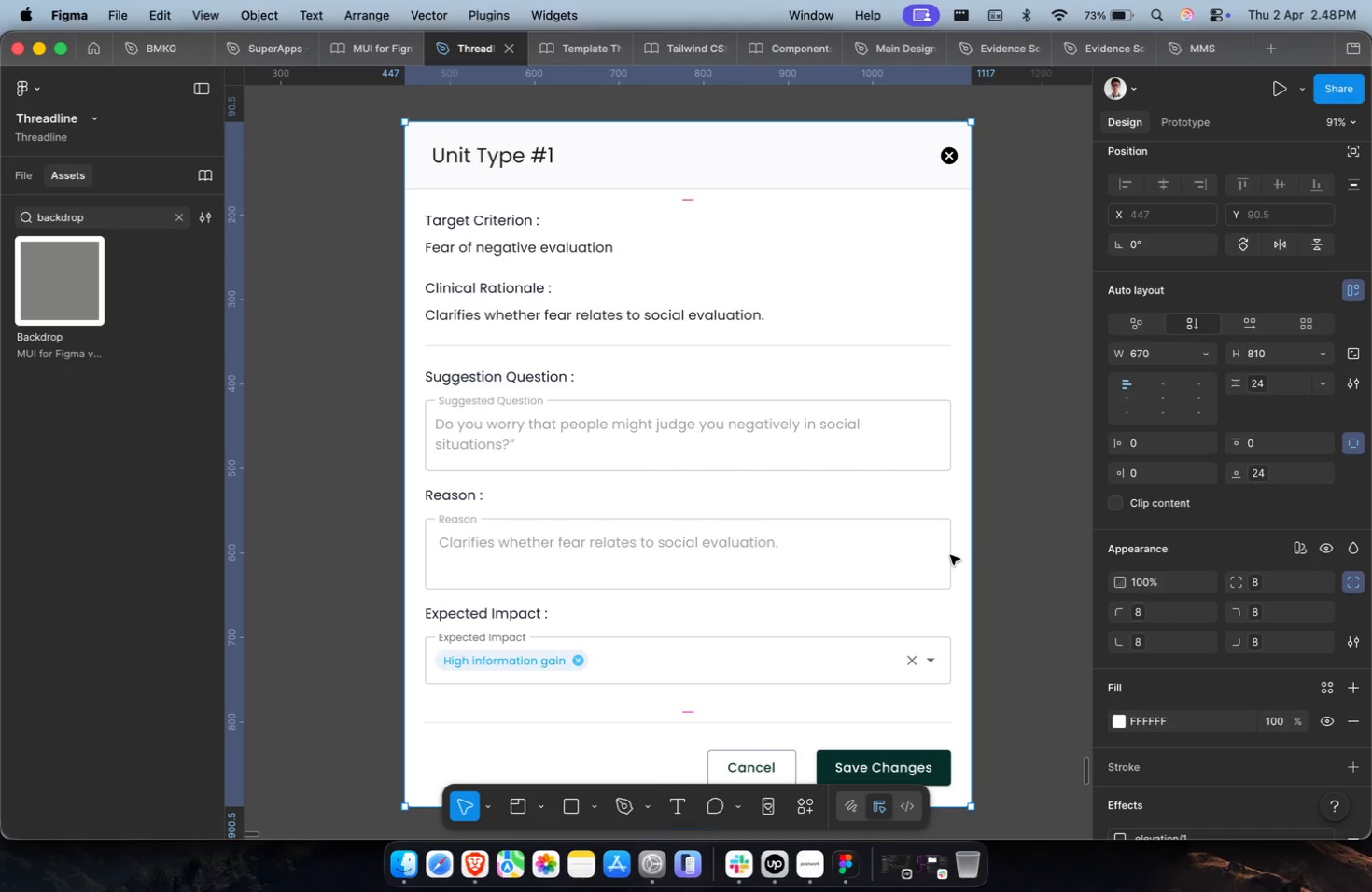 
hold_key(key=CommandLeft, duration=0.68)
scroll: coordinate [965, 545], scroll_direction: down, amount: 11.0
 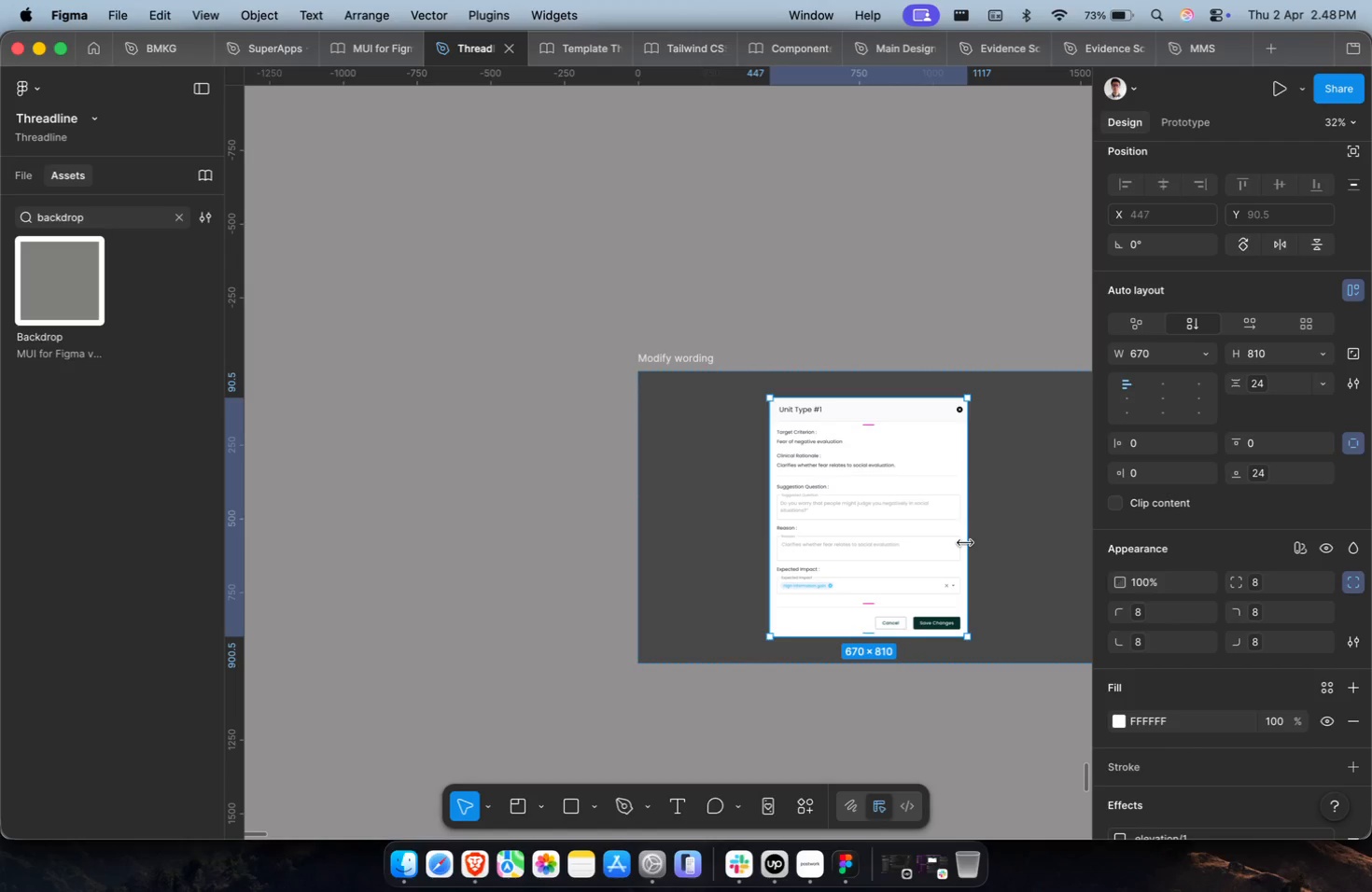 
wait(10.13)
 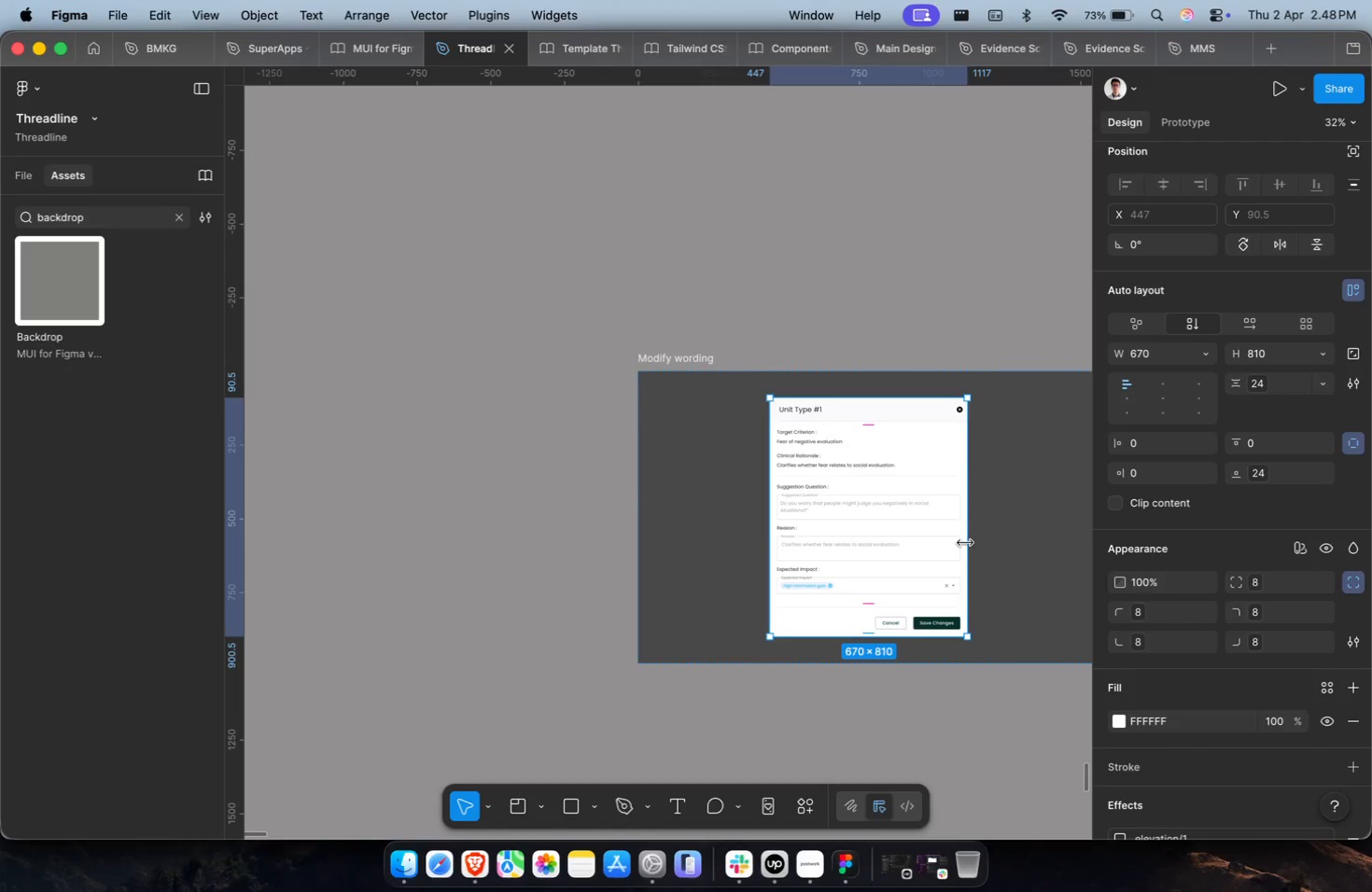 
key(Meta+CommandLeft)
 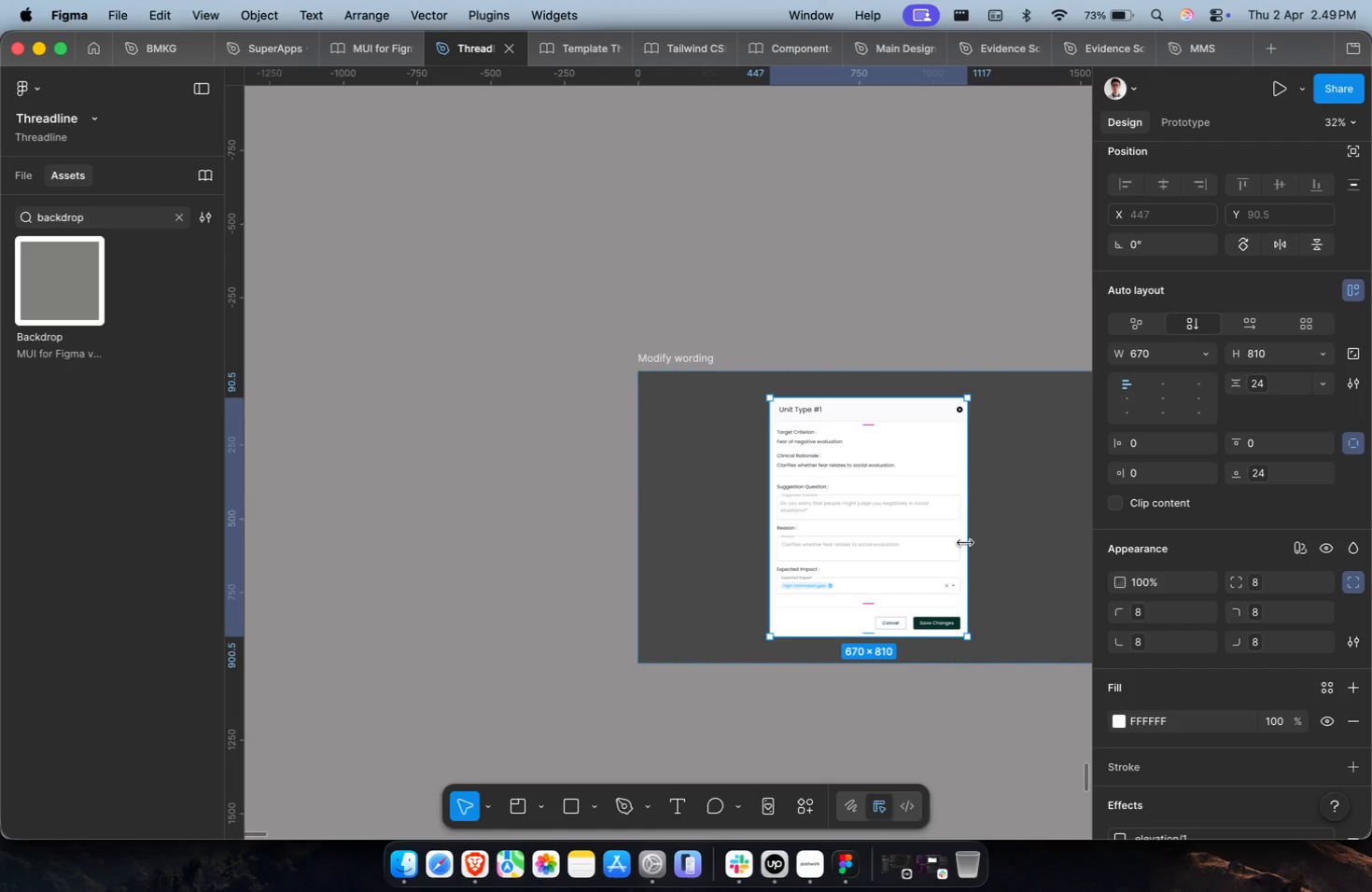 
hold_key(key=CommandLeft, duration=0.32)
hold_key(key=ShiftLeft, duration=0.36)
scroll: coordinate [946, 538], scroll_direction: down, amount: 16.0
 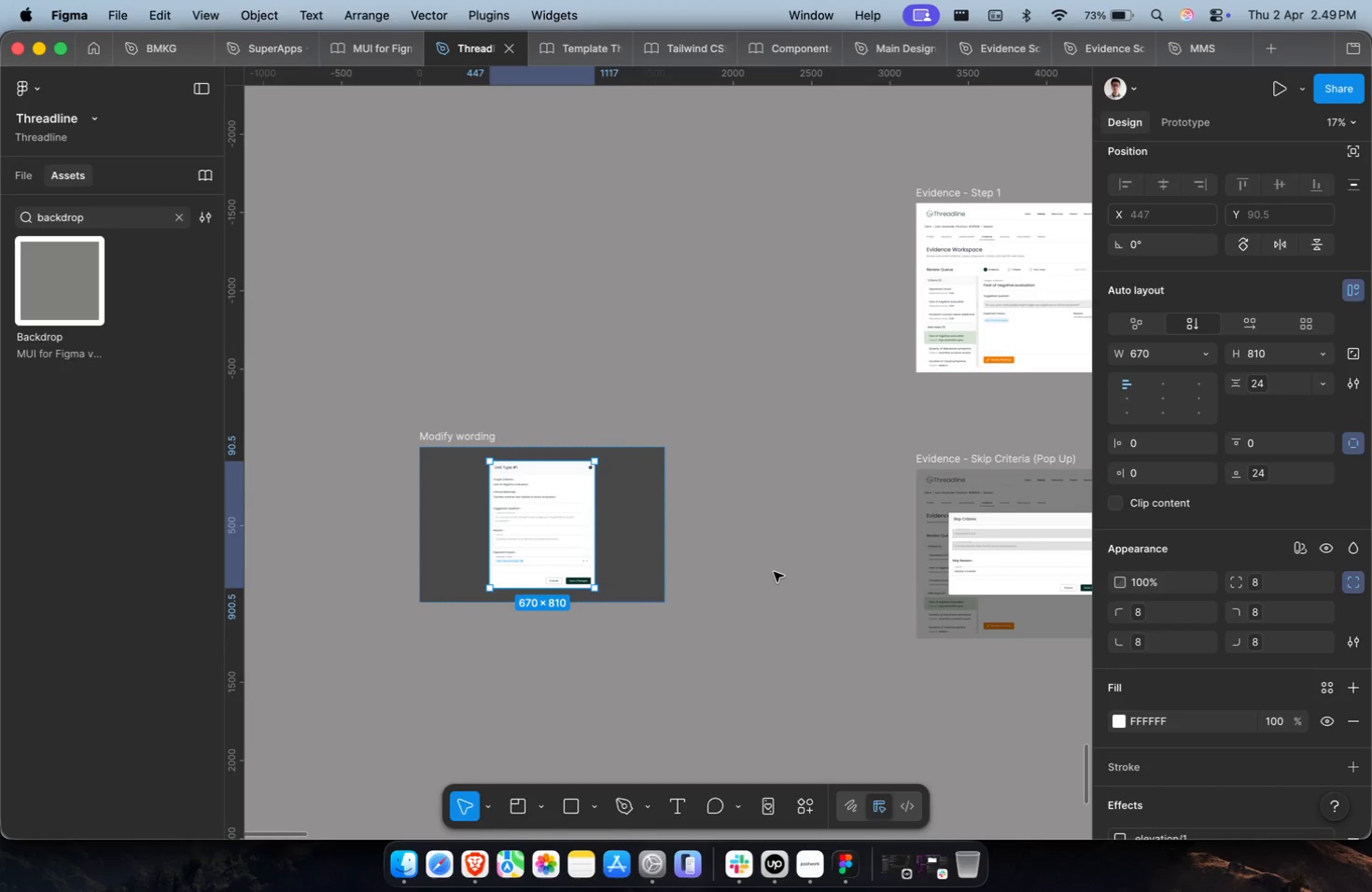 
left_click([772, 571])
 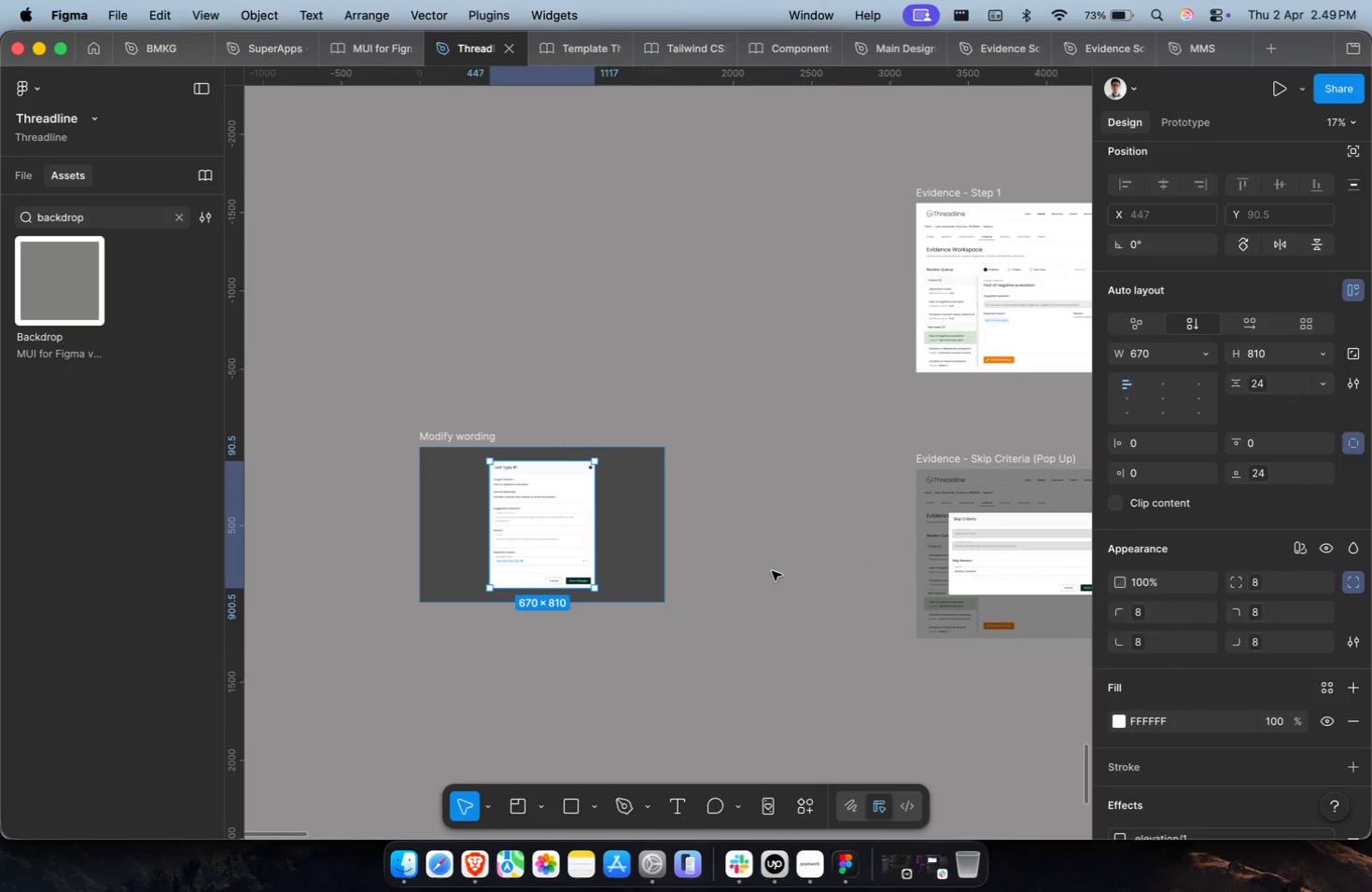 
hold_key(key=CommandLeft, duration=0.58)
 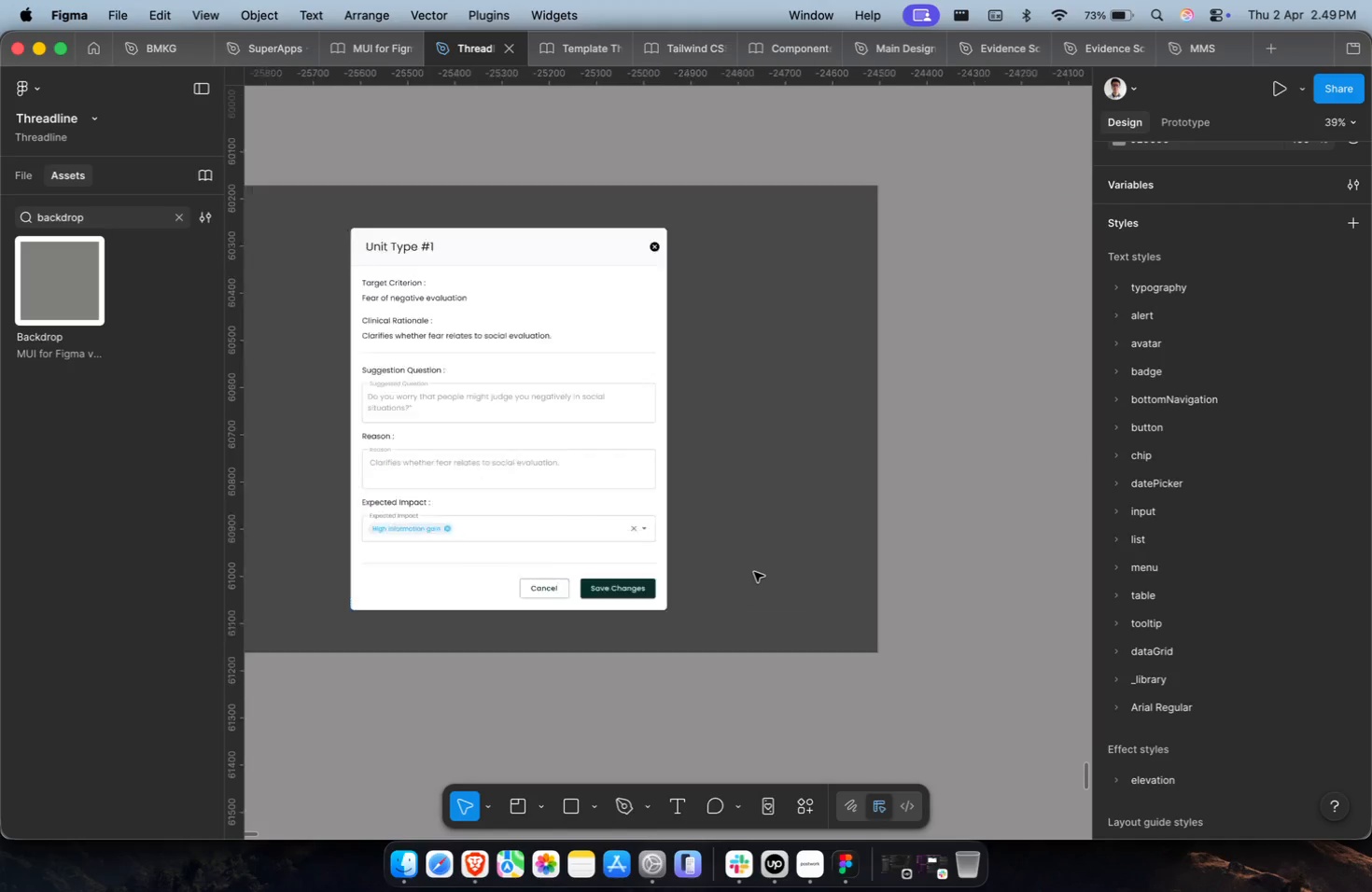 
key(Shift+ShiftLeft)
 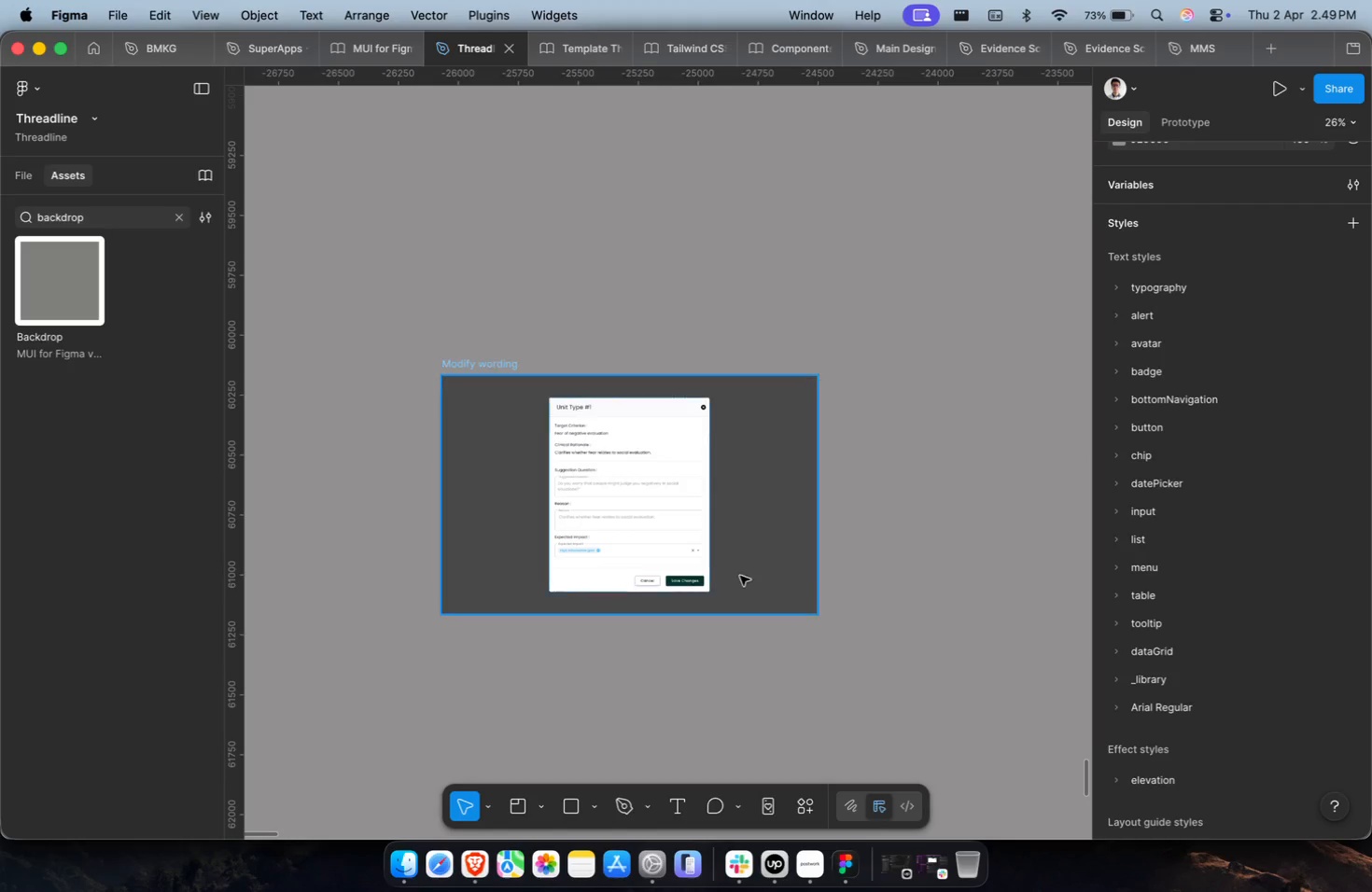 
key(Meta+CommandLeft)
 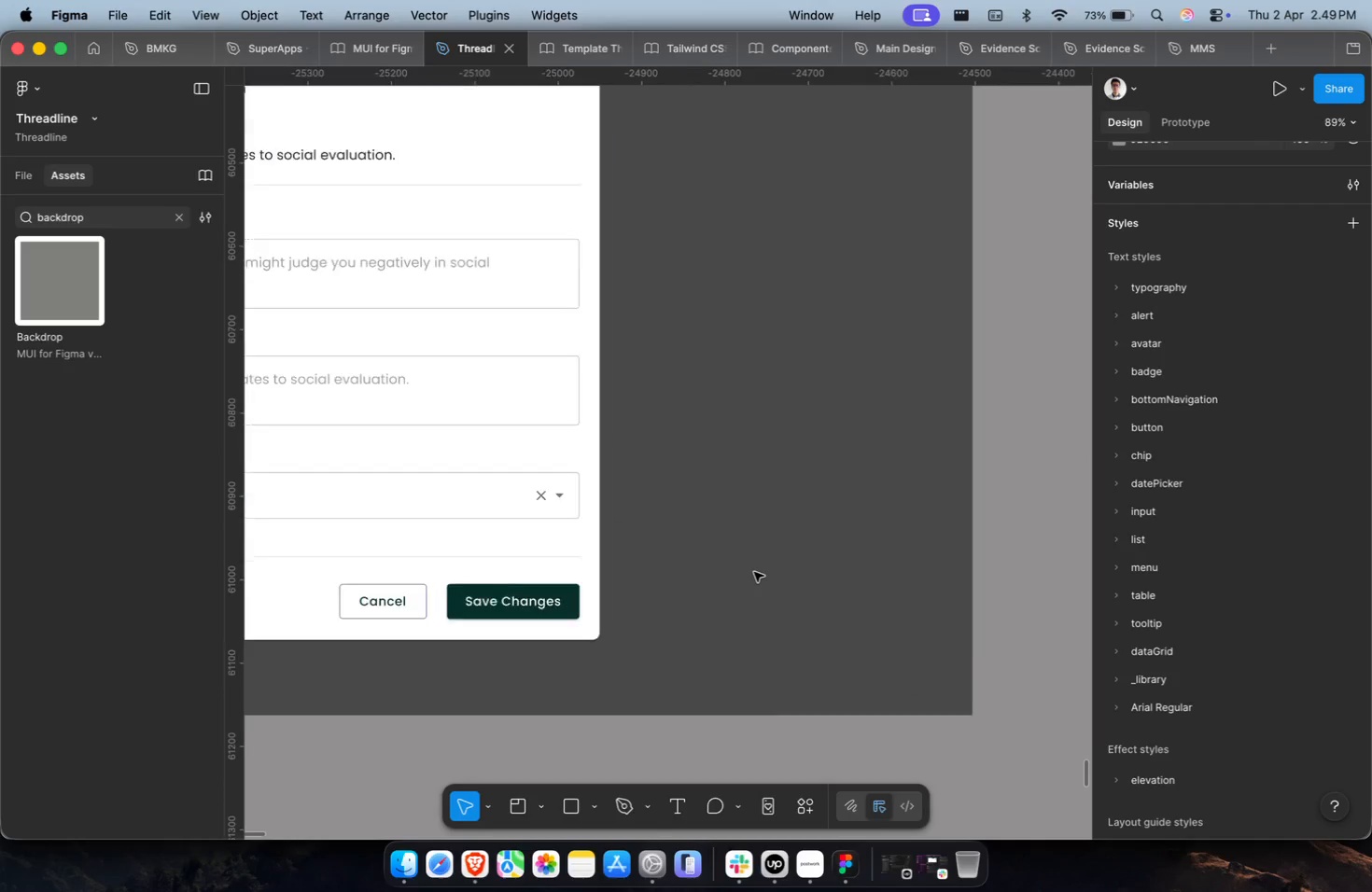 
key(Shift+ShiftLeft)
 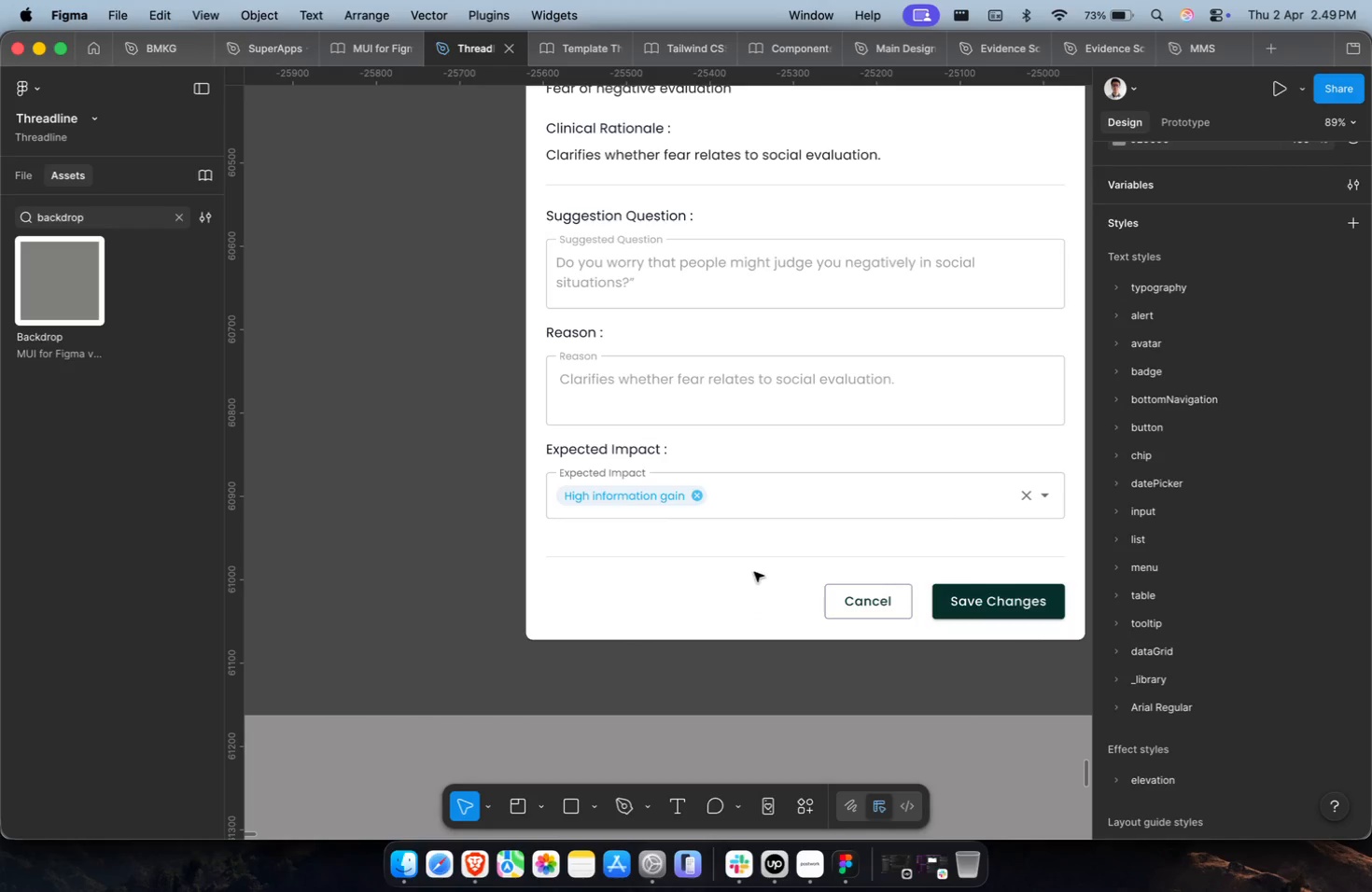 
hold_key(key=CommandLeft, duration=0.41)
left_click([742, 603])
 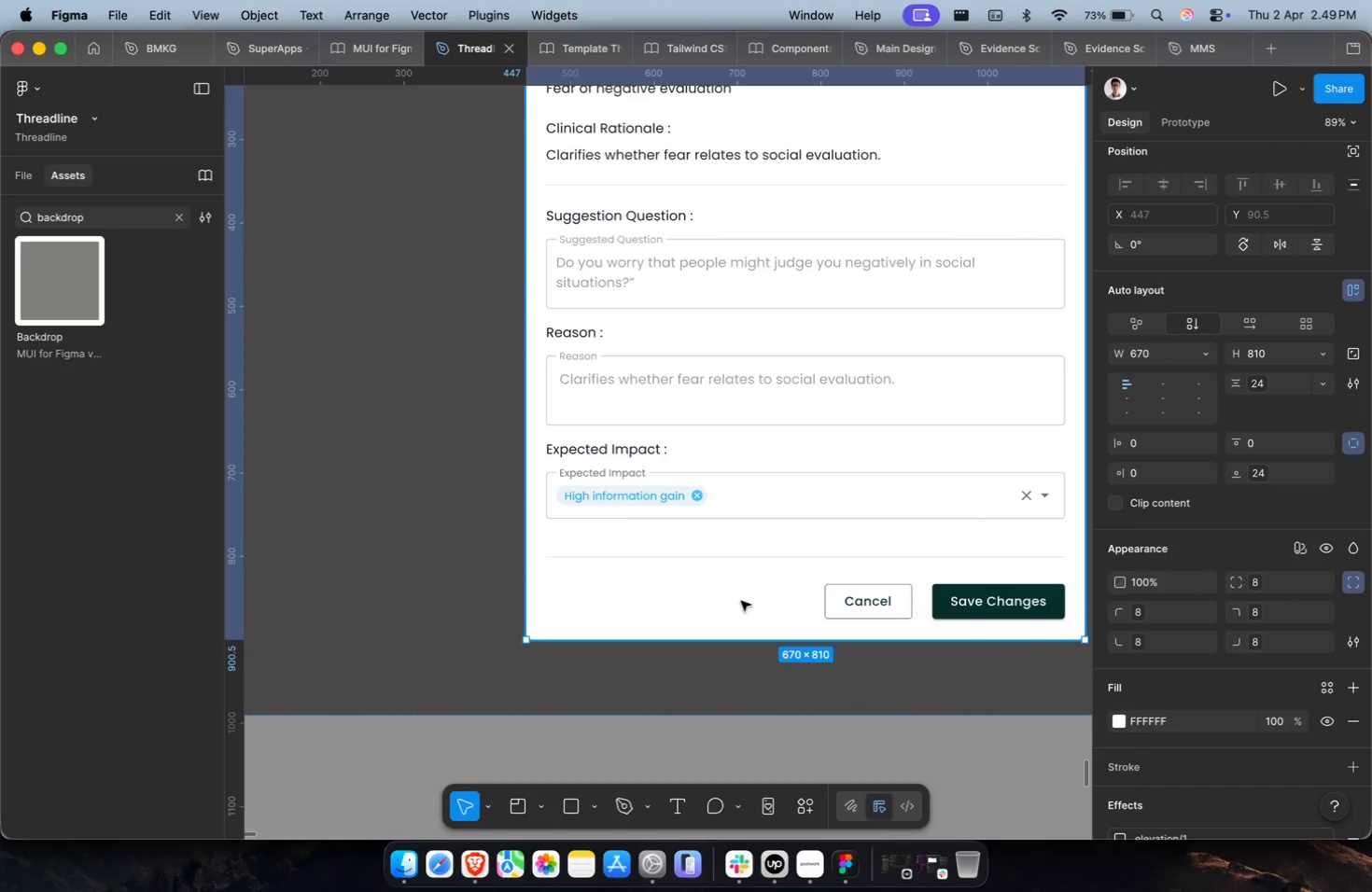 
scroll: coordinate [754, 572], scroll_direction: up, amount: 38.0
 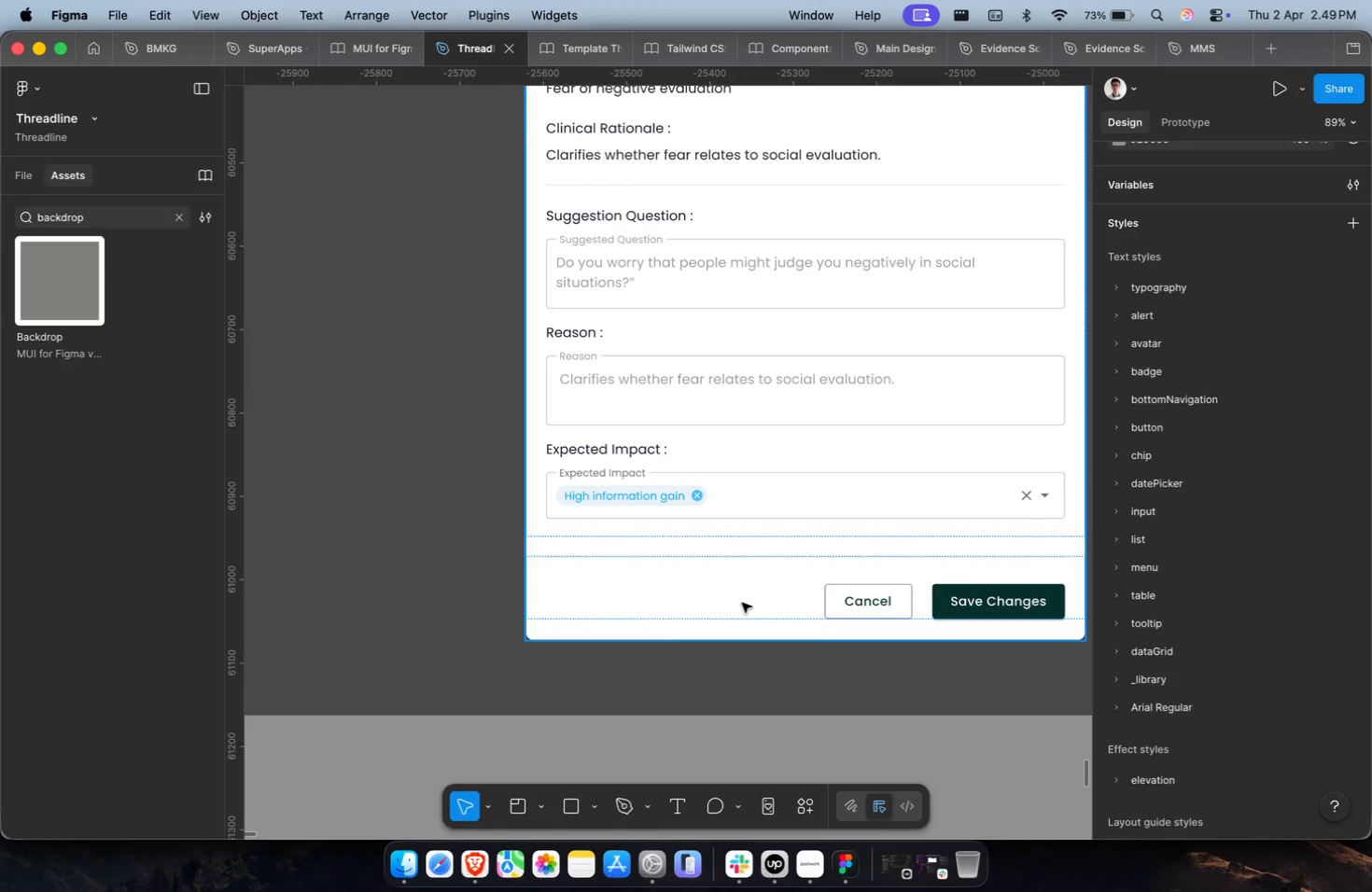 
key(Meta+CommandLeft)
 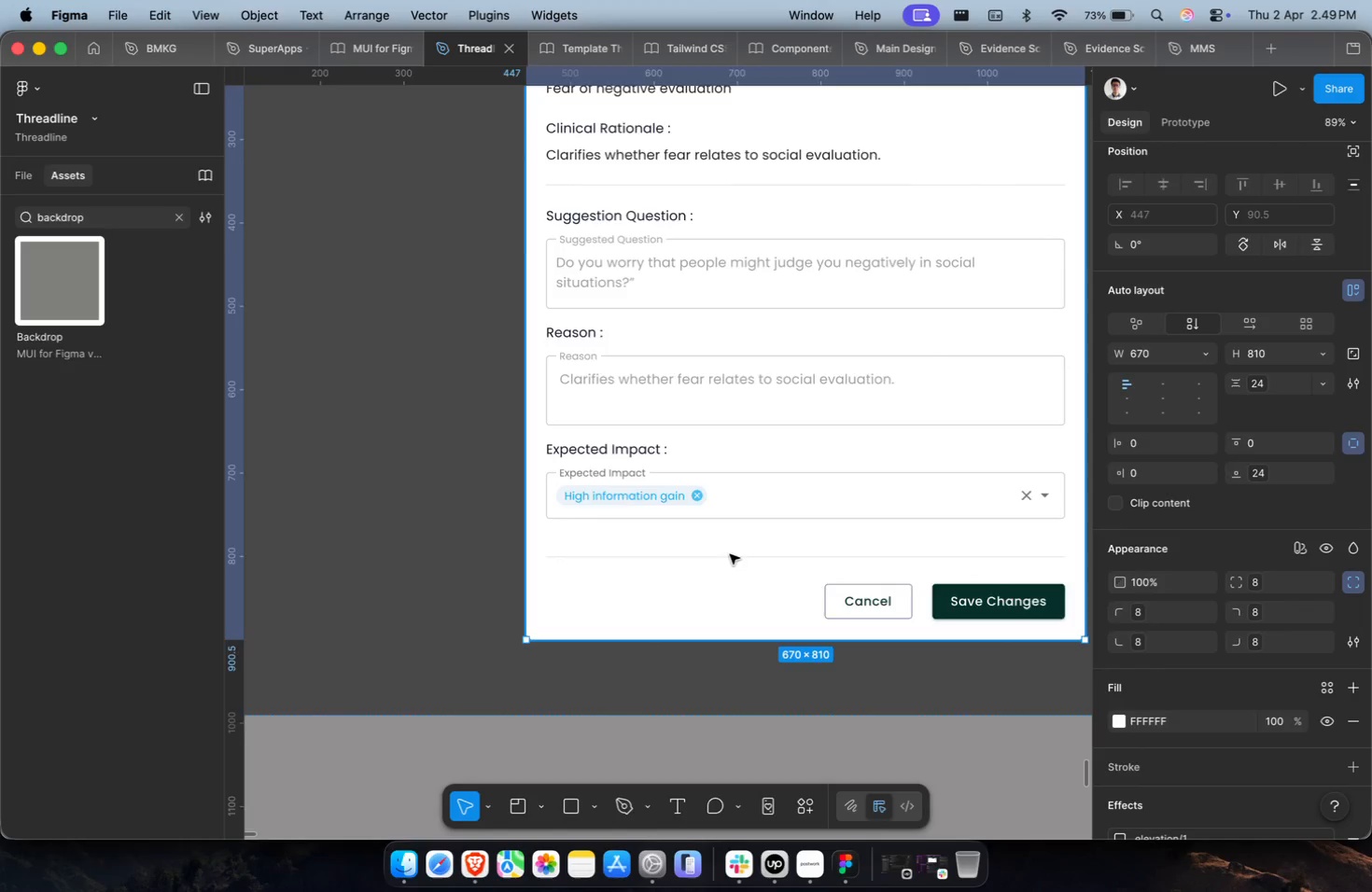 
key(Shift+ShiftLeft)
 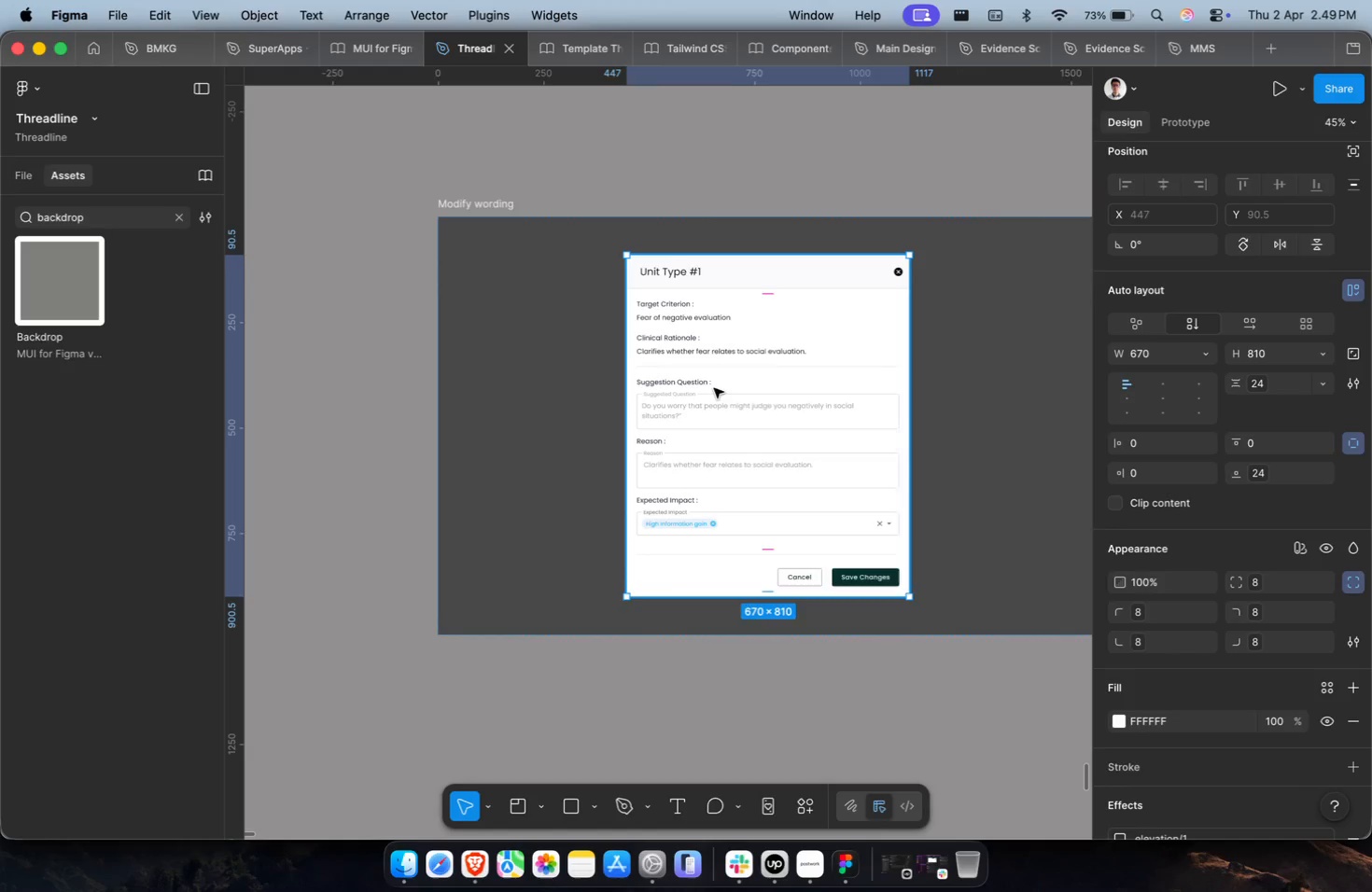 
scroll: coordinate [730, 551], scroll_direction: down, amount: 9.0
 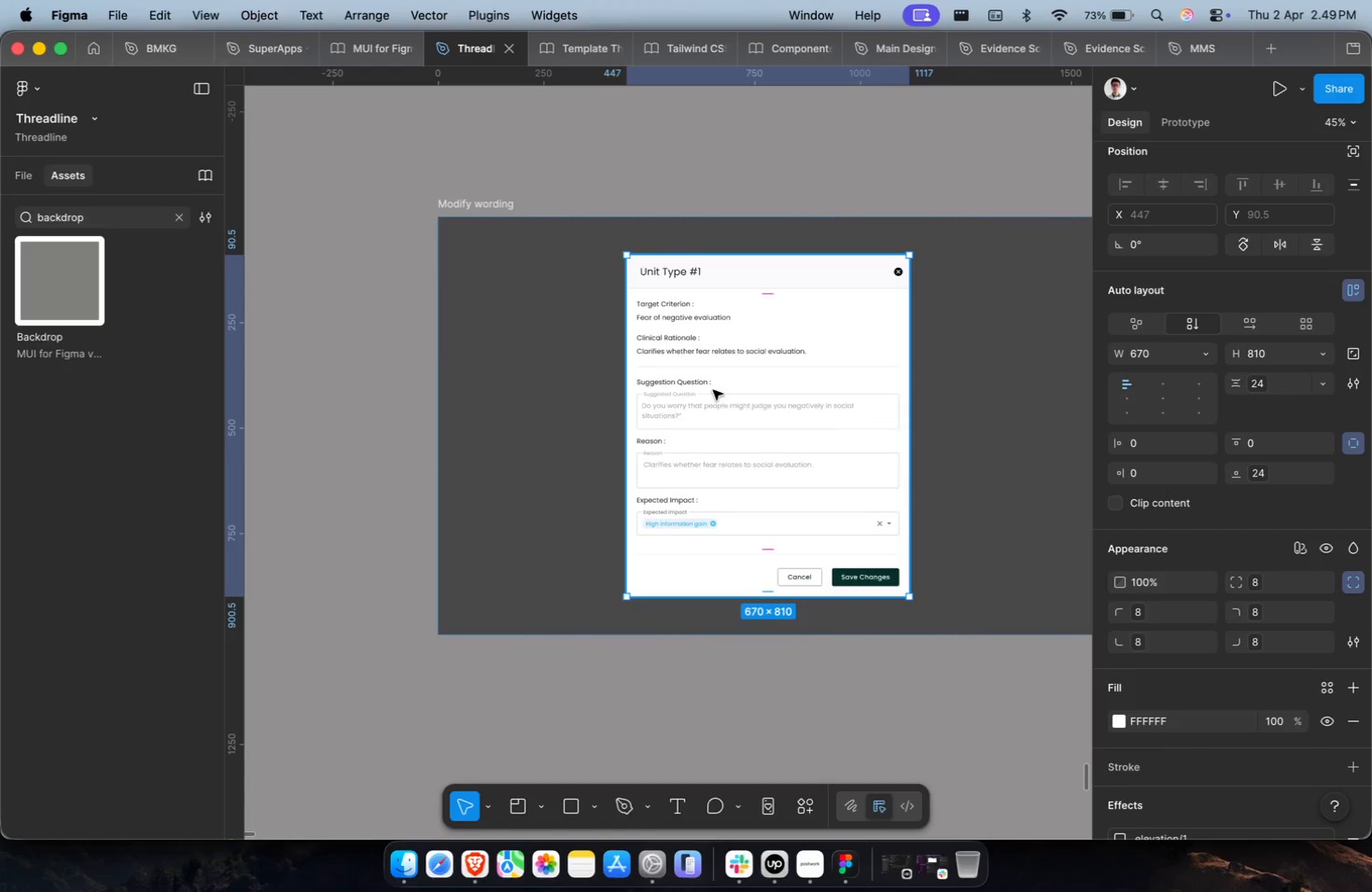 
key(Meta+CommandLeft)
 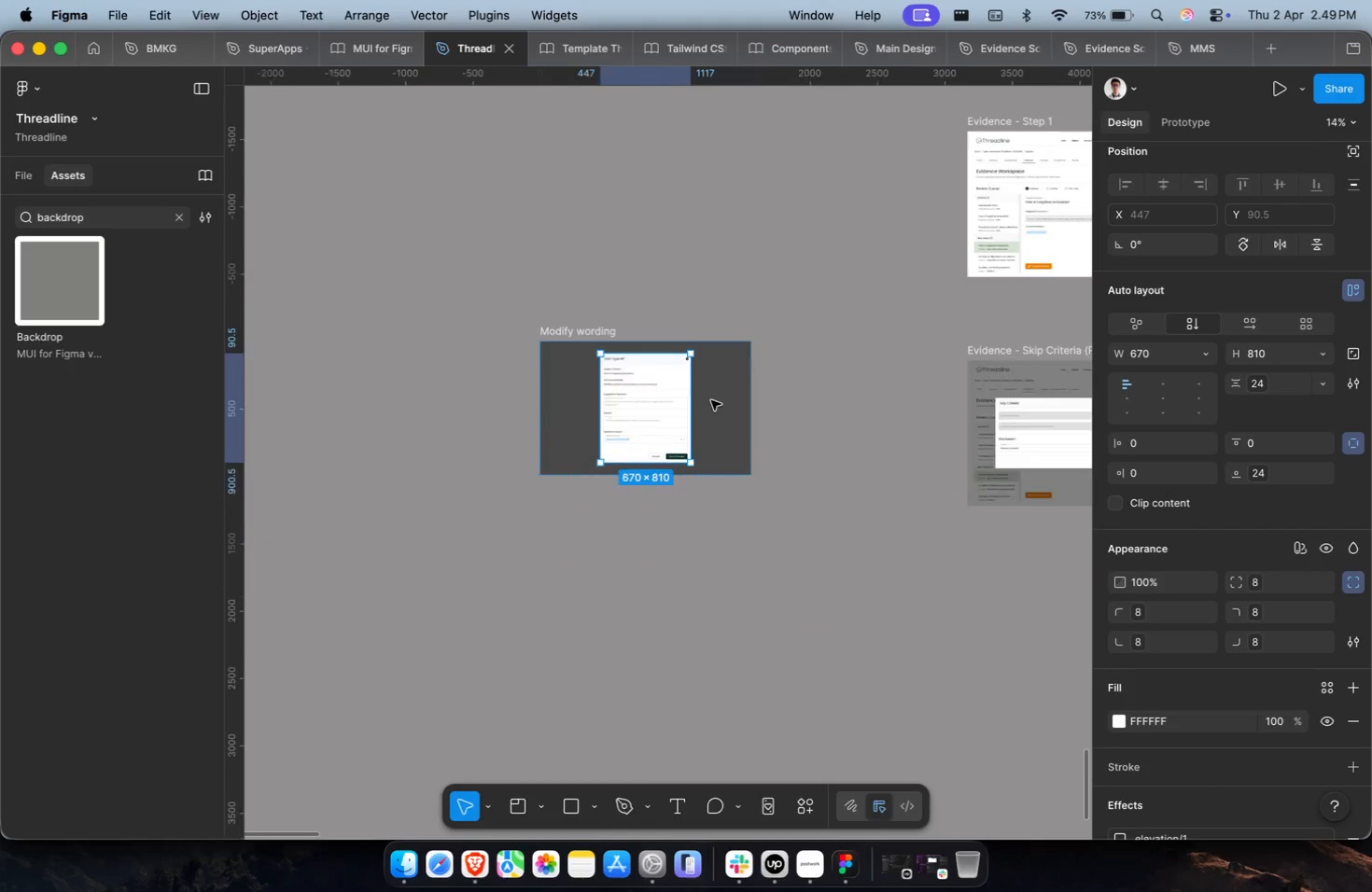 
key(Shift+ShiftLeft)
 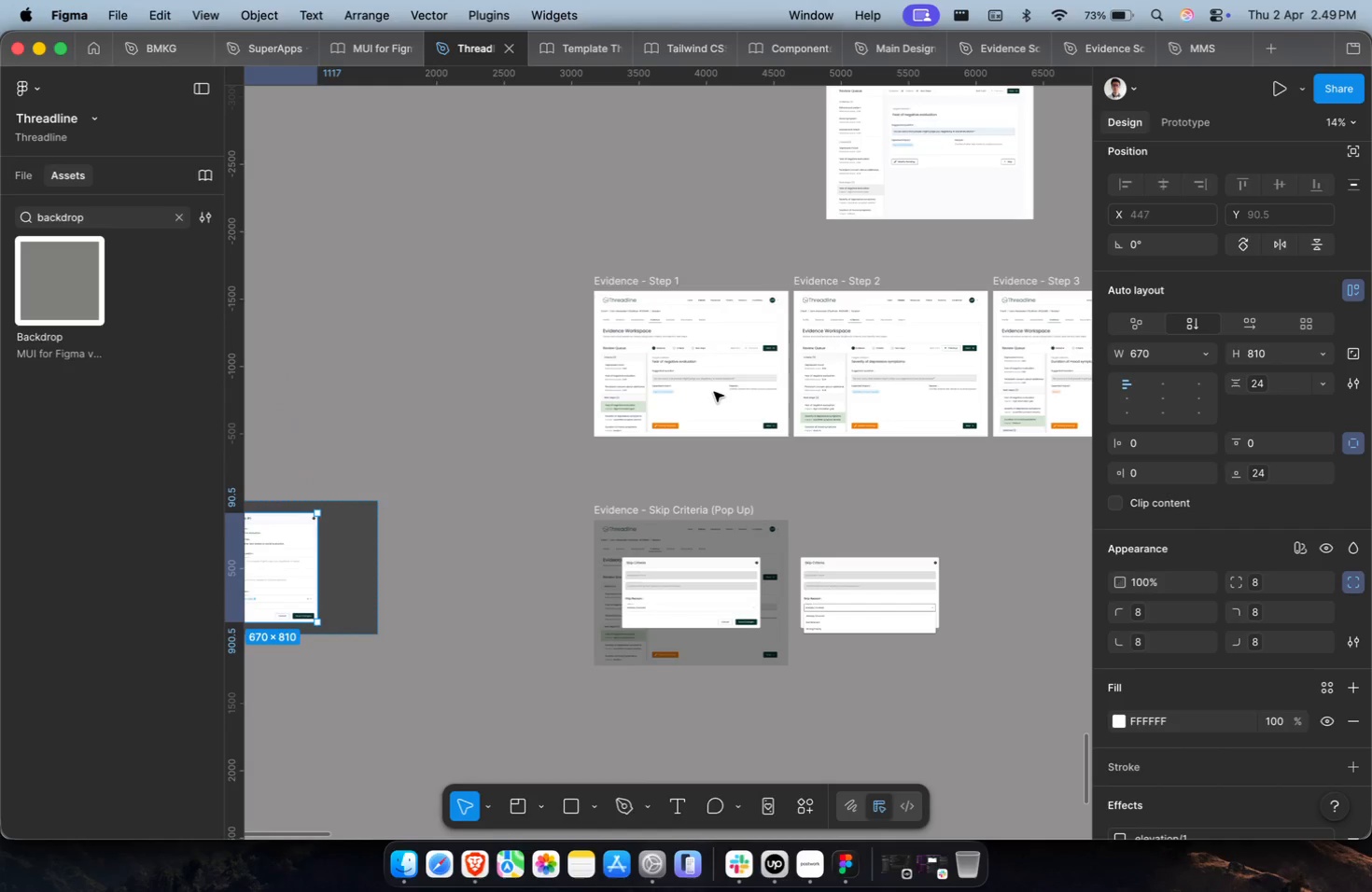 
key(Meta+CommandLeft)
 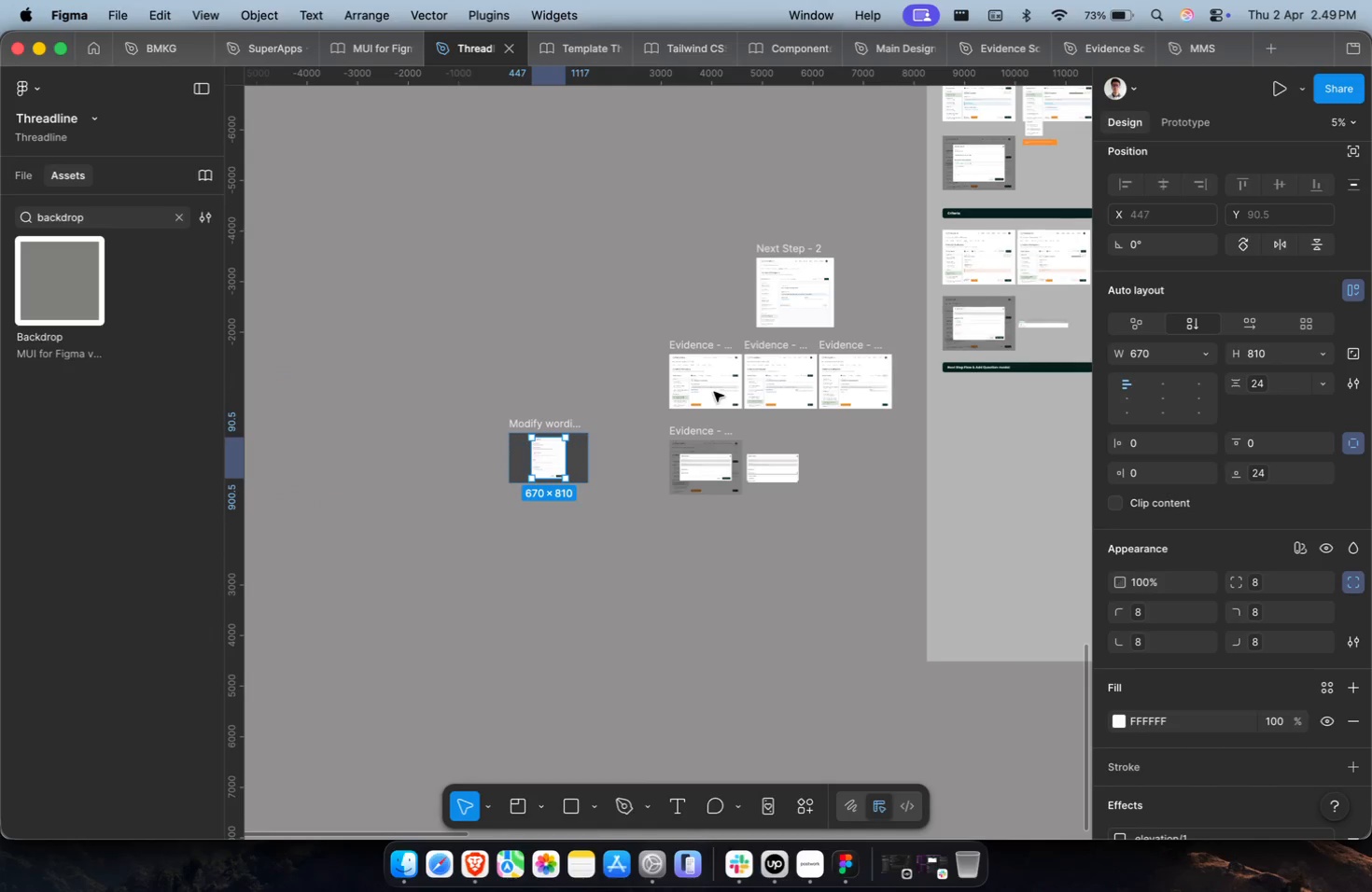 
key(Shift+ShiftLeft)
 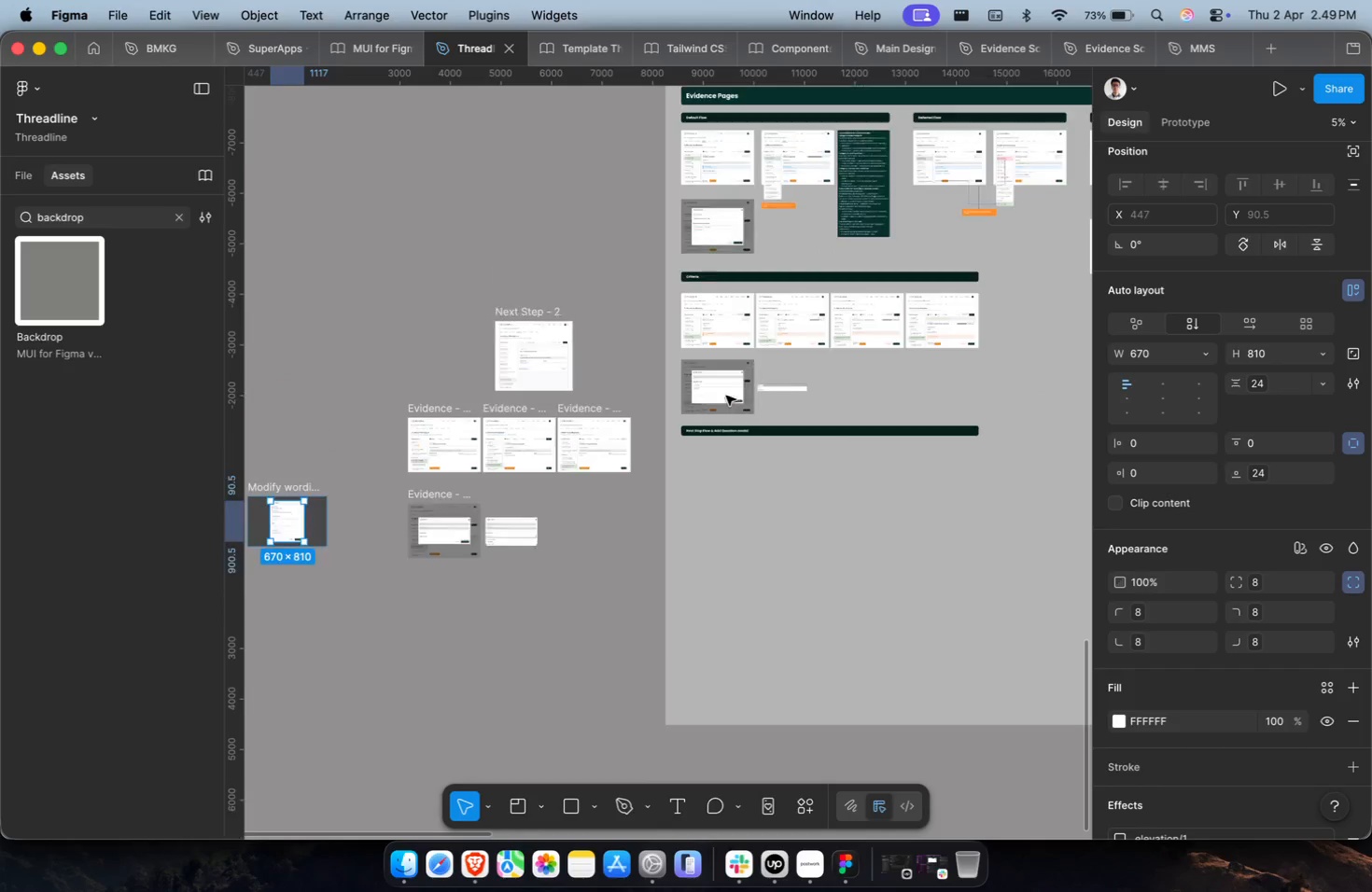 
left_click([755, 273])
 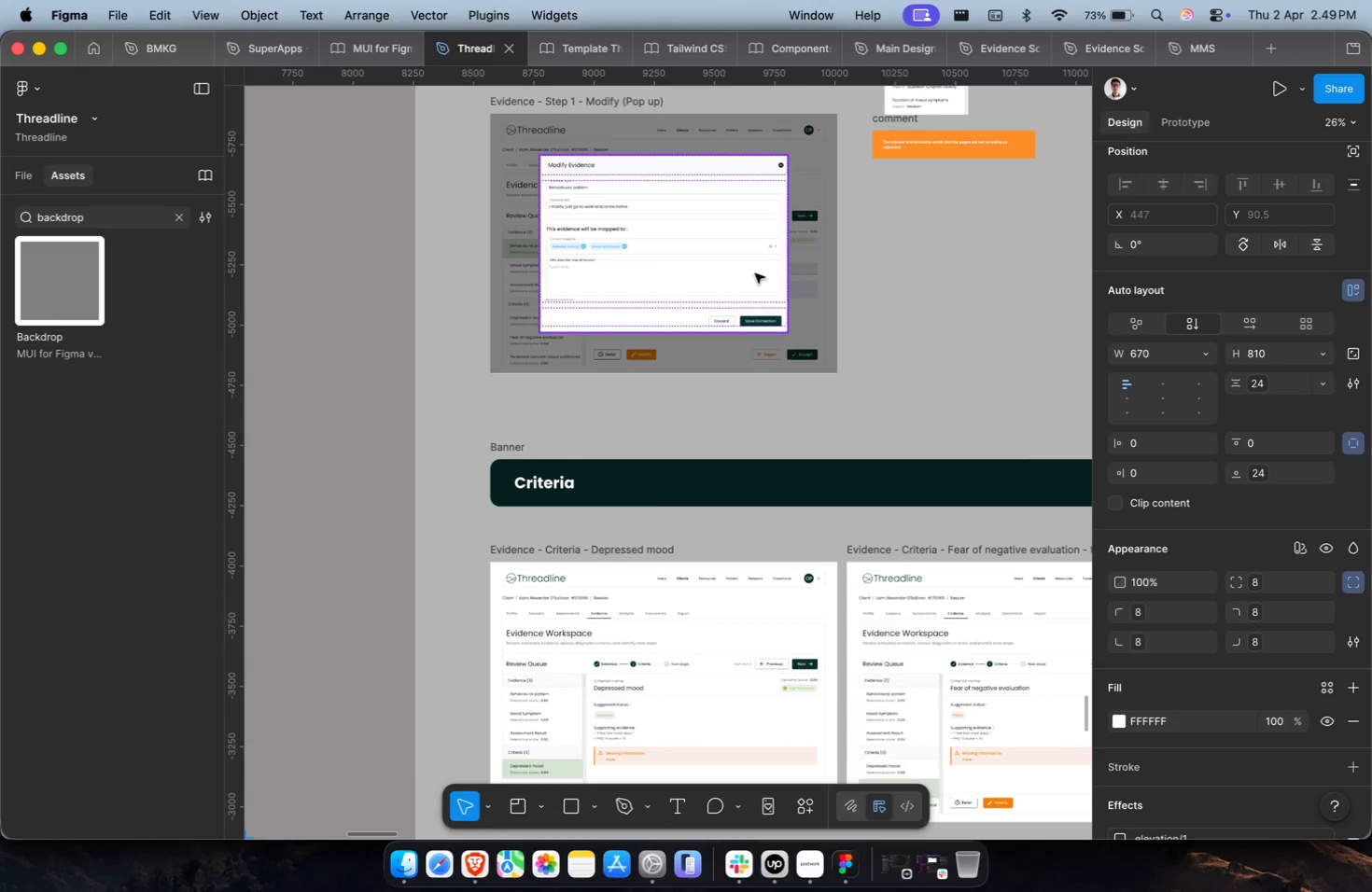 
scroll: coordinate [731, 223], scroll_direction: down, amount: 21.0
 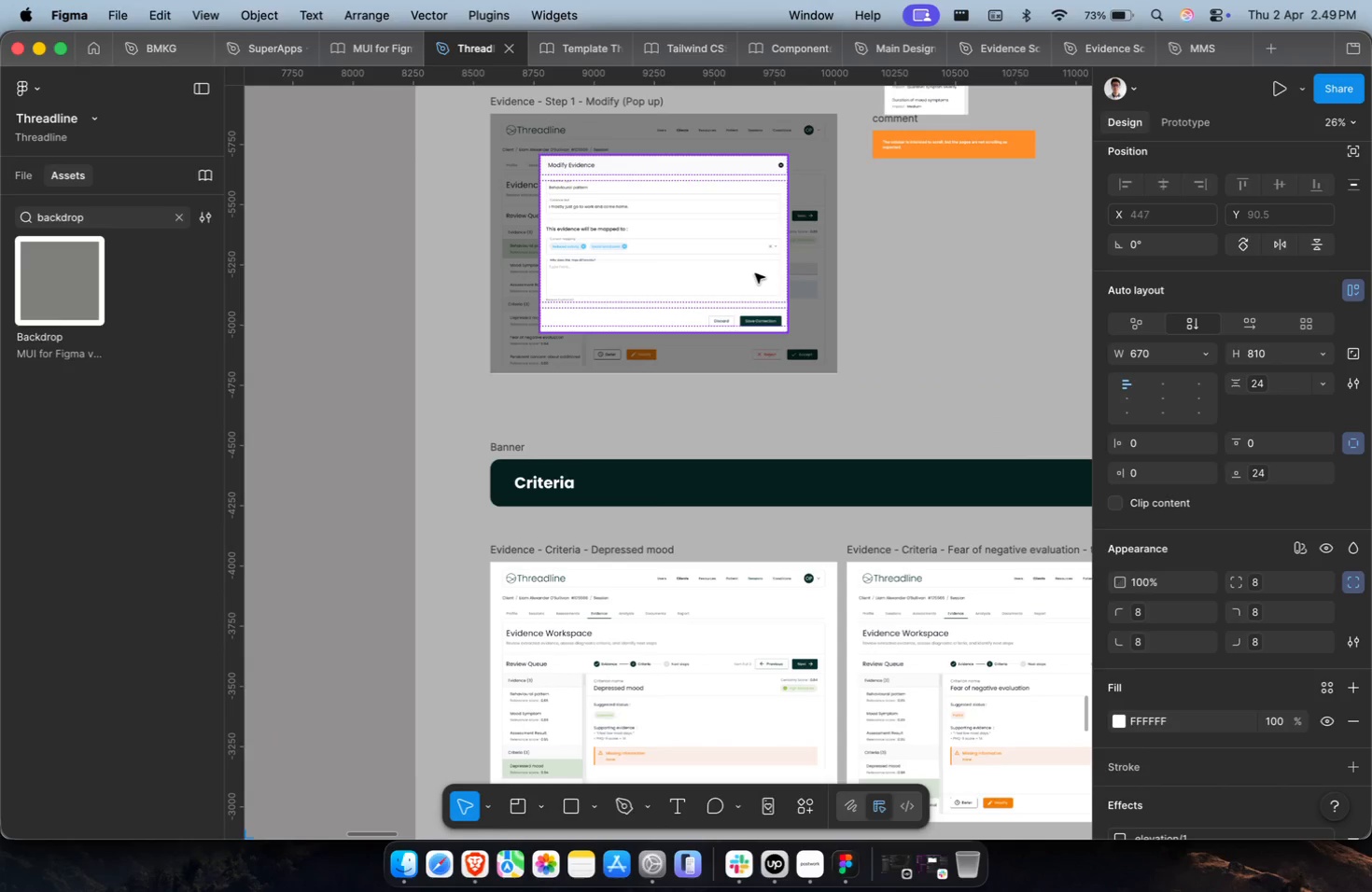 
key(Meta+C)
 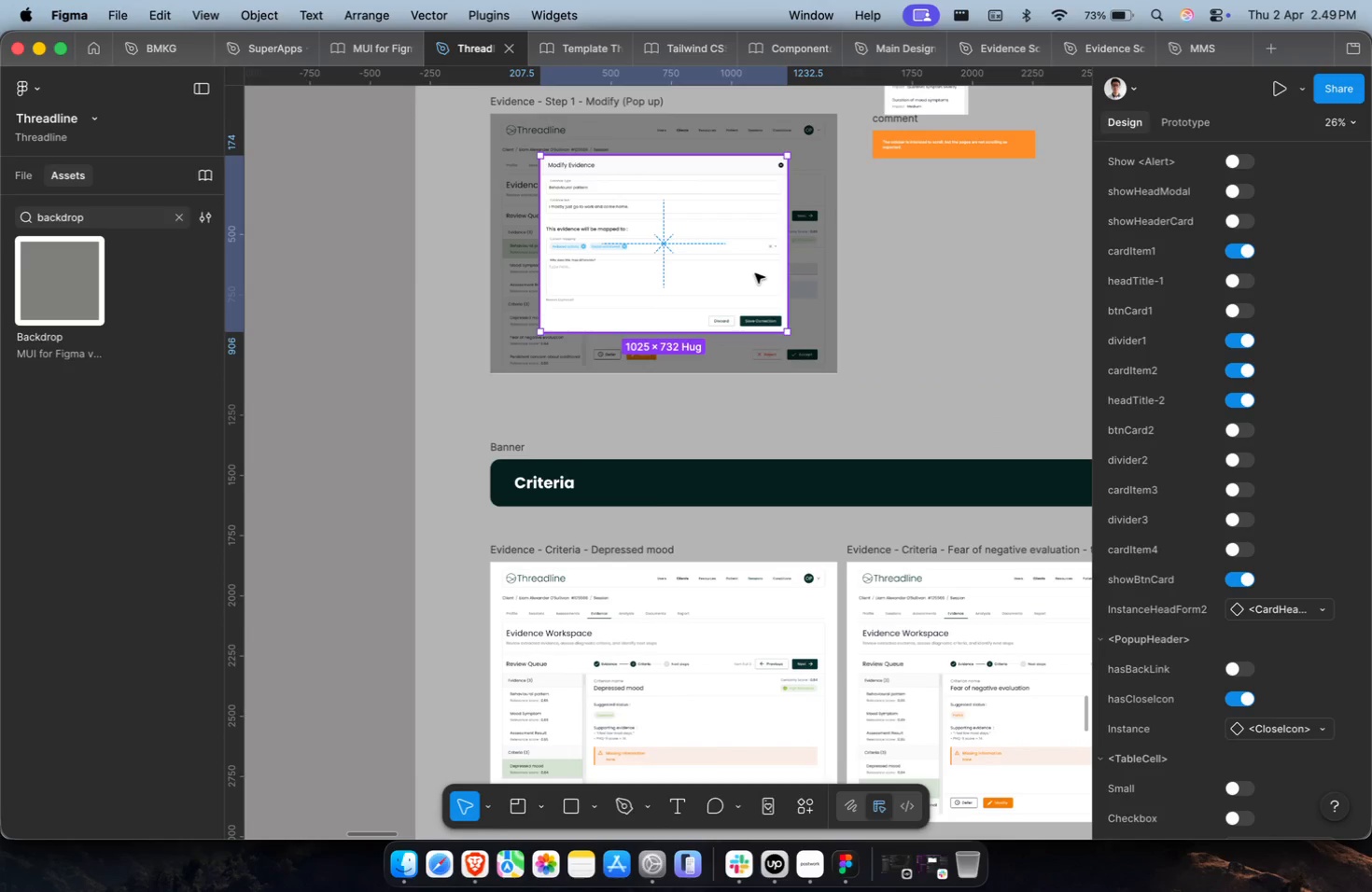 
scroll: coordinate [755, 273], scroll_direction: down, amount: 9.0
 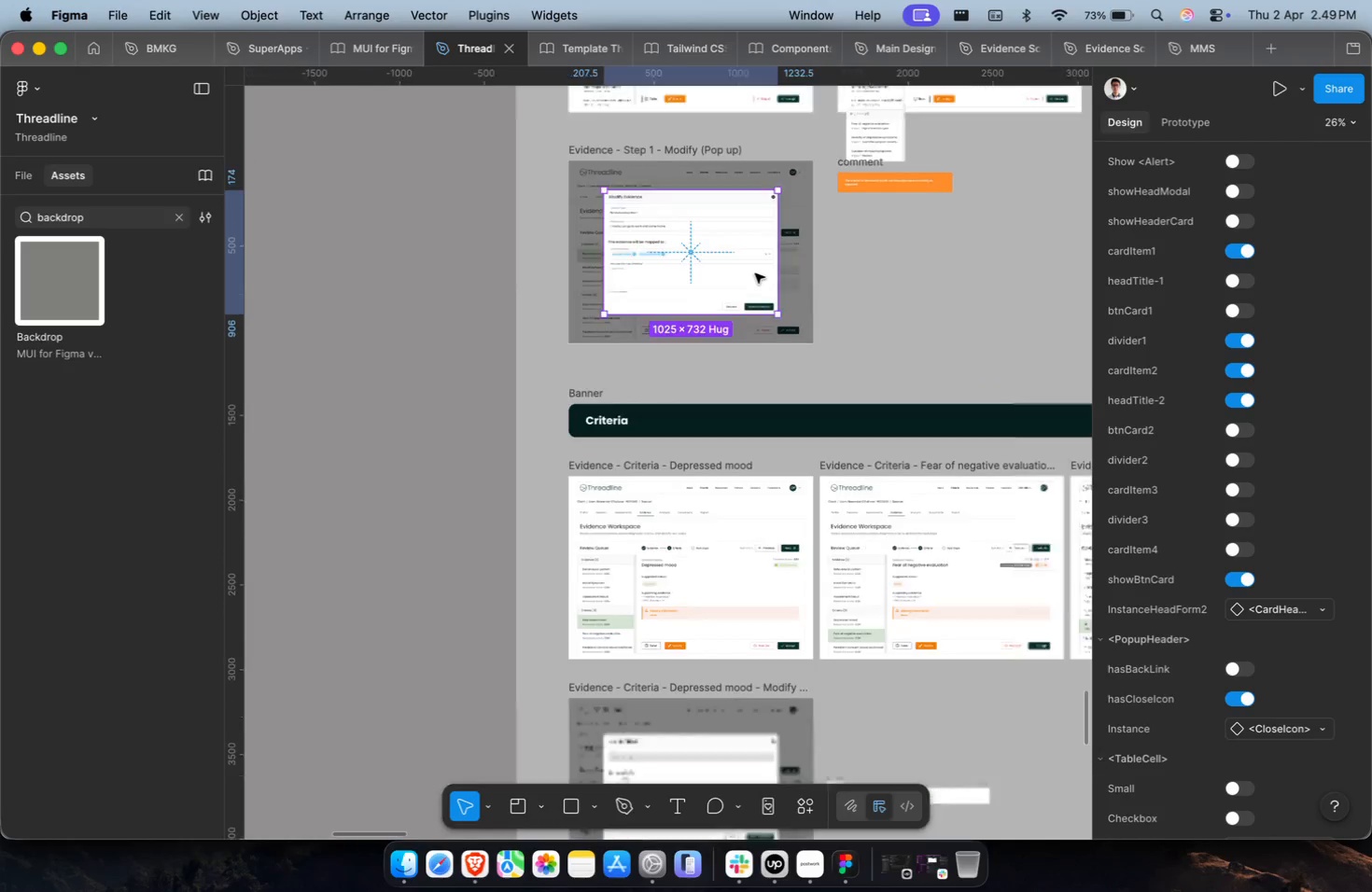 
hold_key(key=ShiftLeft, duration=0.31)
scroll: coordinate [758, 283], scroll_direction: up, amount: 4.0
 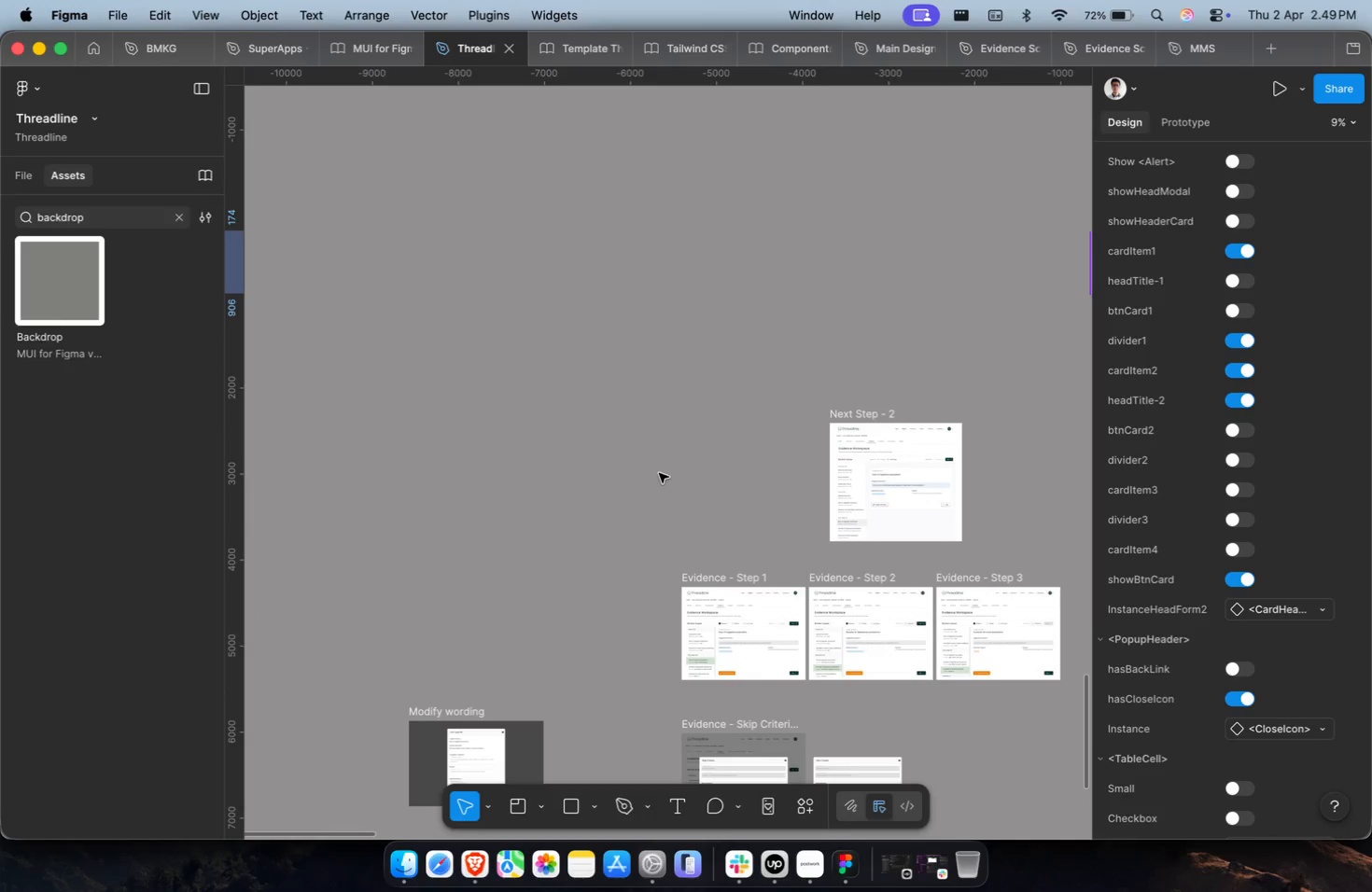 
key(Shift+ShiftLeft)
 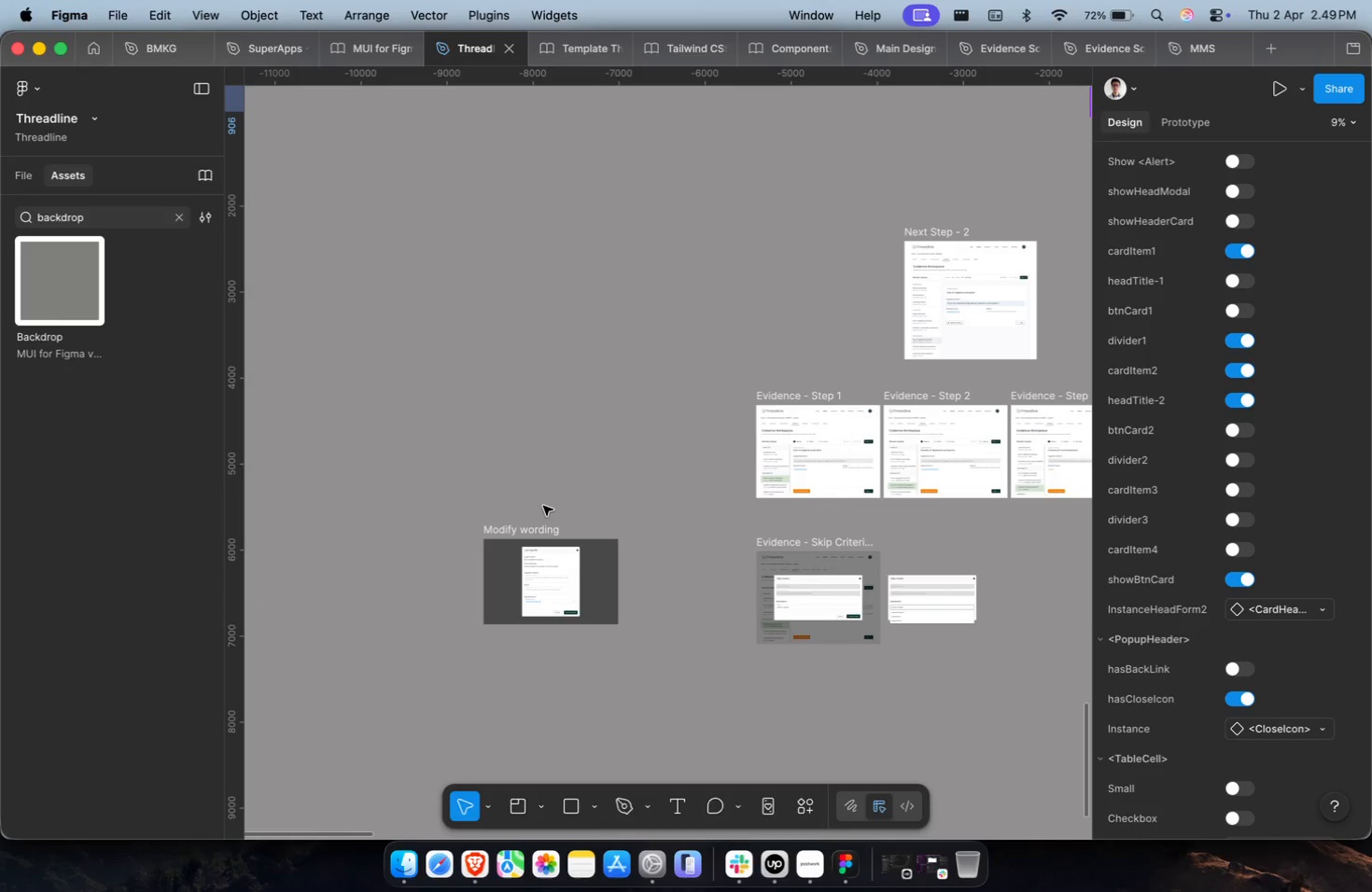 
hold_key(key=CommandLeft, duration=0.55)
scroll: coordinate [553, 527], scroll_direction: up, amount: 24.0
 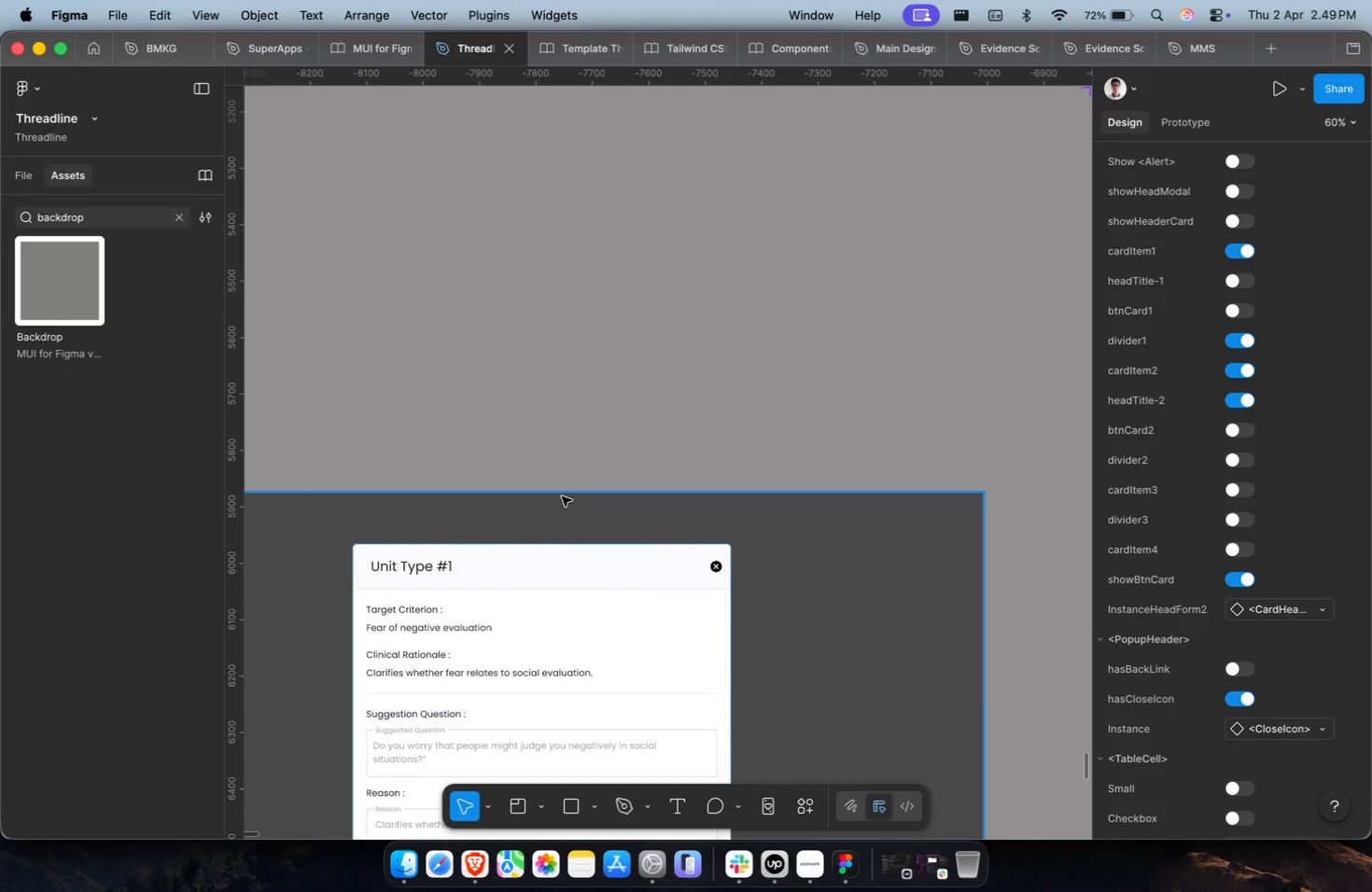 
key(Meta+V)
 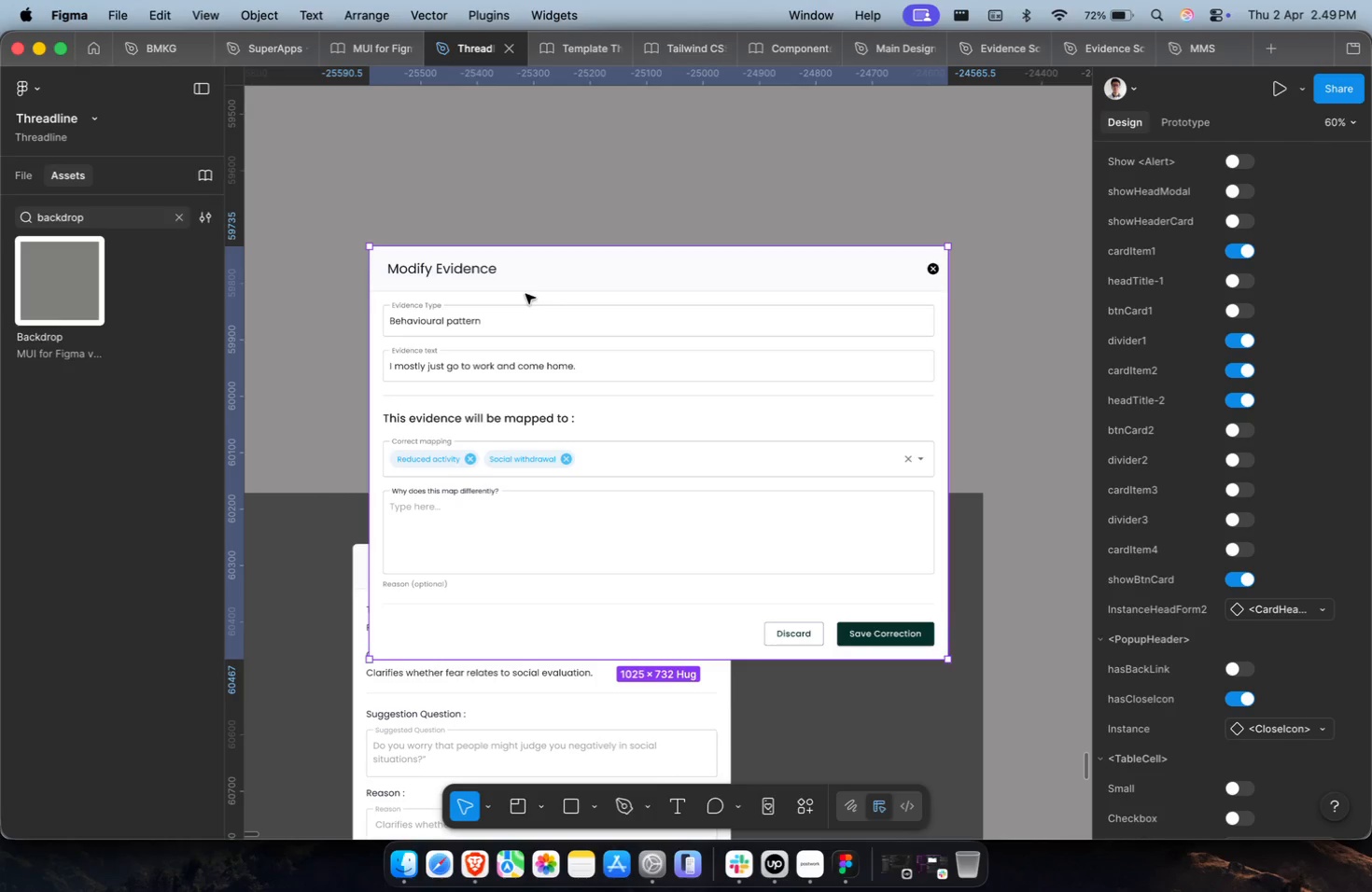 
left_click_drag(start_coordinate=[543, 368], to_coordinate=[488, 156])
 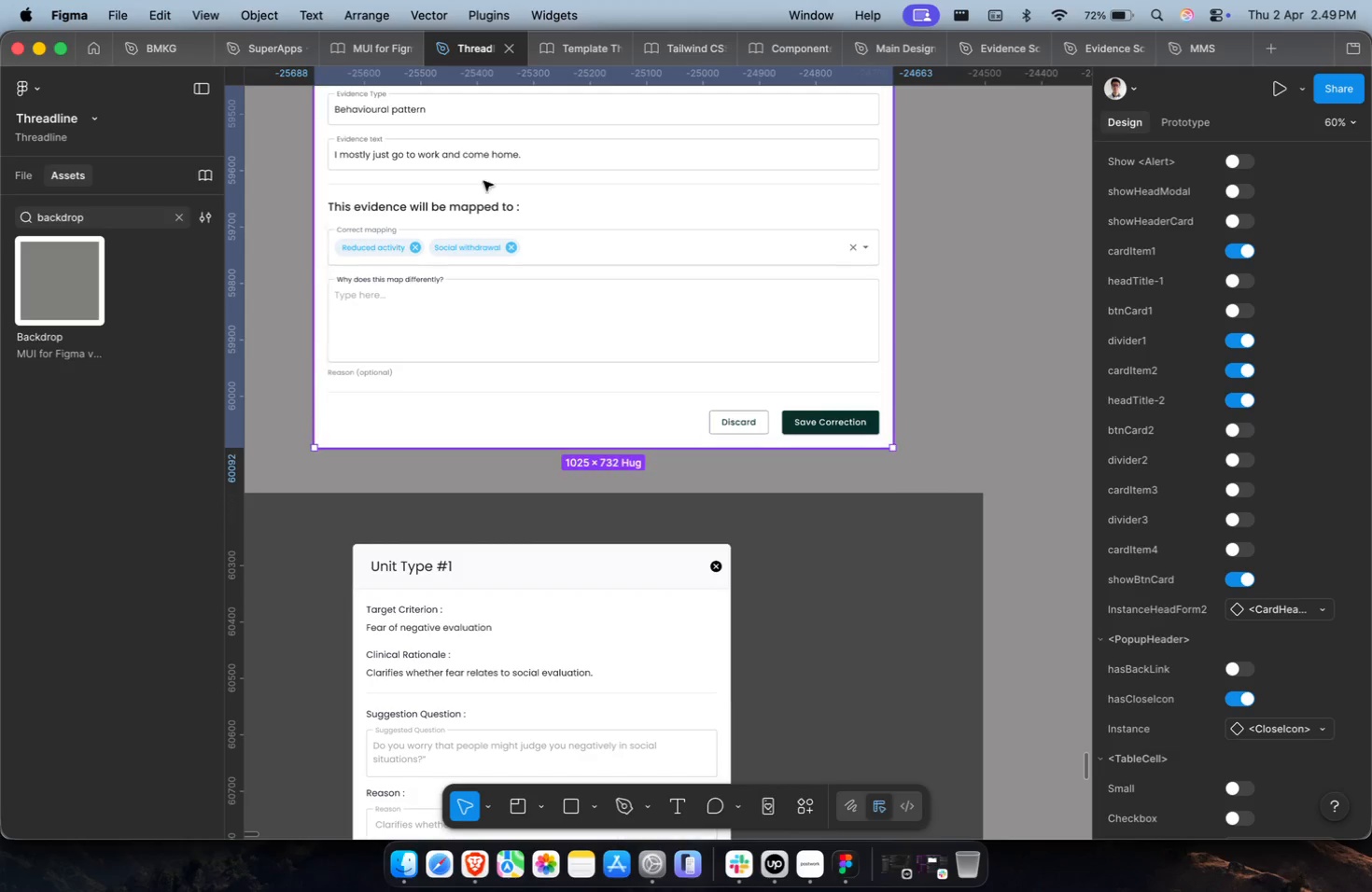 
key(Shift+ShiftLeft)
 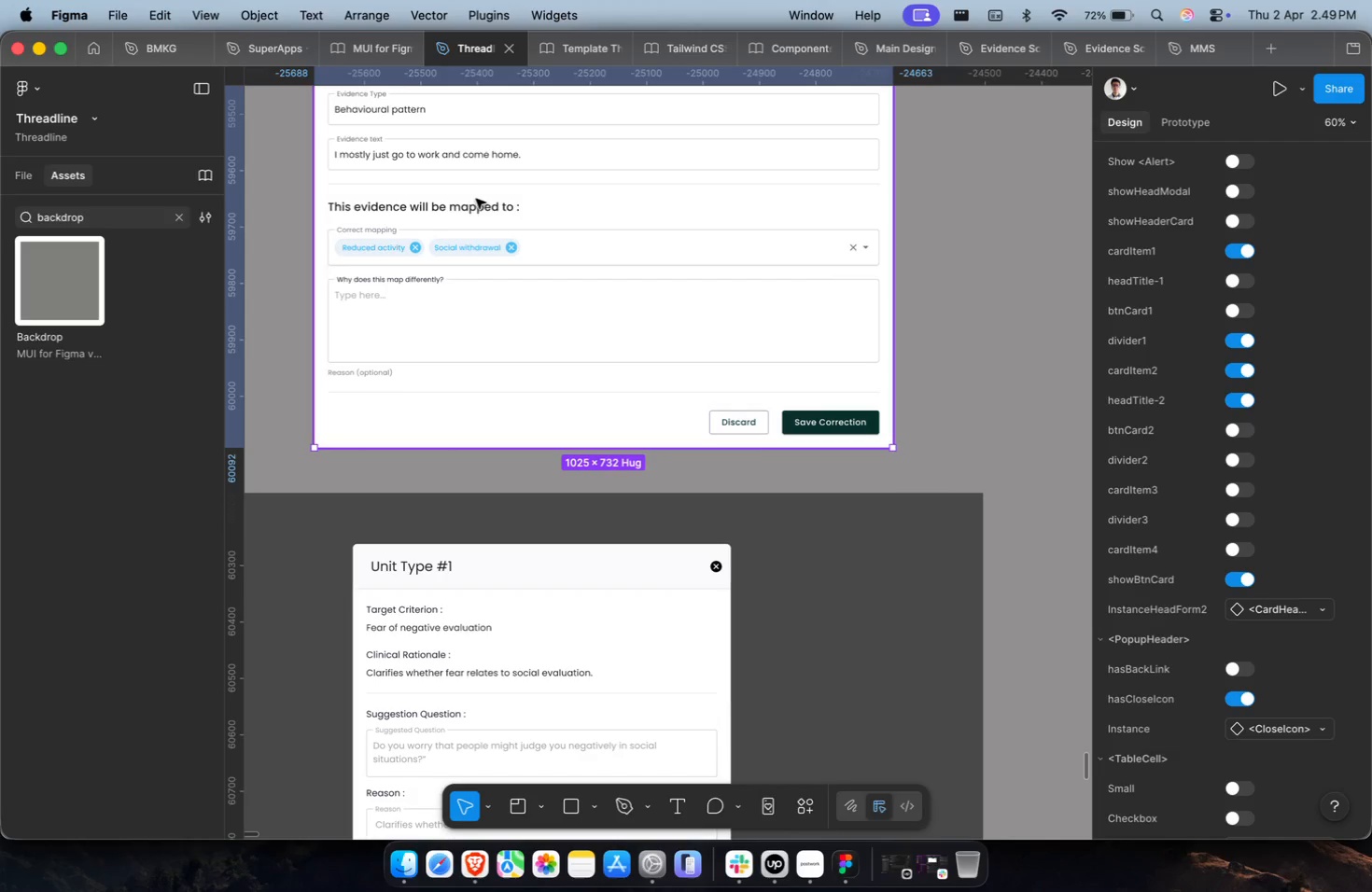 
hold_key(key=CommandLeft, duration=0.45)
scroll: coordinate [479, 202], scroll_direction: down, amount: 4.0
 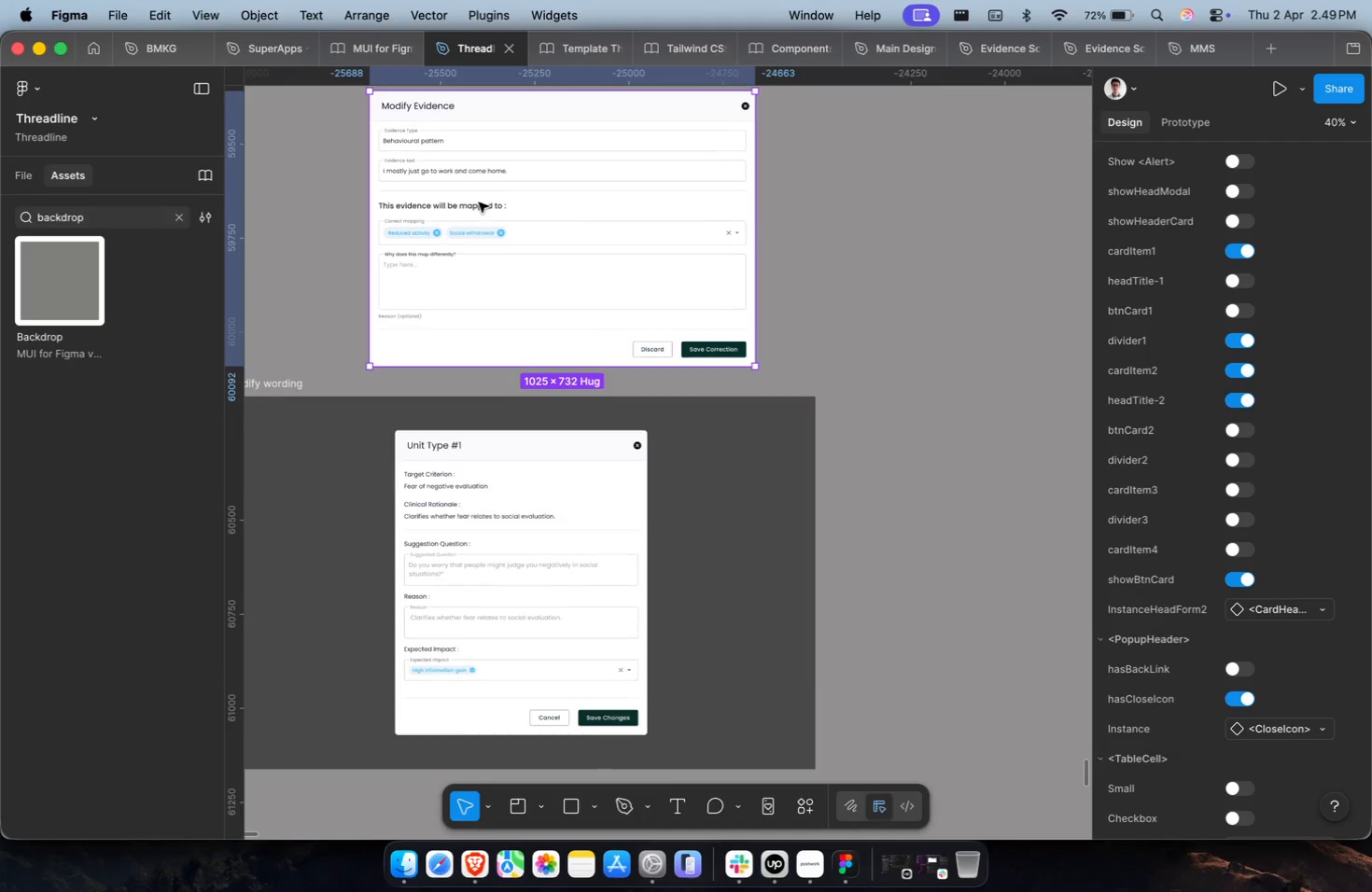 
key(Meta+CommandLeft)
 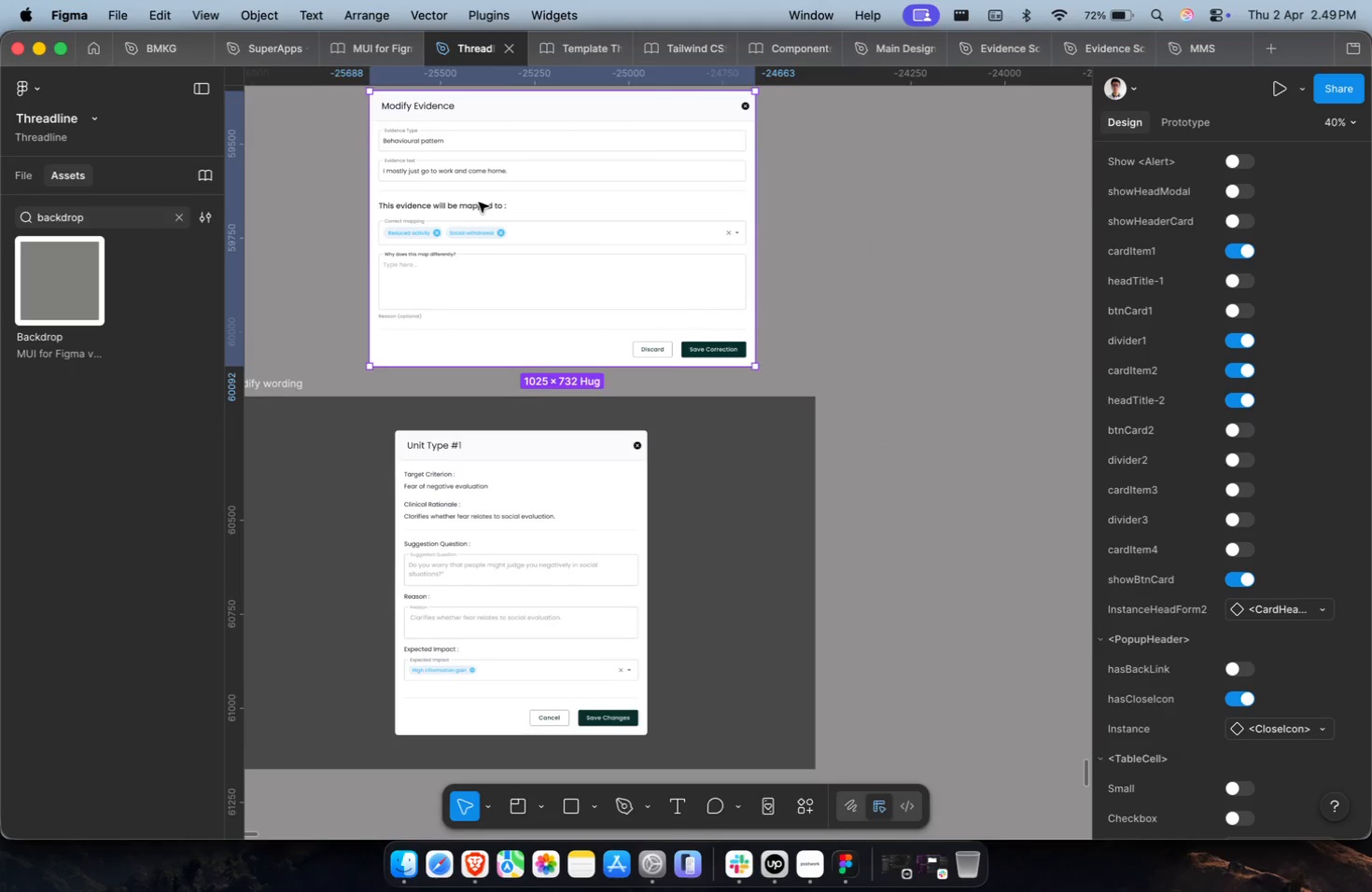 
key(Shift+ShiftLeft)
 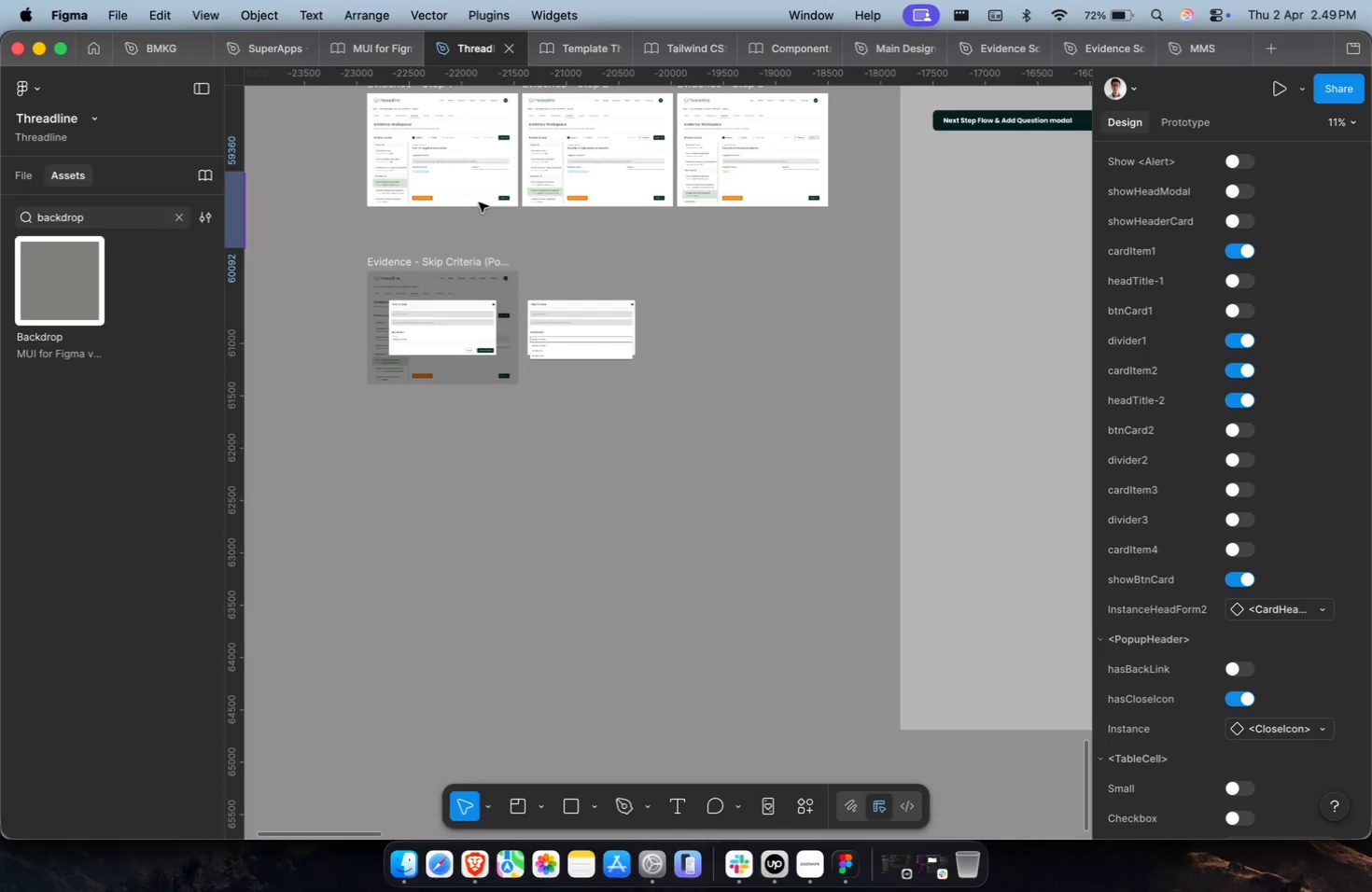 
hold_key(key=ShiftLeft, duration=0.32)
scroll: coordinate [497, 217], scroll_direction: down, amount: 22.0
 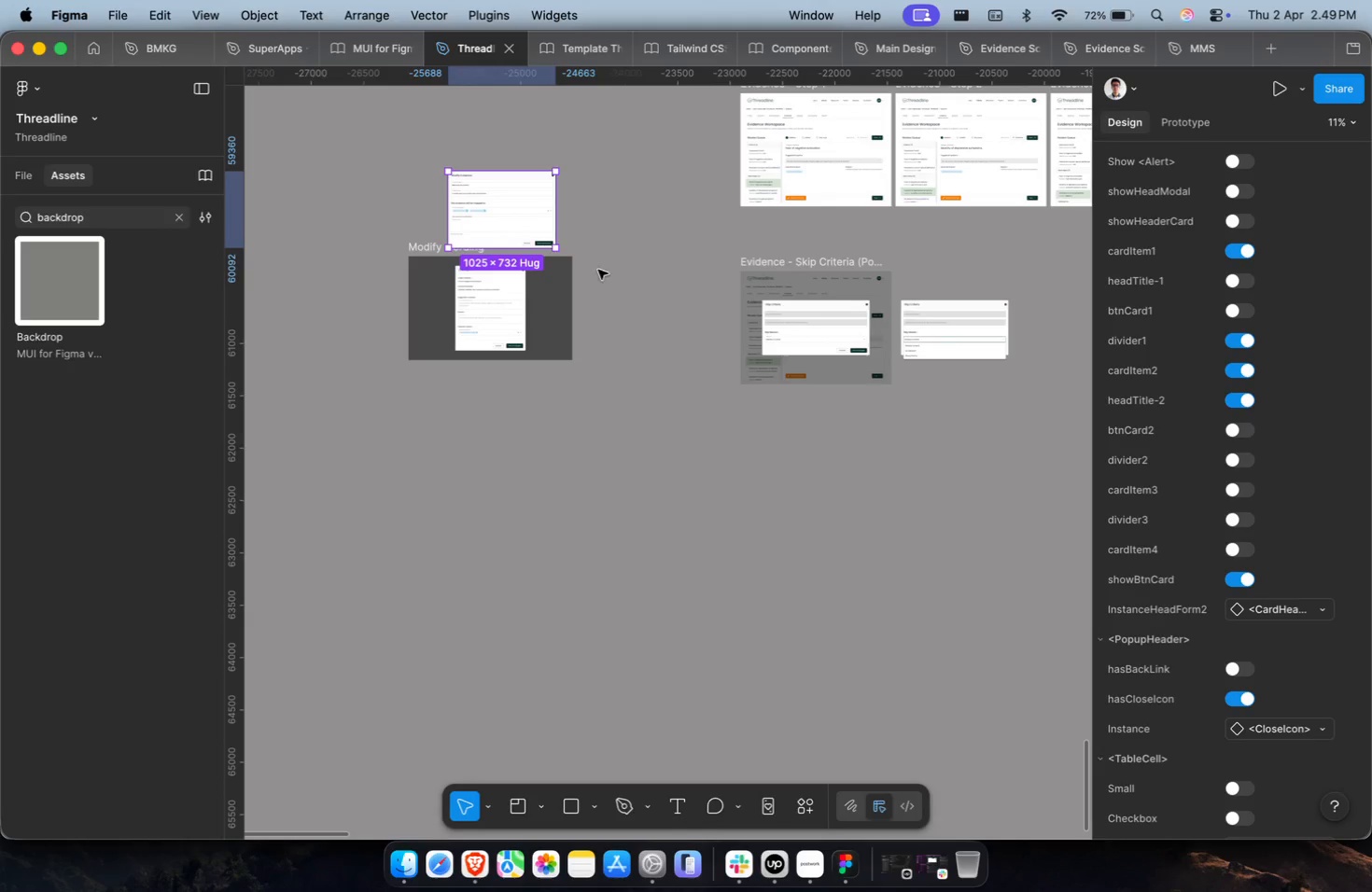 
hold_key(key=CommandLeft, duration=1.29)
scroll: coordinate [760, 314], scroll_direction: up, amount: 19.0
 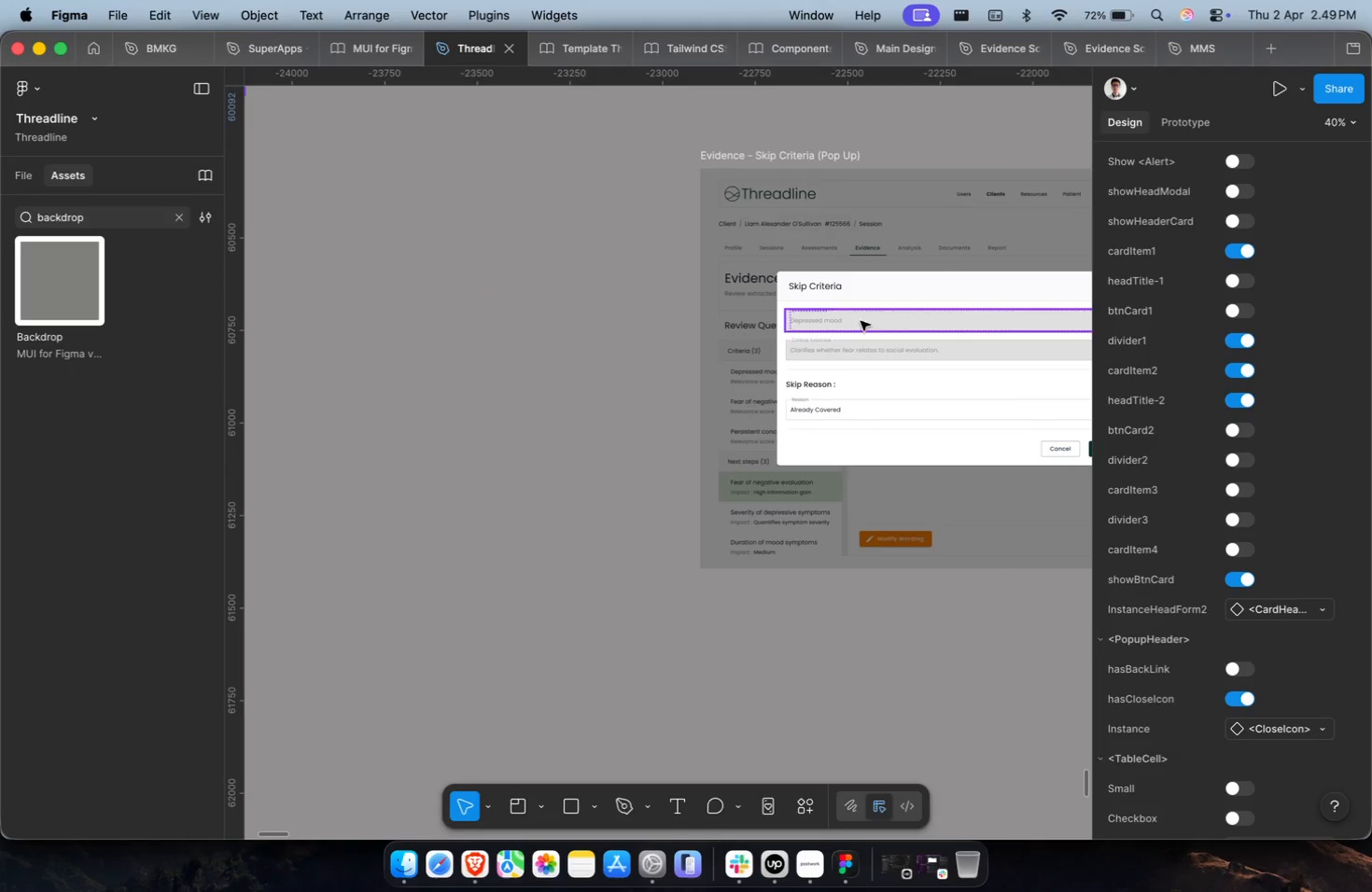 
key(Meta+CommandLeft)
 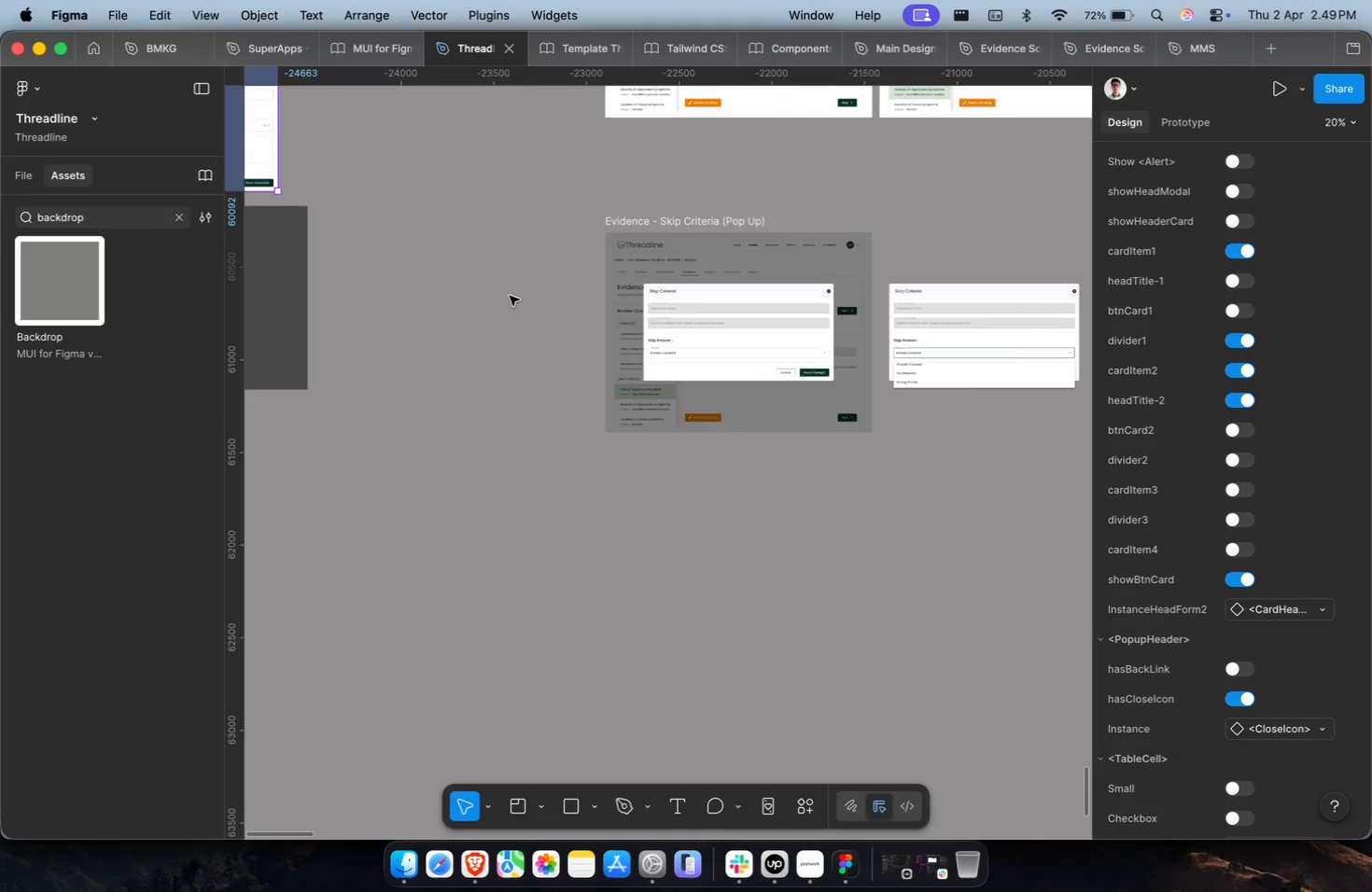 
key(Shift+ShiftLeft)
 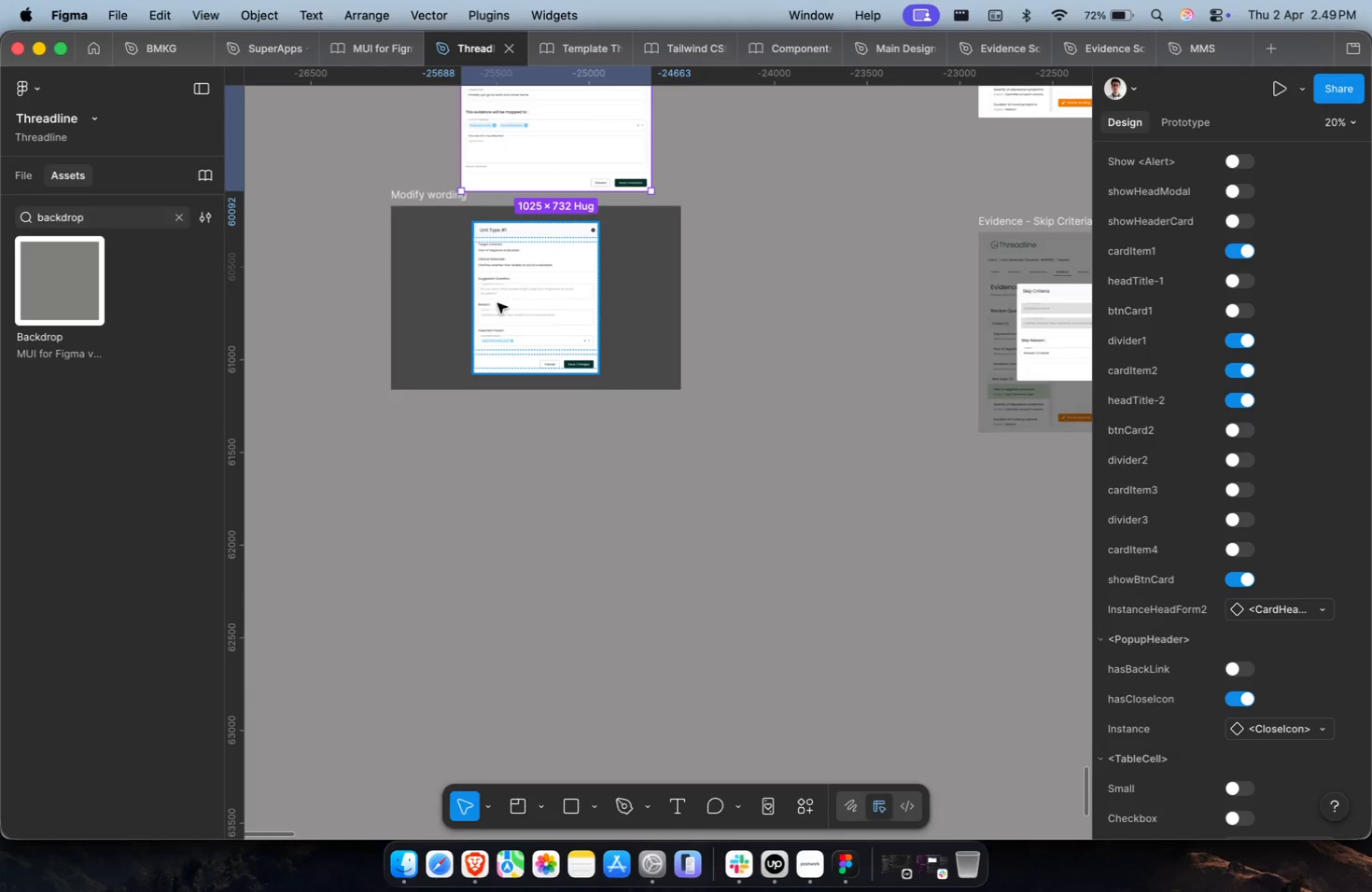 
scroll: coordinate [510, 296], scroll_direction: down, amount: 8.0
 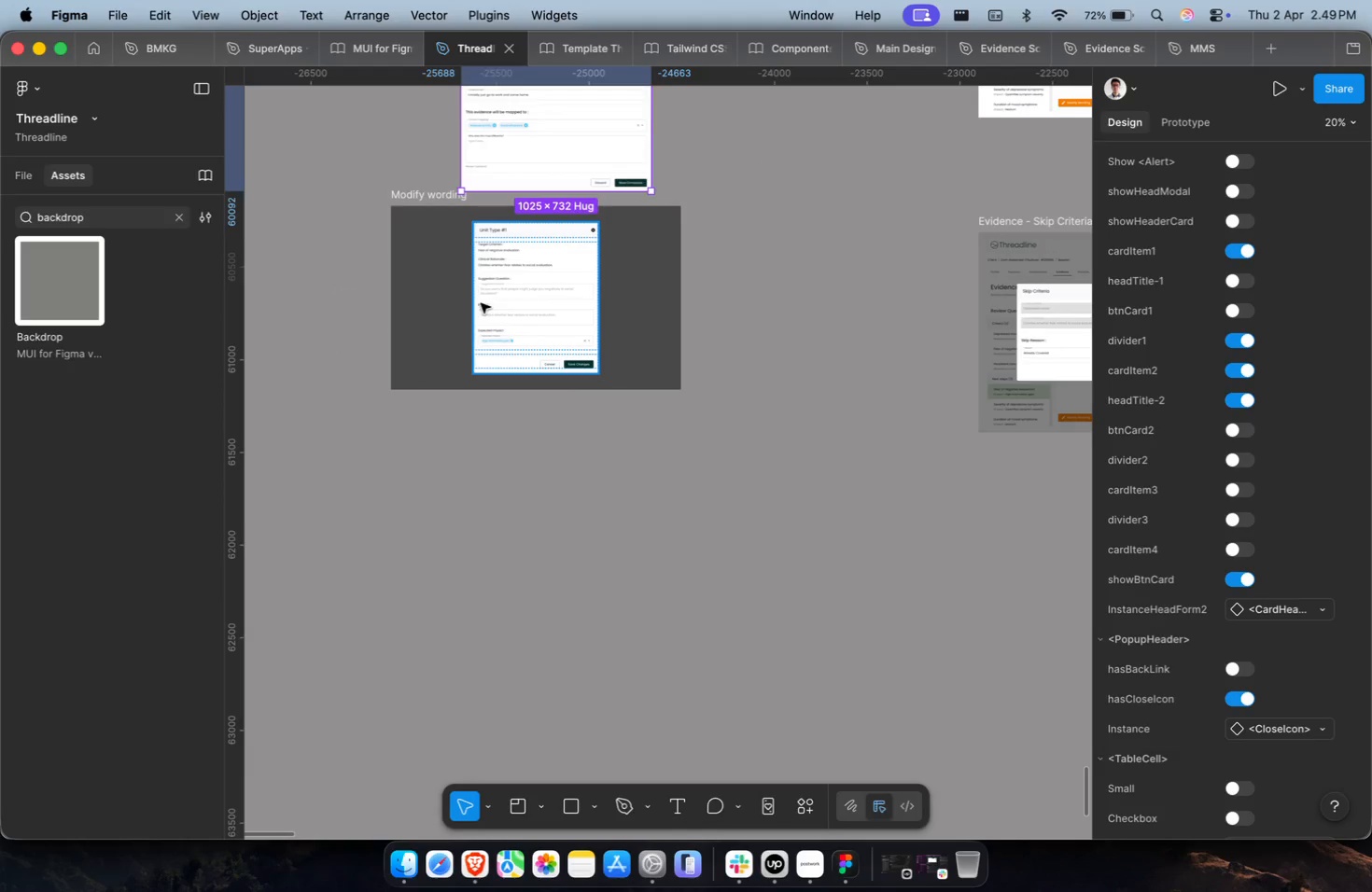 
hold_key(key=CommandLeft, duration=0.6)
 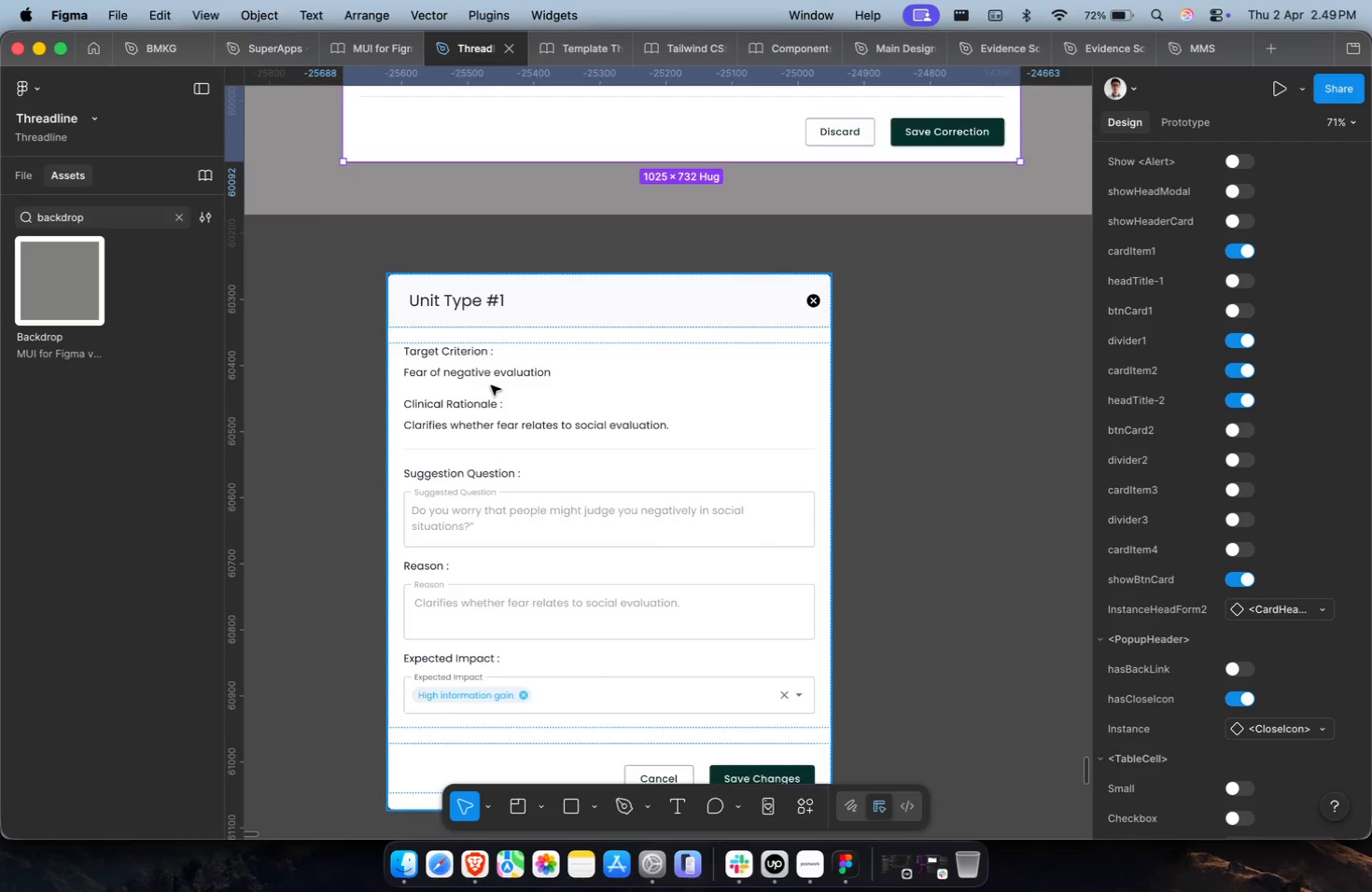 
hold_key(key=CommandLeft, duration=0.55)
 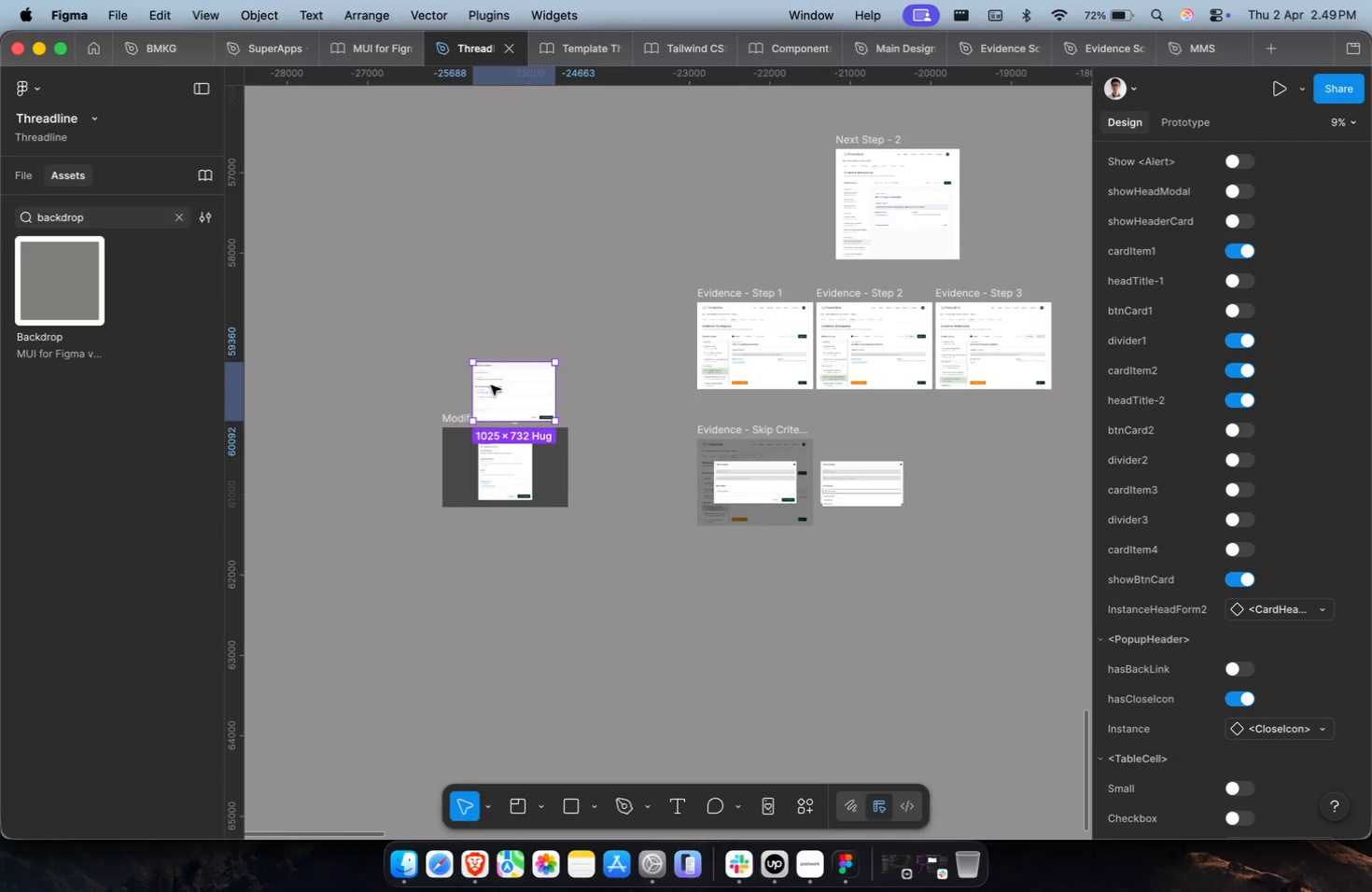 
key(Shift+ShiftLeft)
 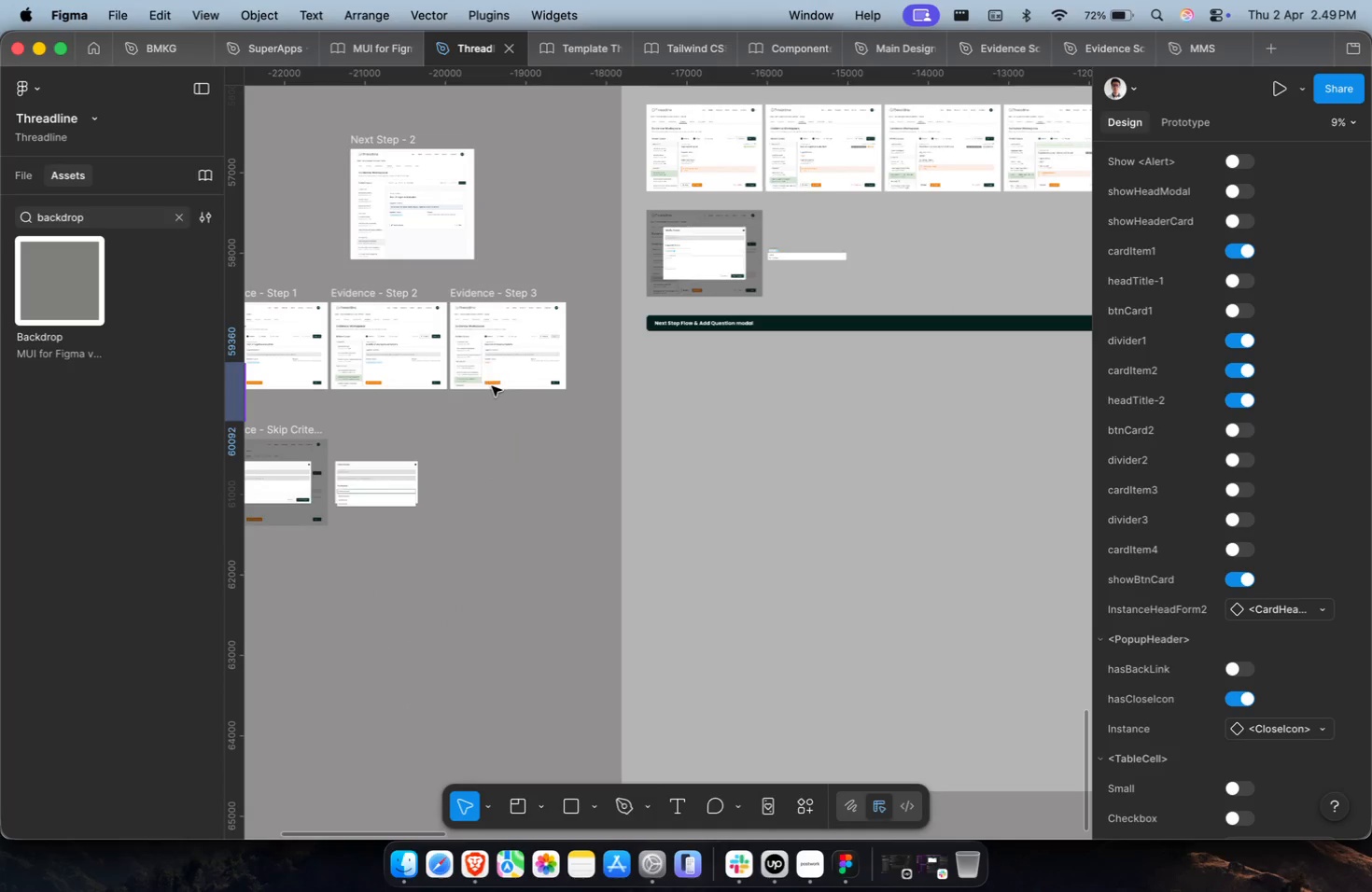 
key(Shift+ShiftLeft)
 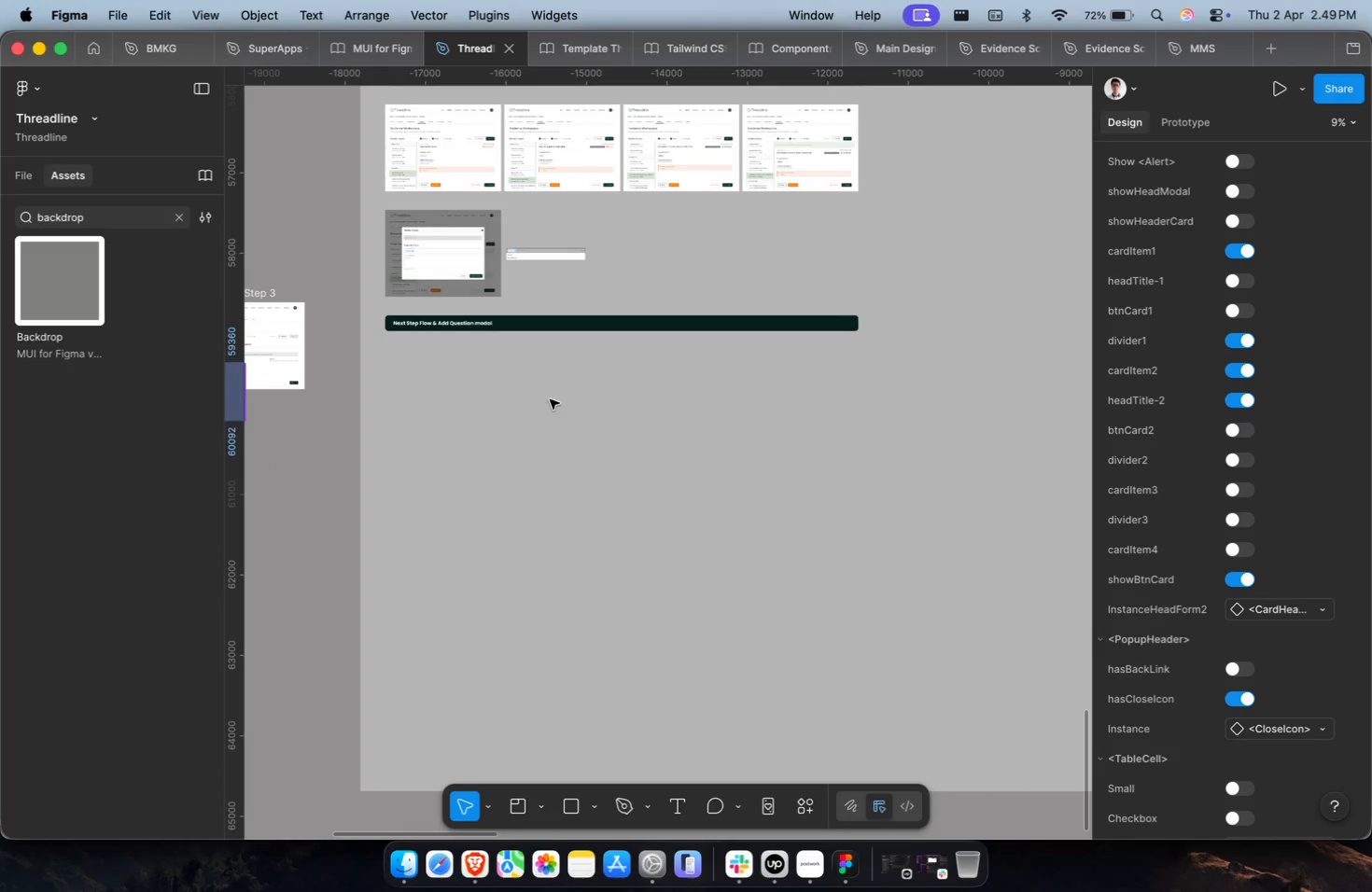 
hold_key(key=ShiftLeft, duration=0.8)
 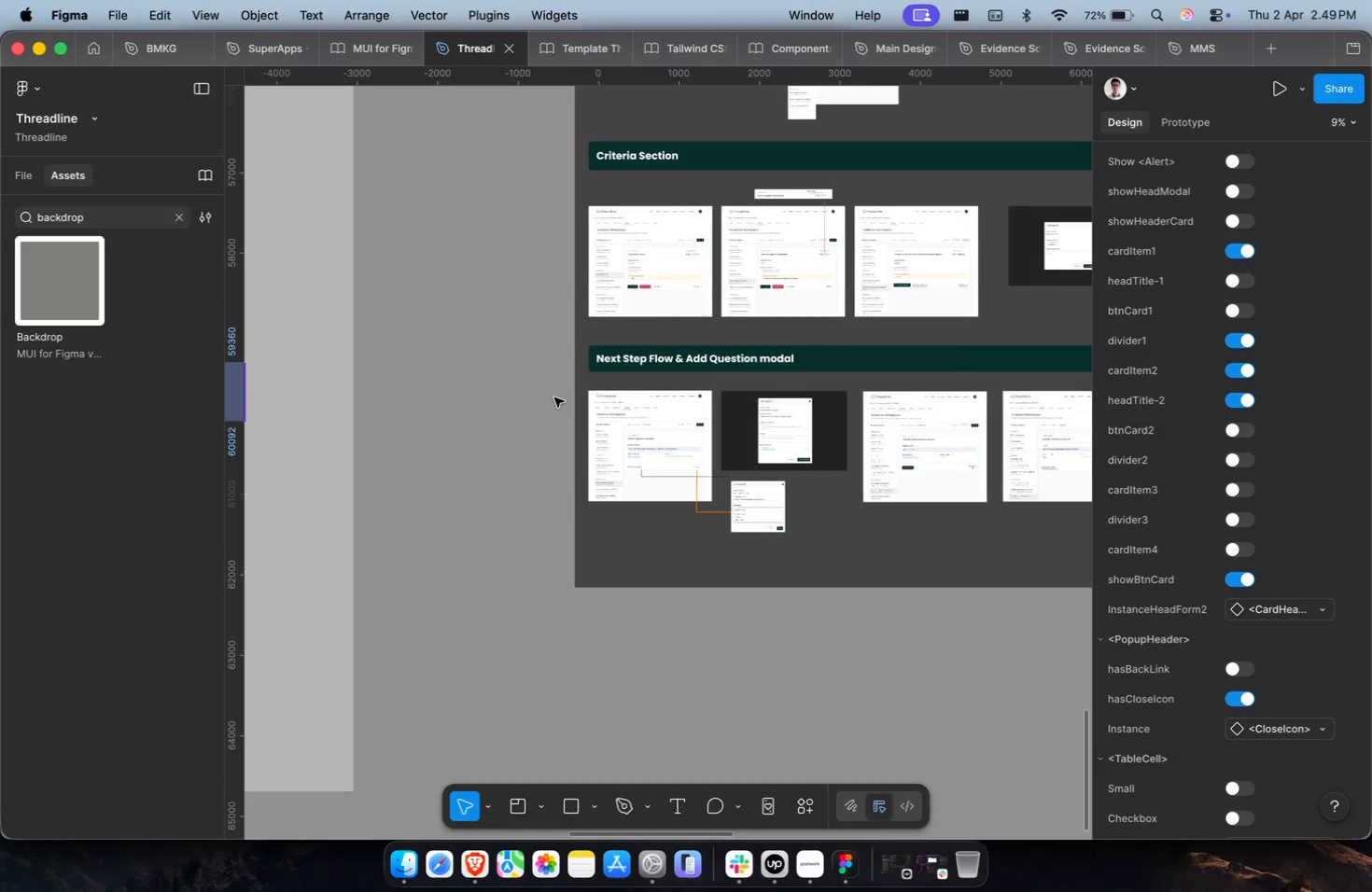 
hold_key(key=CommandLeft, duration=0.44)
 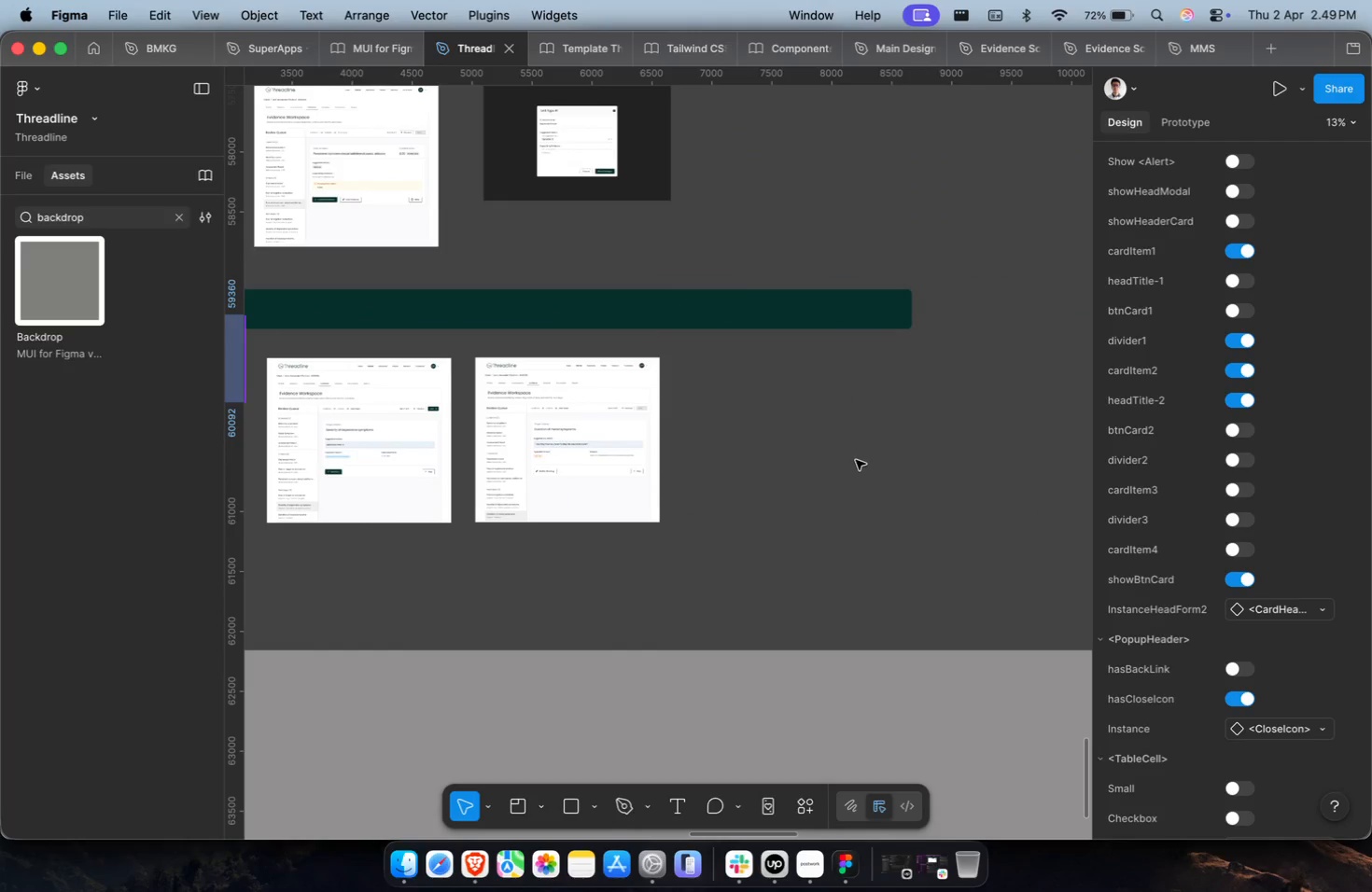 
scroll: coordinate [554, 397], scroll_direction: down, amount: 67.0
 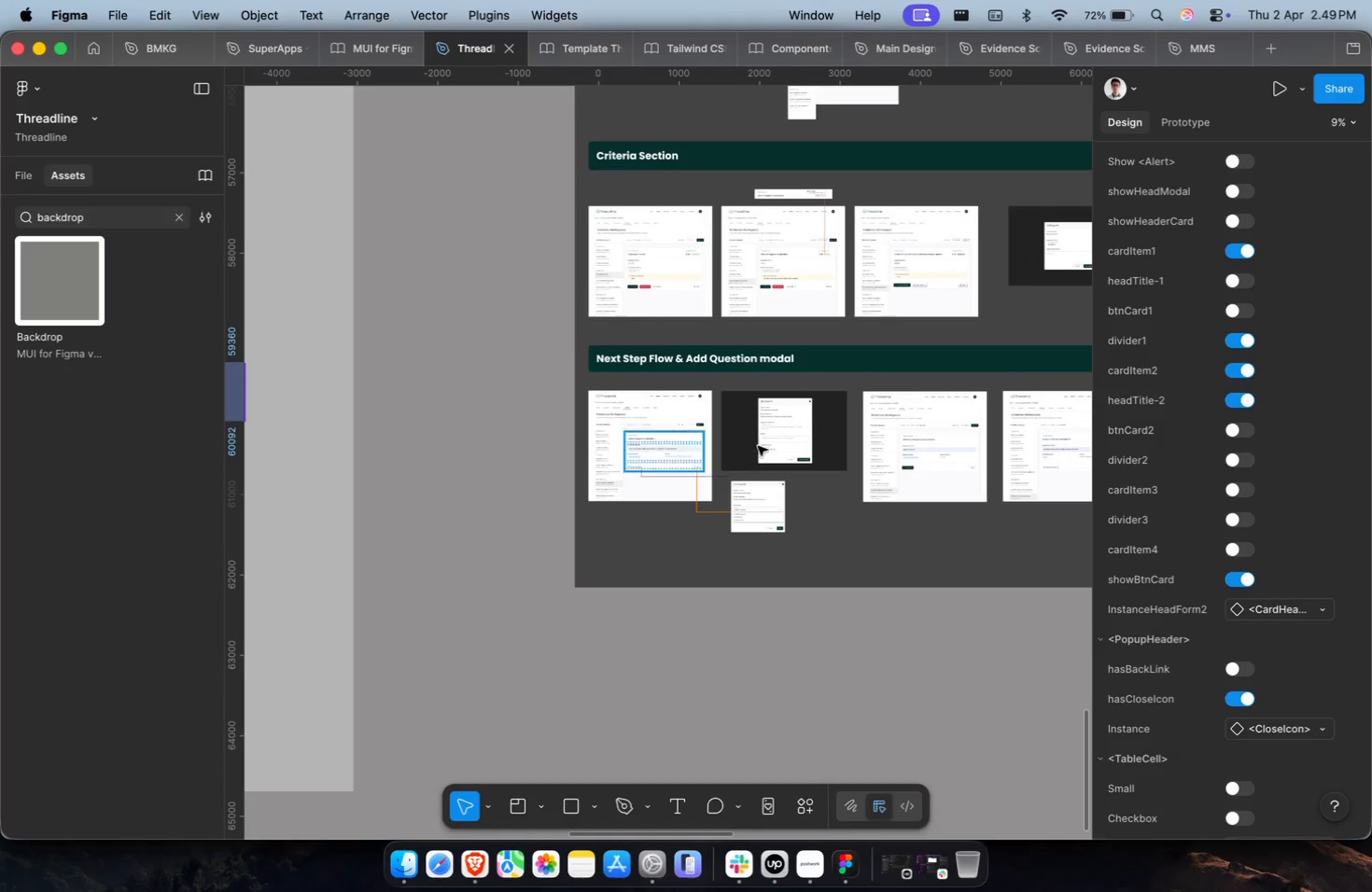 
hold_key(key=ShiftLeft, duration=0.53)
scroll: coordinate [857, 460], scroll_direction: down, amount: 15.0
 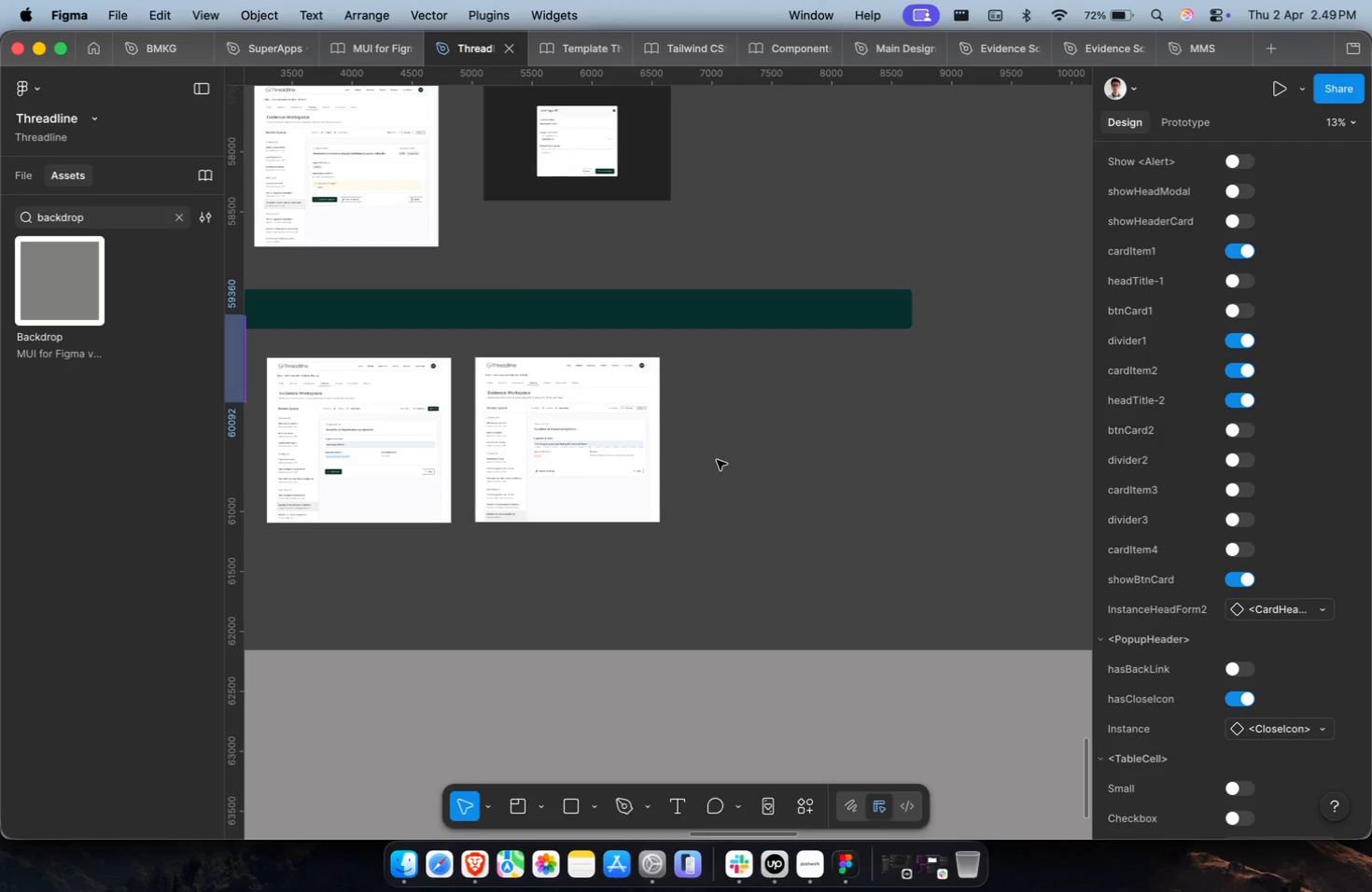 
hold_key(key=CommandLeft, duration=0.53)
scroll: coordinate [595, 477], scroll_direction: down, amount: 9.0
 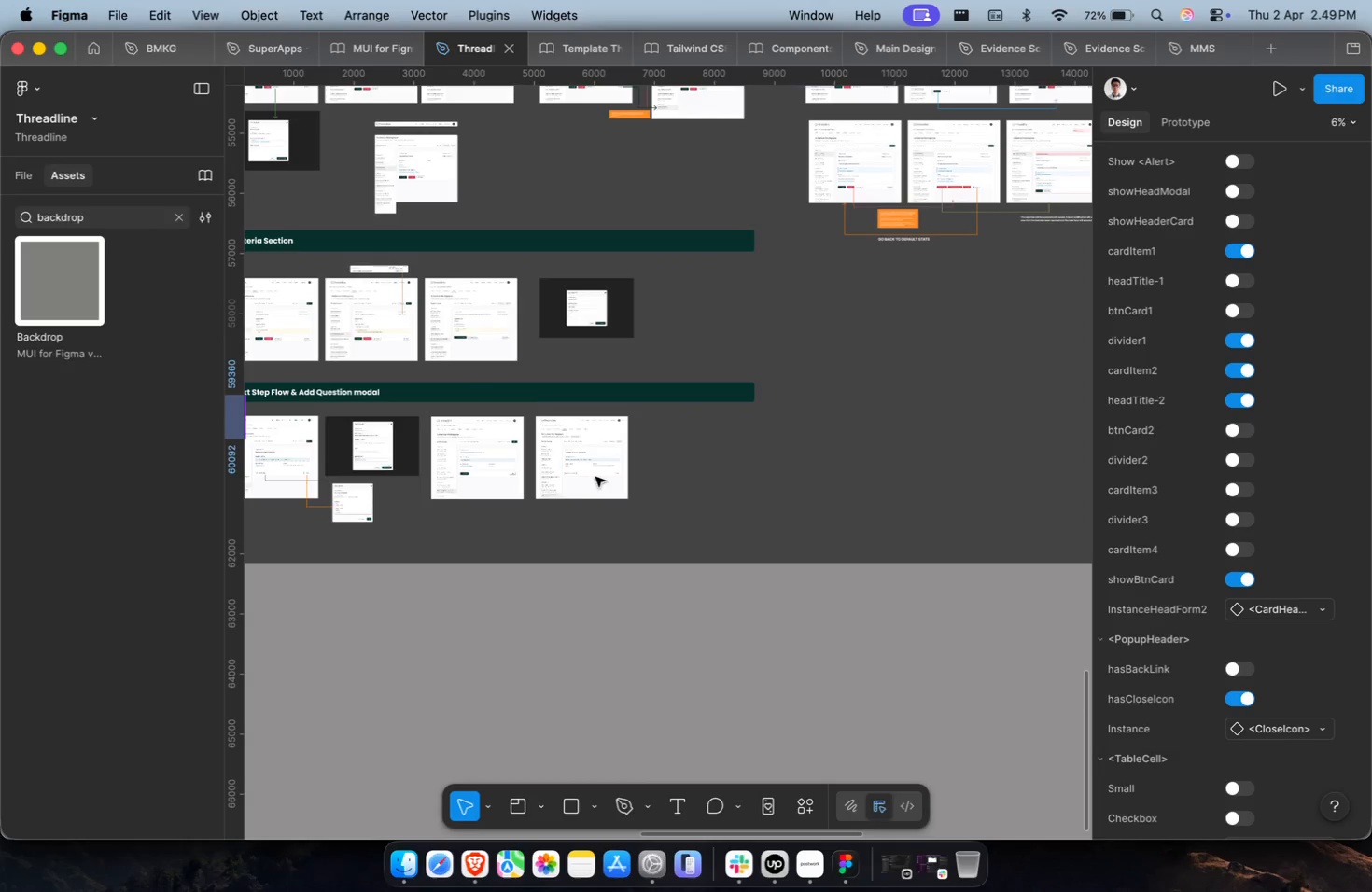 
hold_key(key=CommandLeft, duration=2.33)
scroll: coordinate [702, 421], scroll_direction: up, amount: 22.0
 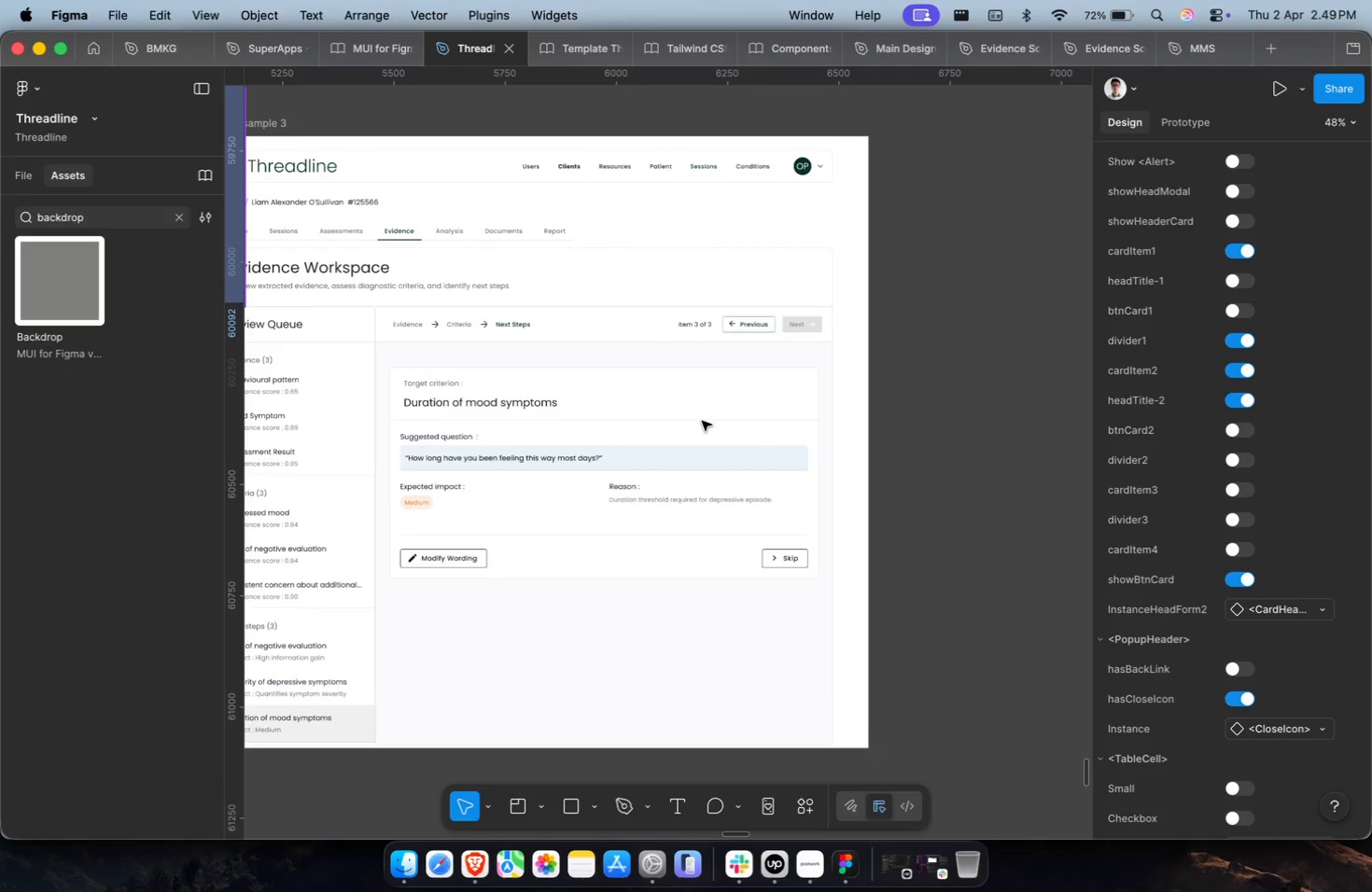 
hold_key(key=ShiftLeft, duration=0.68)
hold_key(key=CommandLeft, duration=5.9)
scroll: coordinate [678, 414], scroll_direction: up, amount: 8.0
 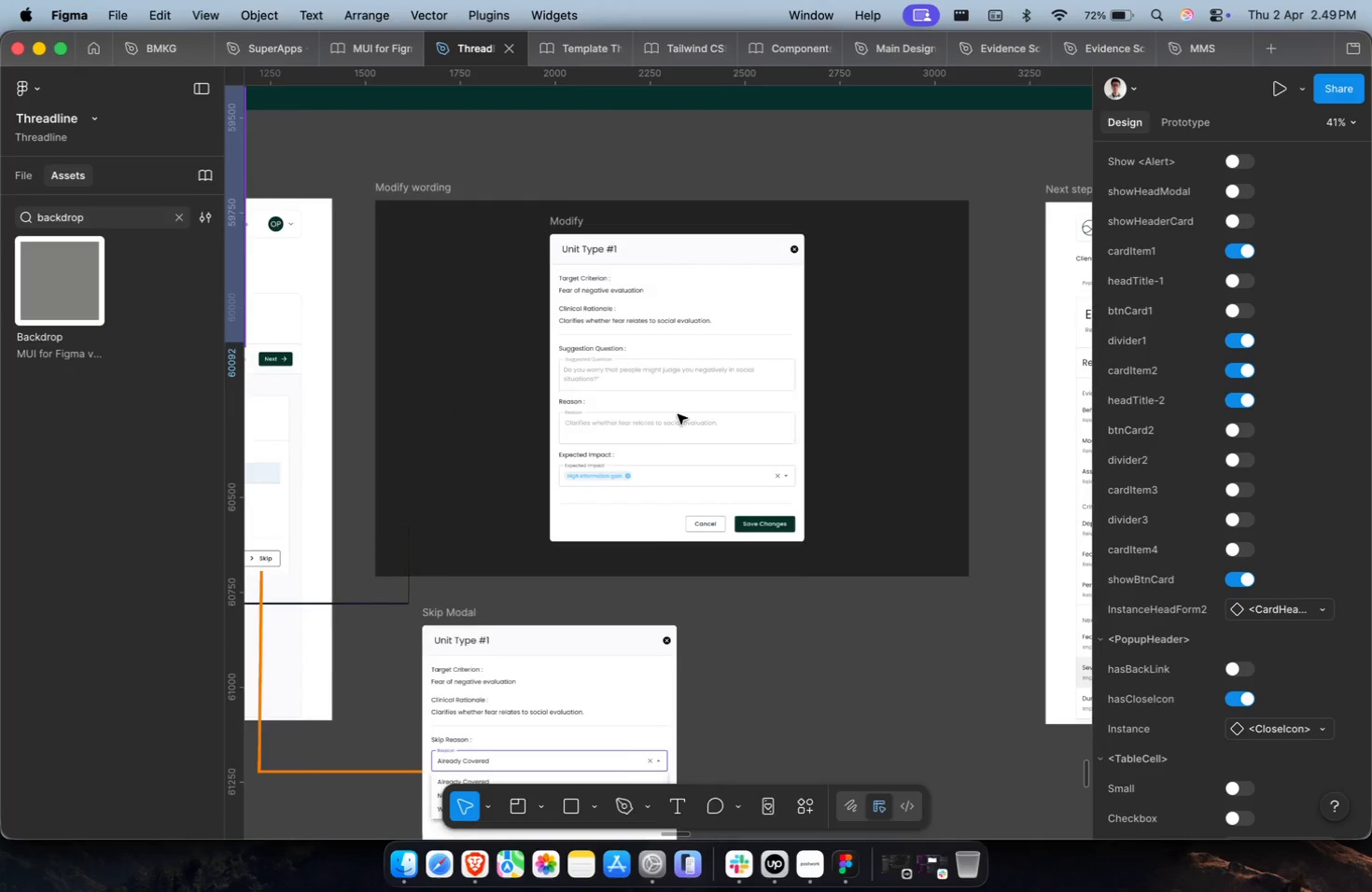 
scroll: coordinate [678, 414], scroll_direction: down, amount: 9.0
 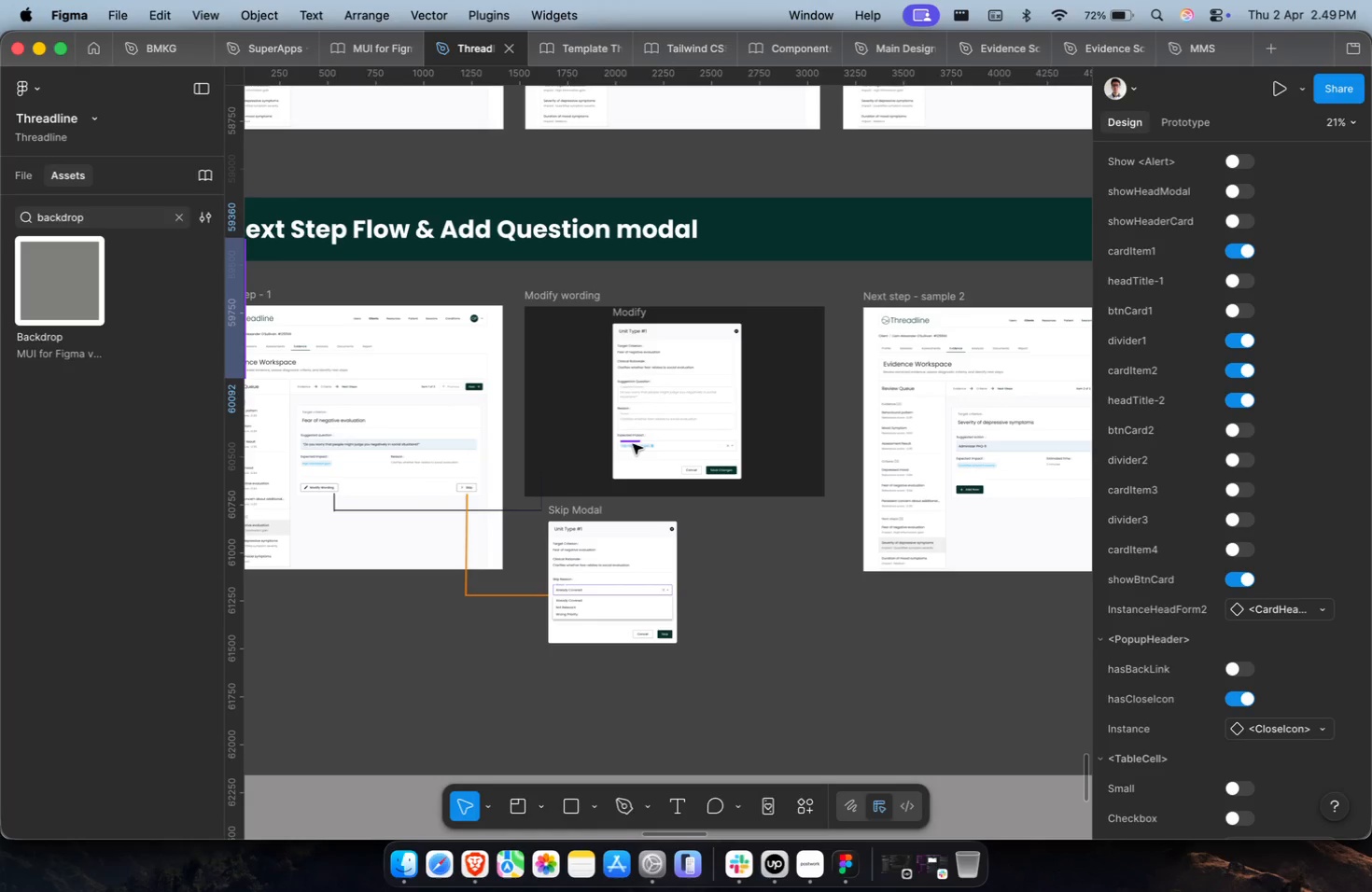 
scroll: coordinate [559, 514], scroll_direction: up, amount: 13.0
 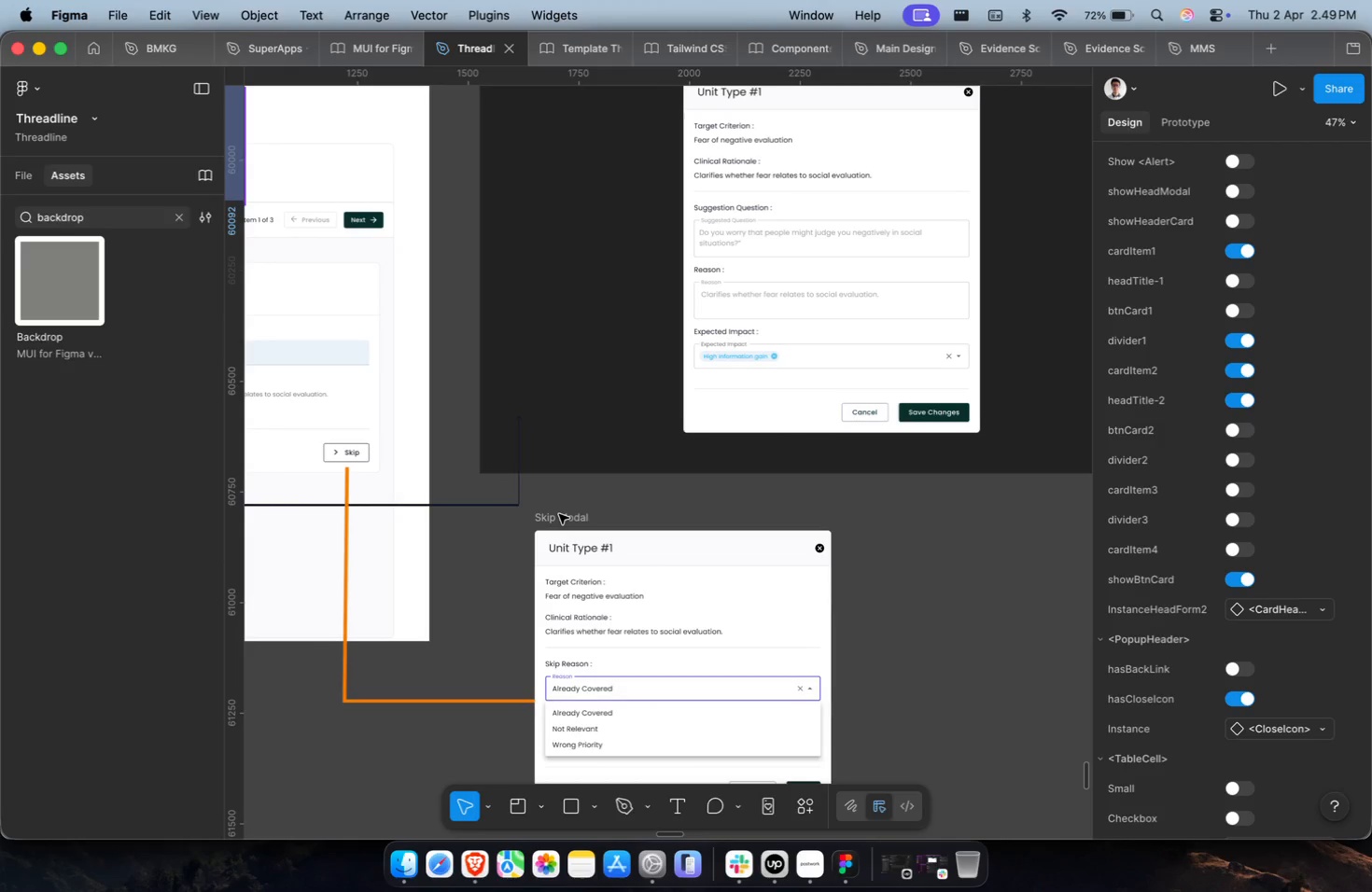 
scroll: coordinate [559, 514], scroll_direction: down, amount: 27.0
 